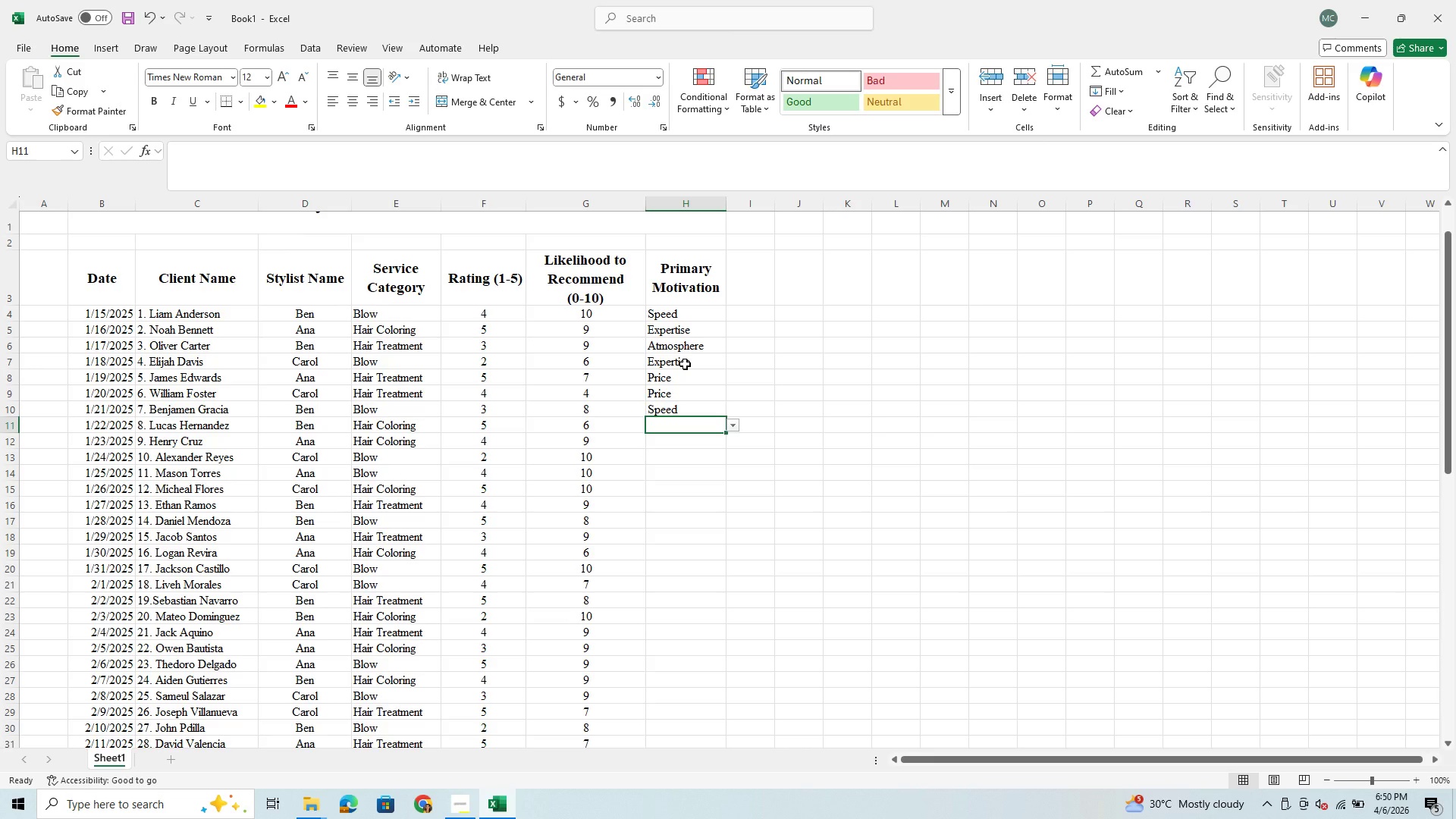 
key(E)
 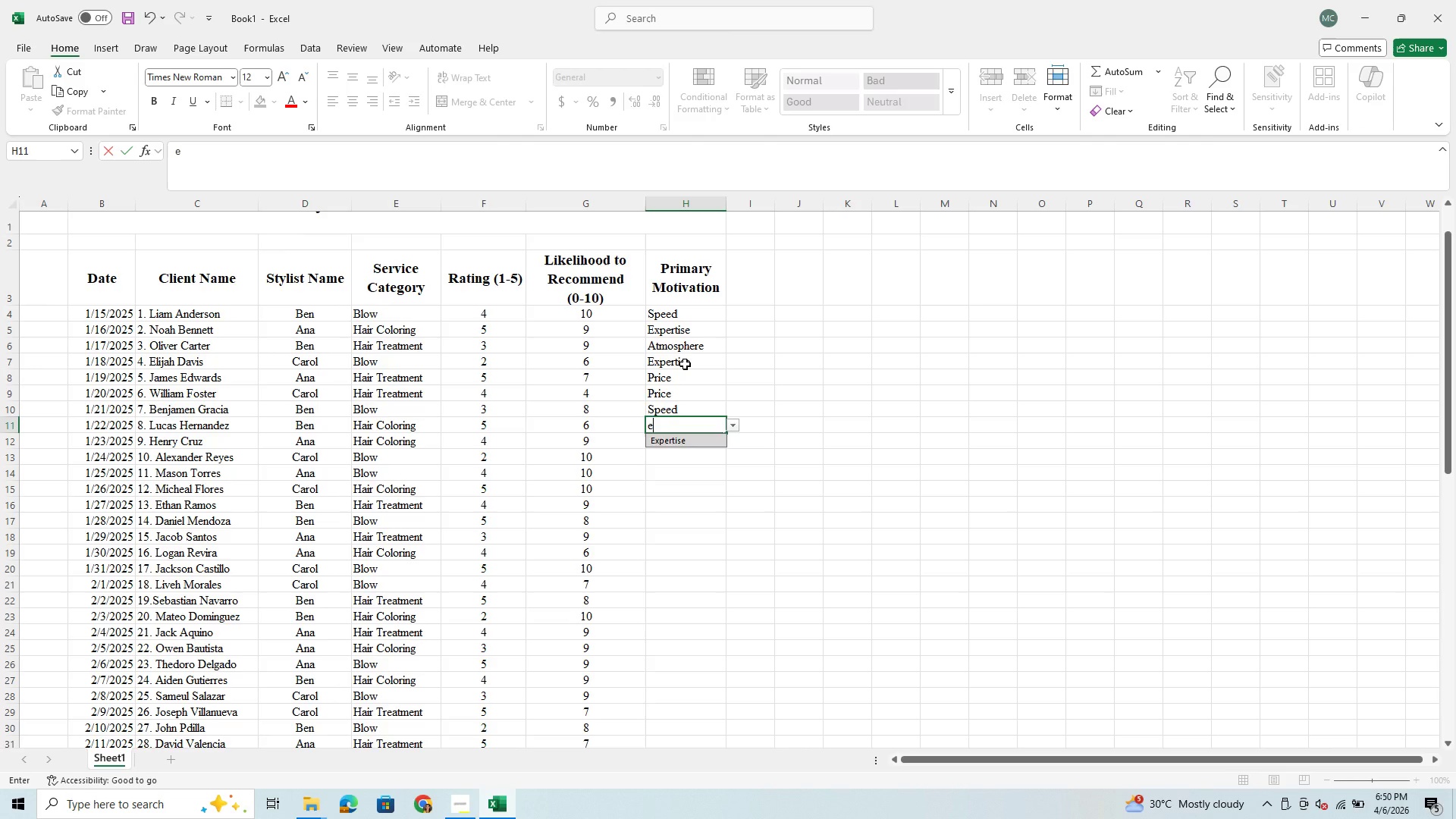 
key(Enter)
 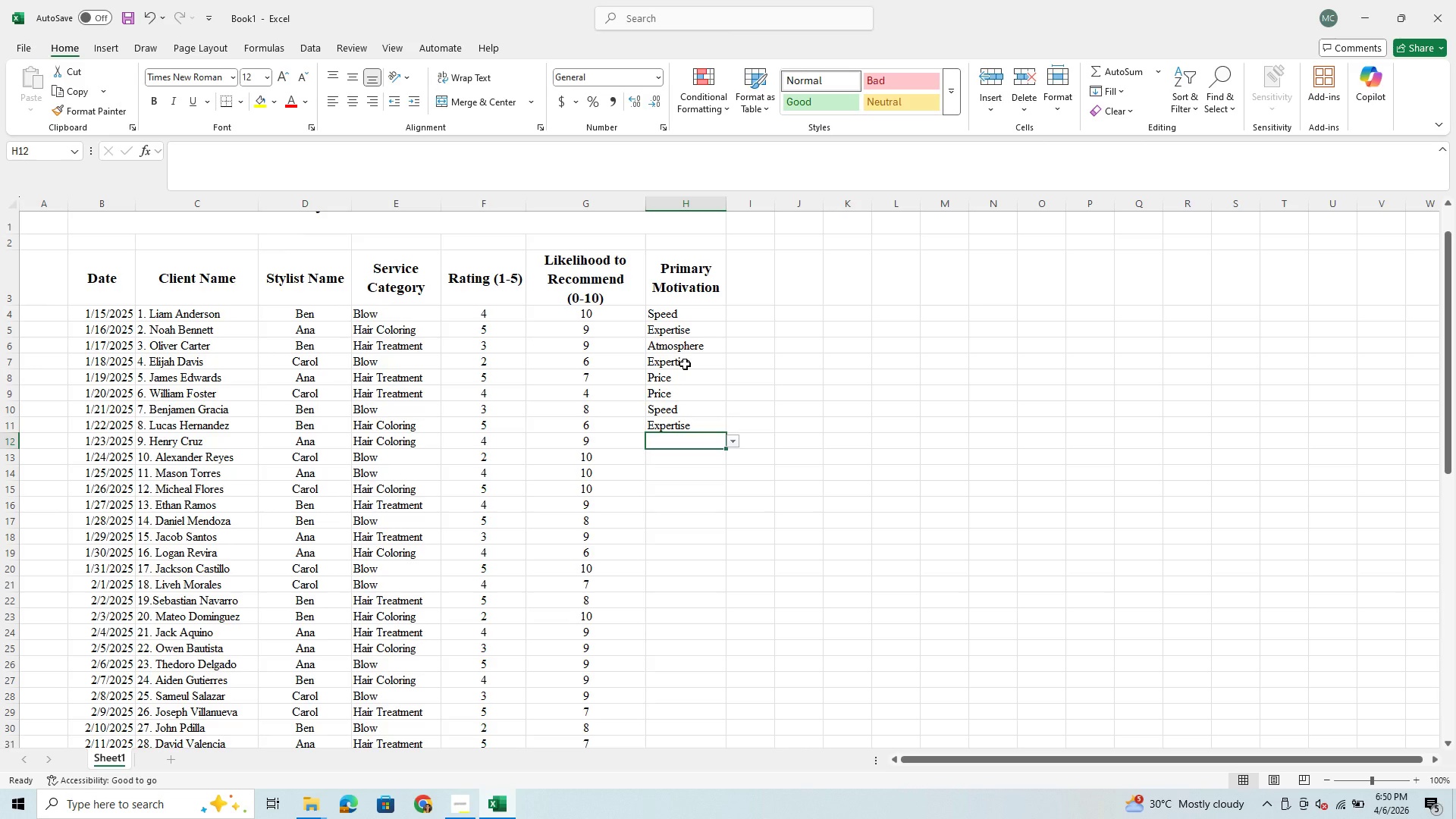 
key(P)
 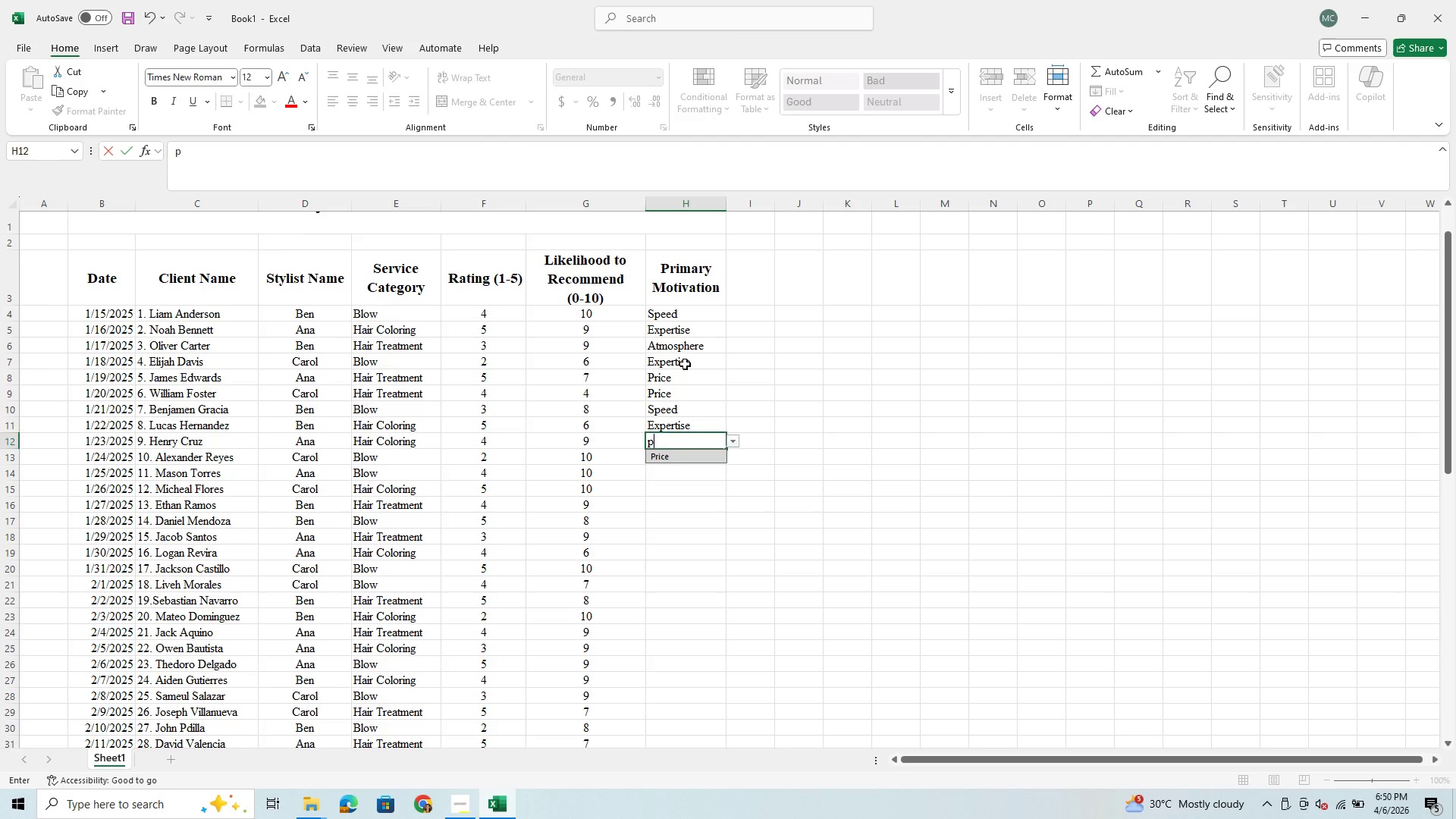 
key(Enter)
 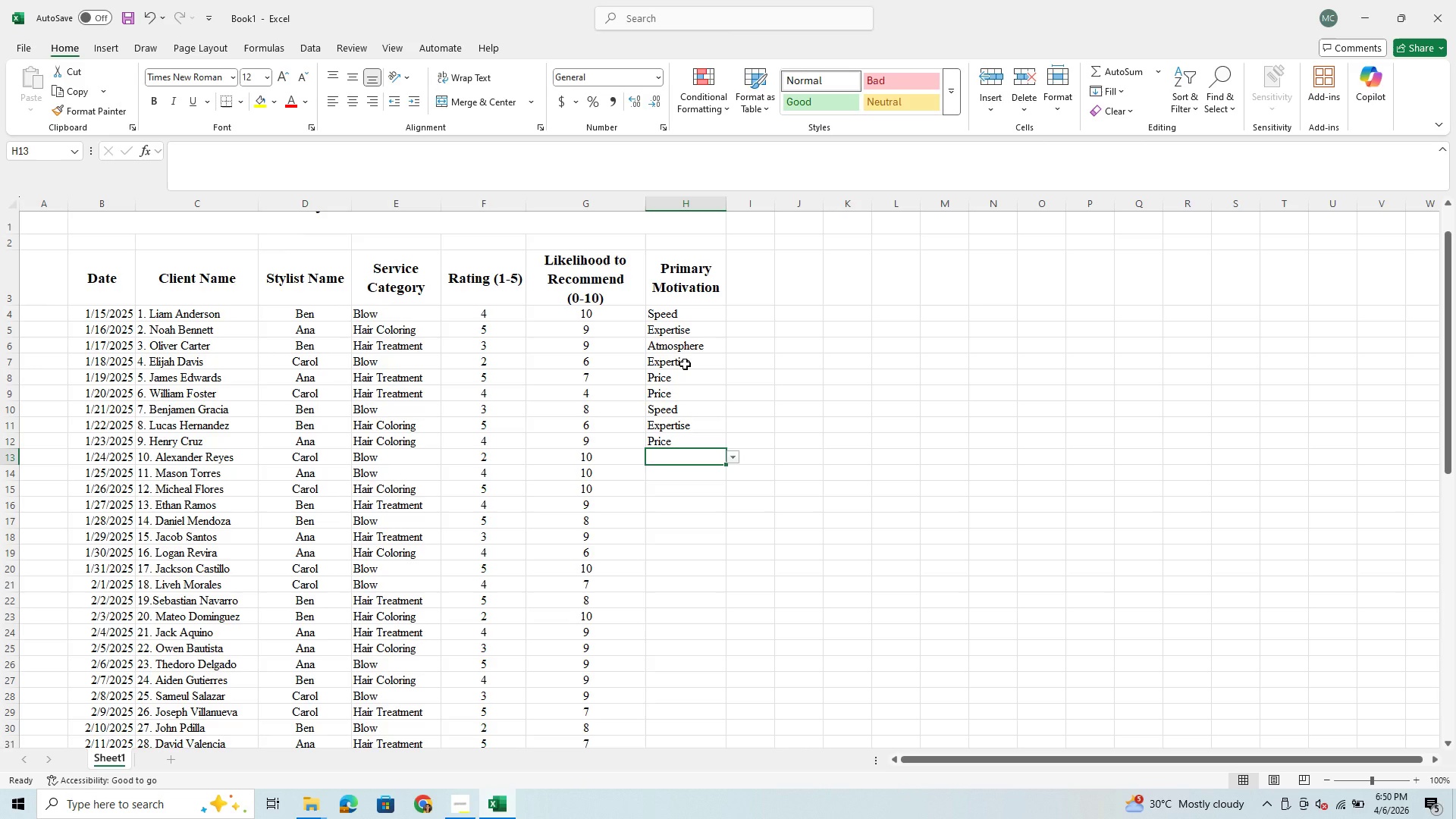 
key(A)
 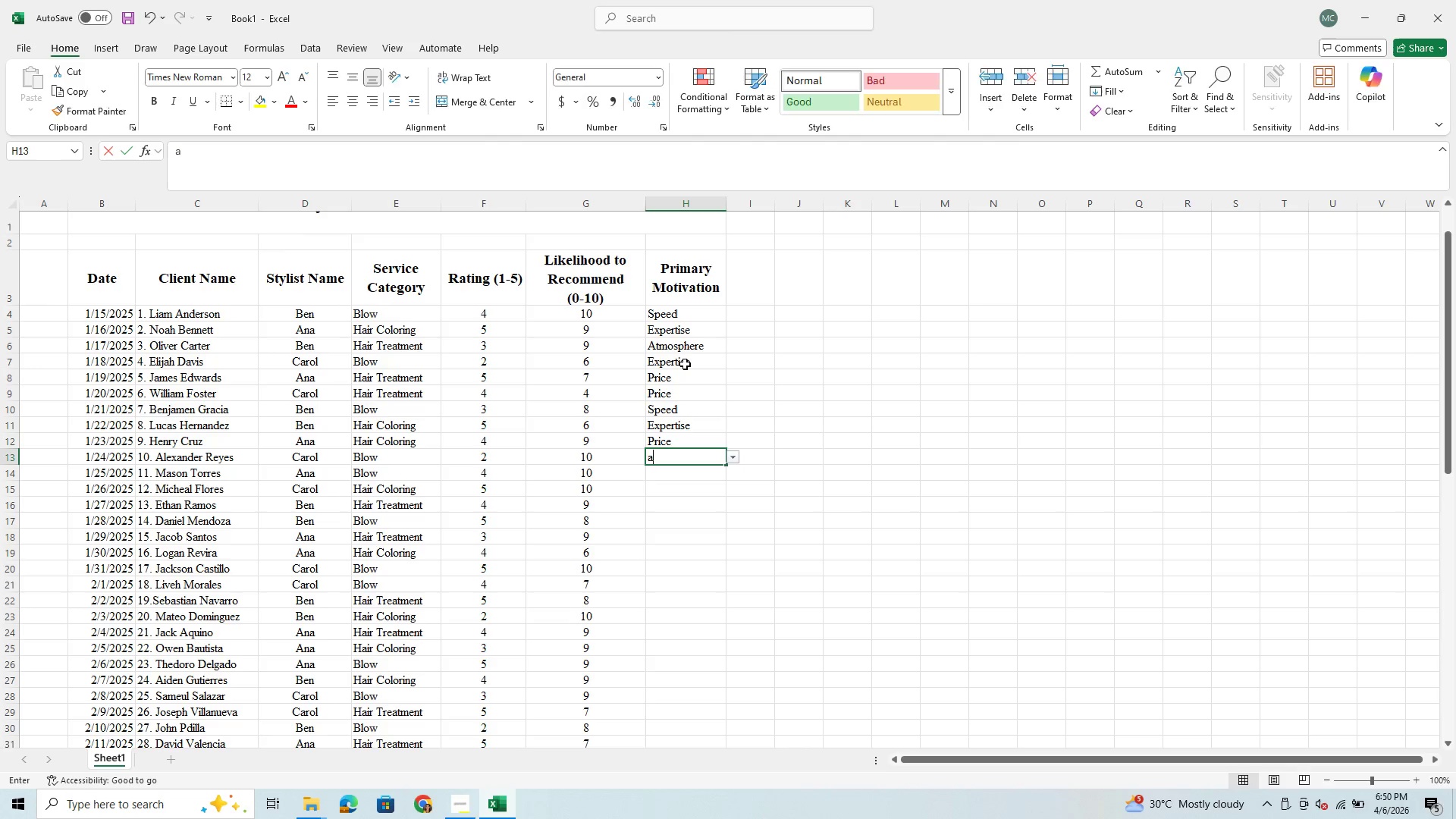 
key(Enter)
 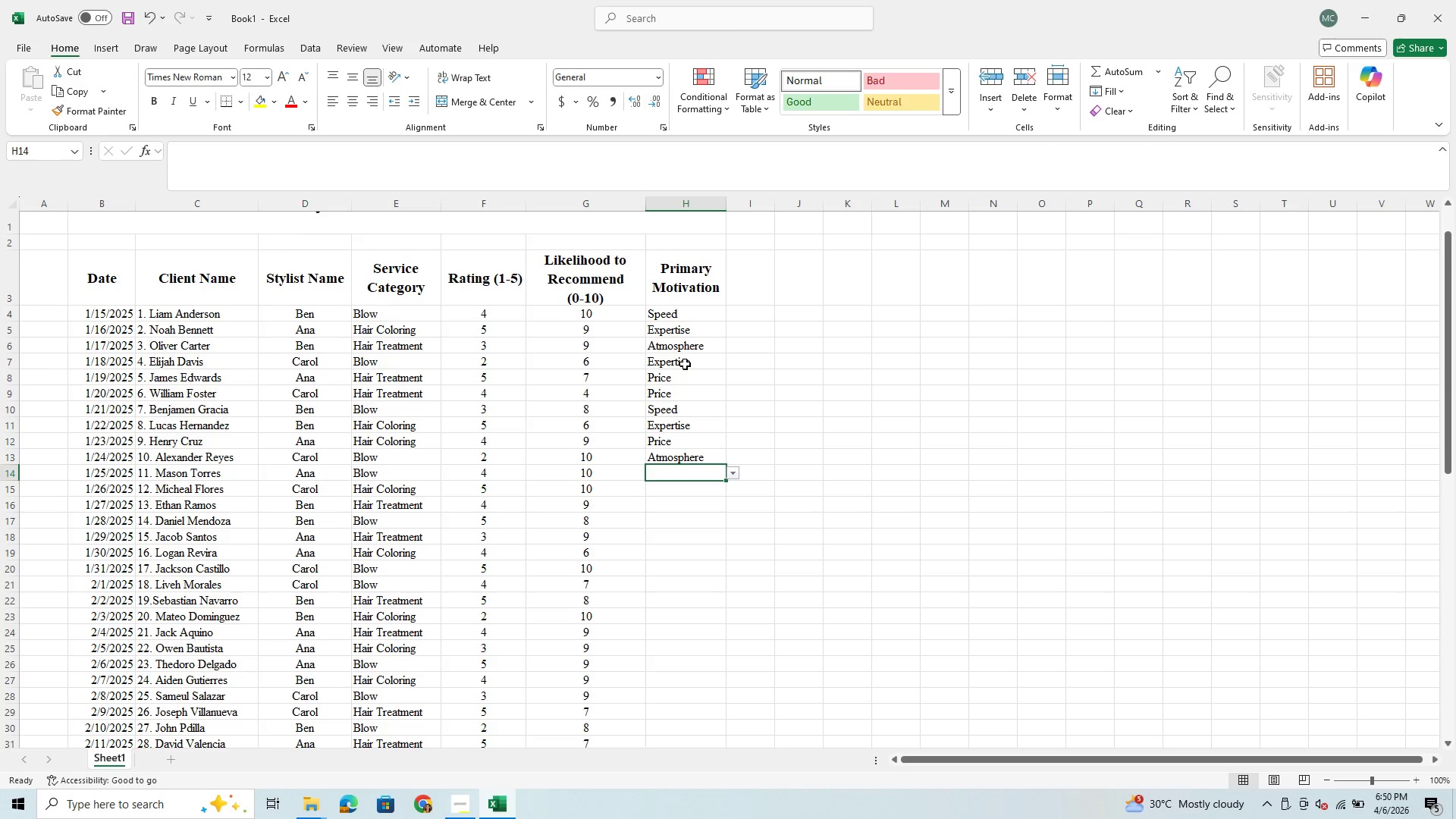 
key(A)
 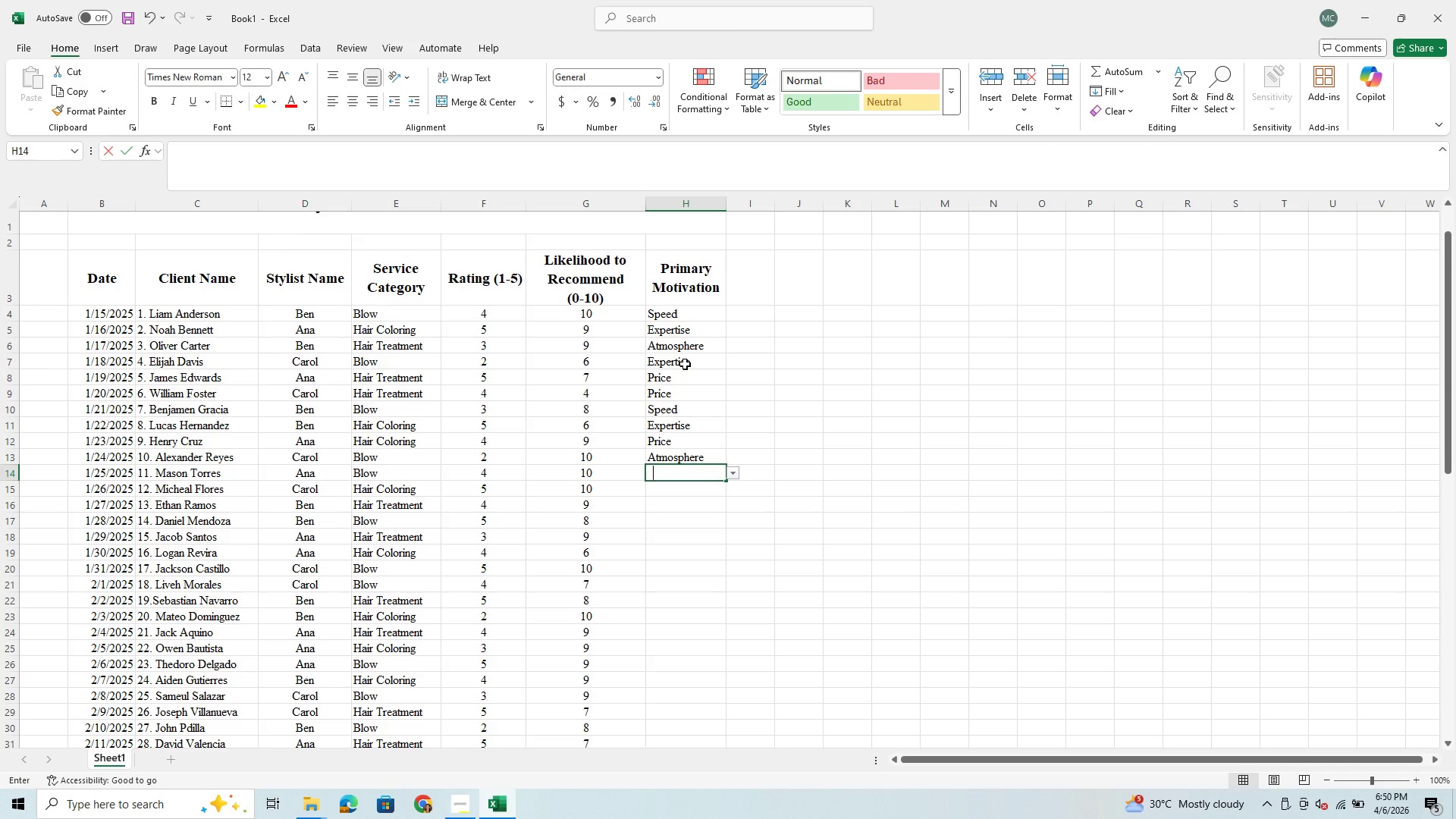 
key(Enter)
 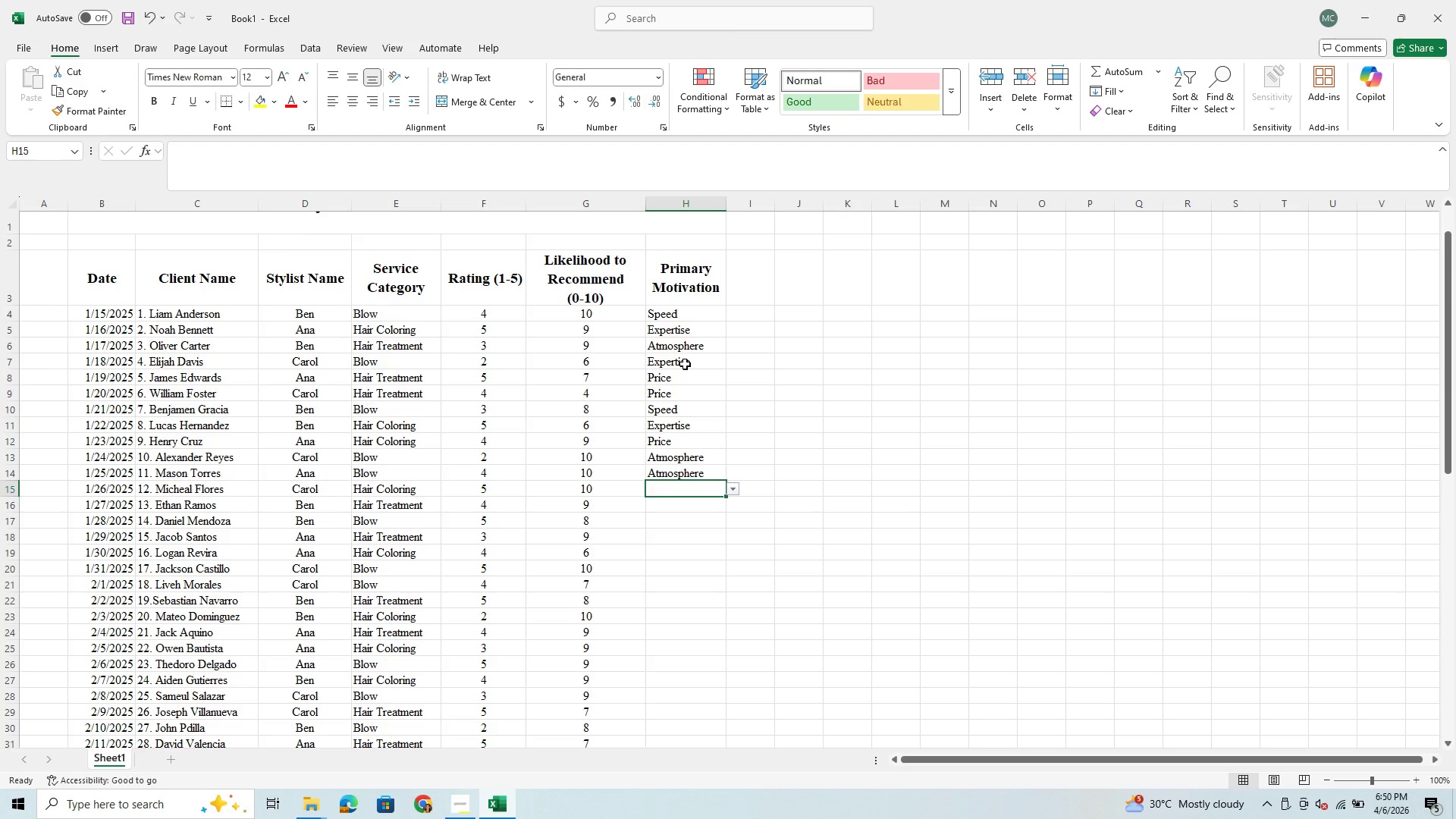 
key(P)
 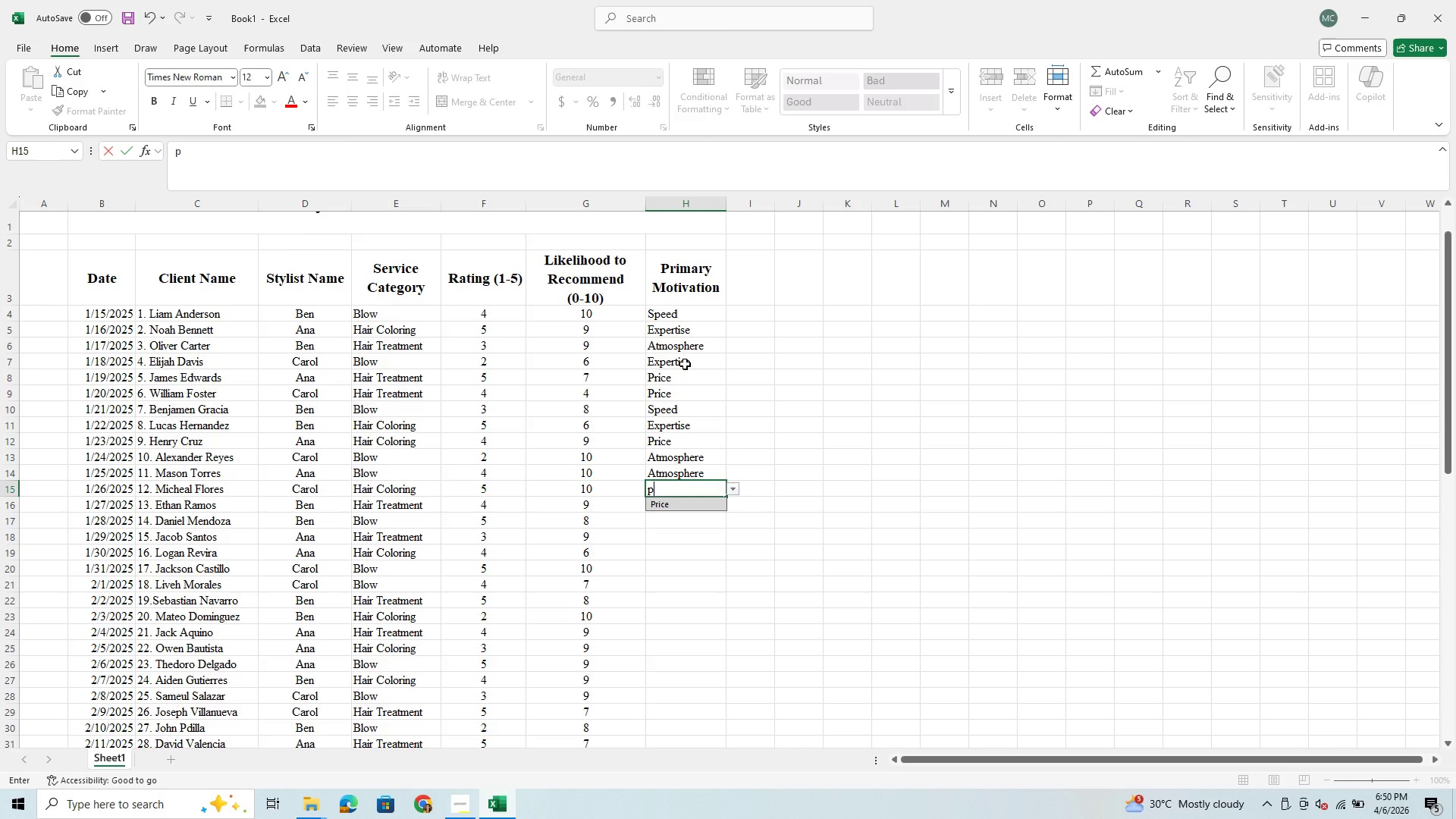 
key(Enter)
 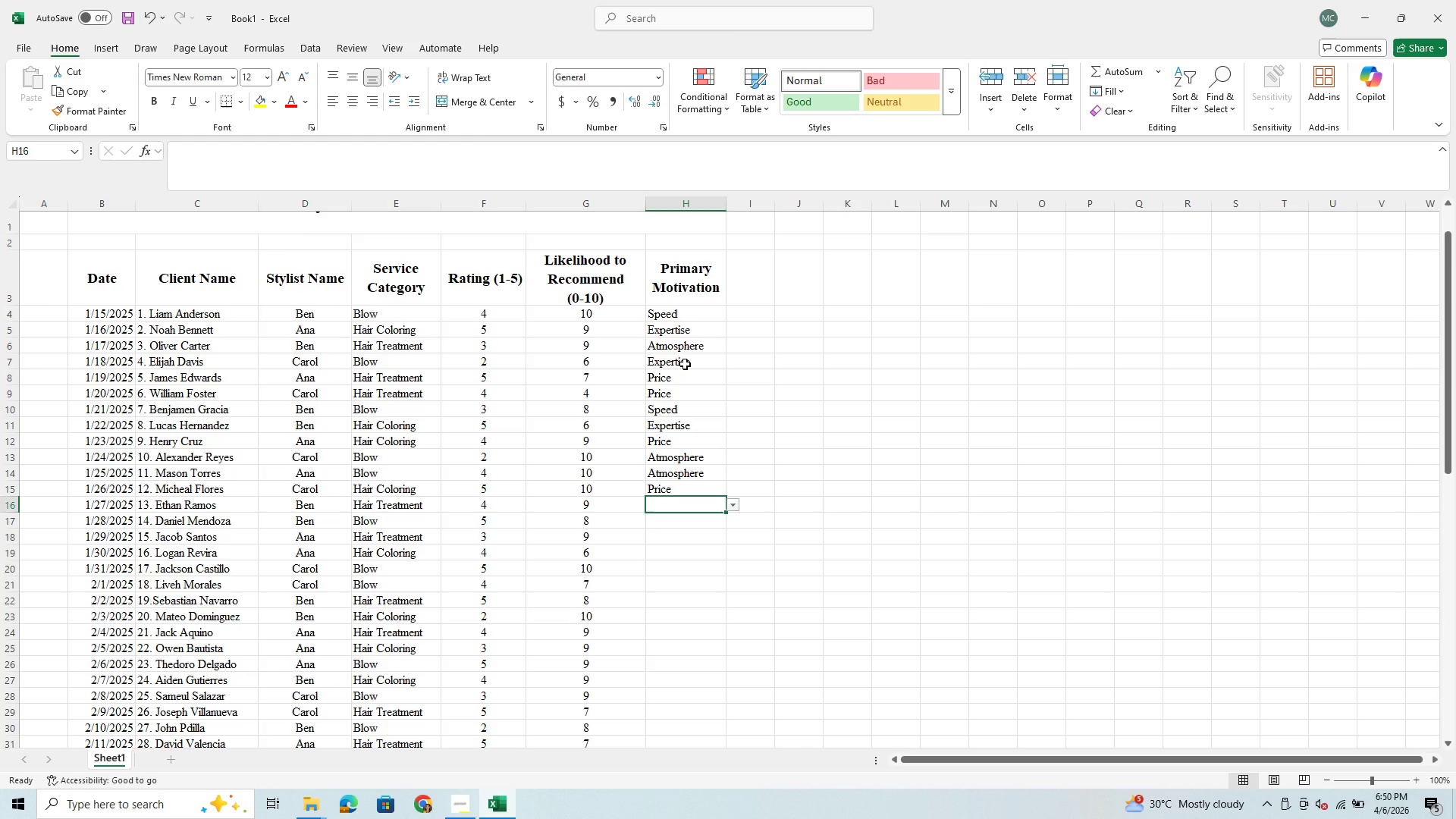 
key(E)
 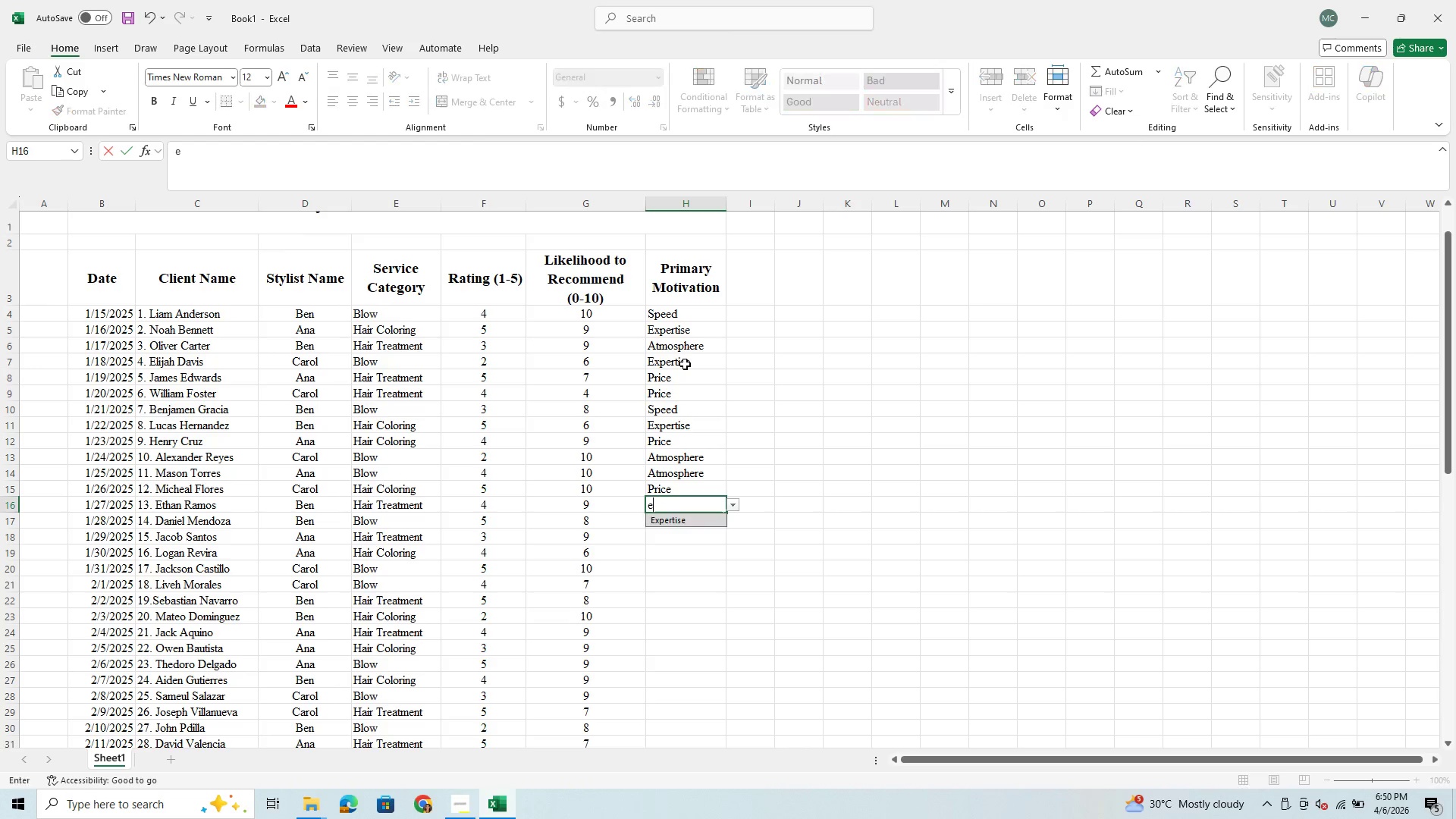 
key(Enter)
 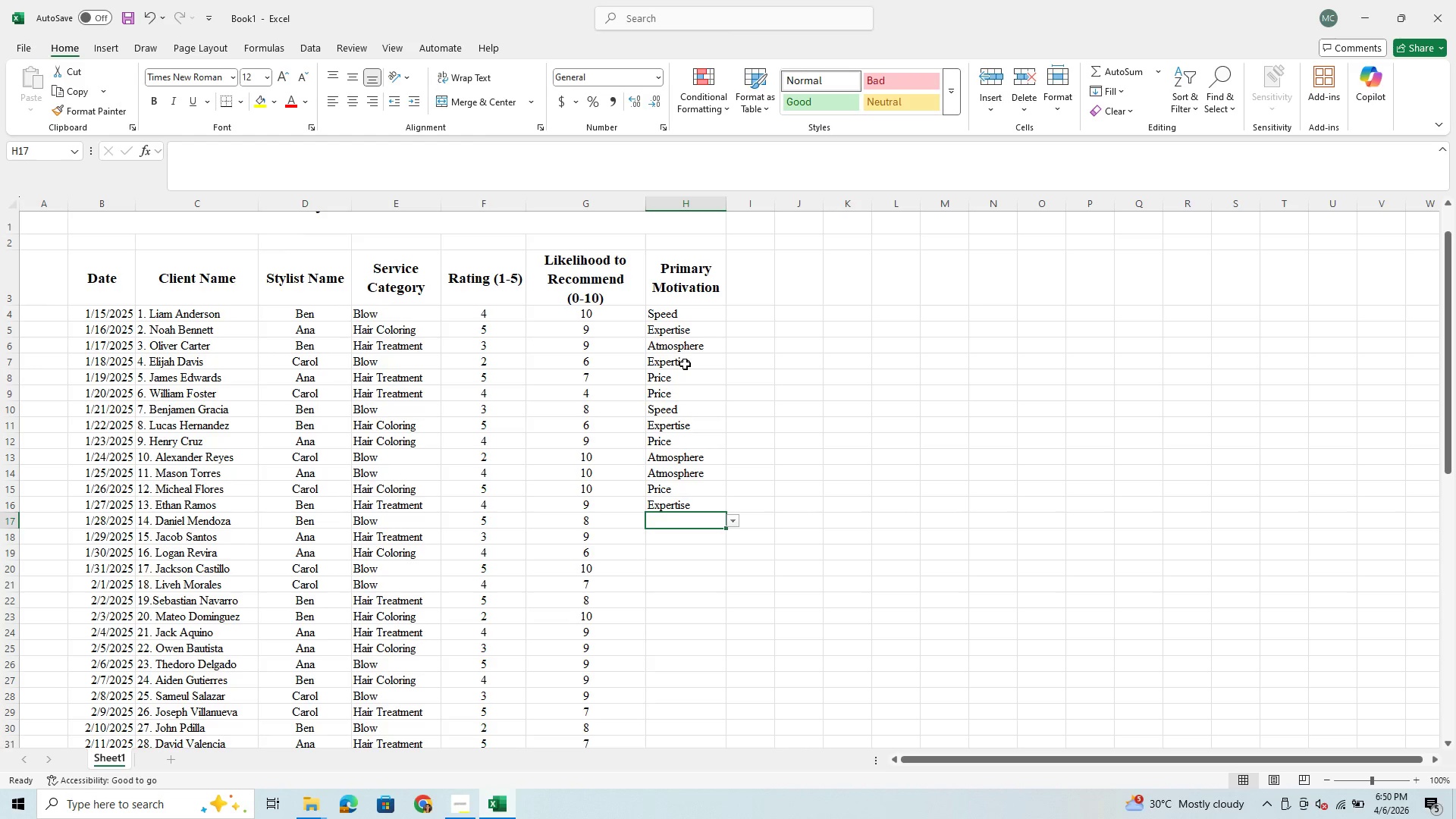 
key(E)
 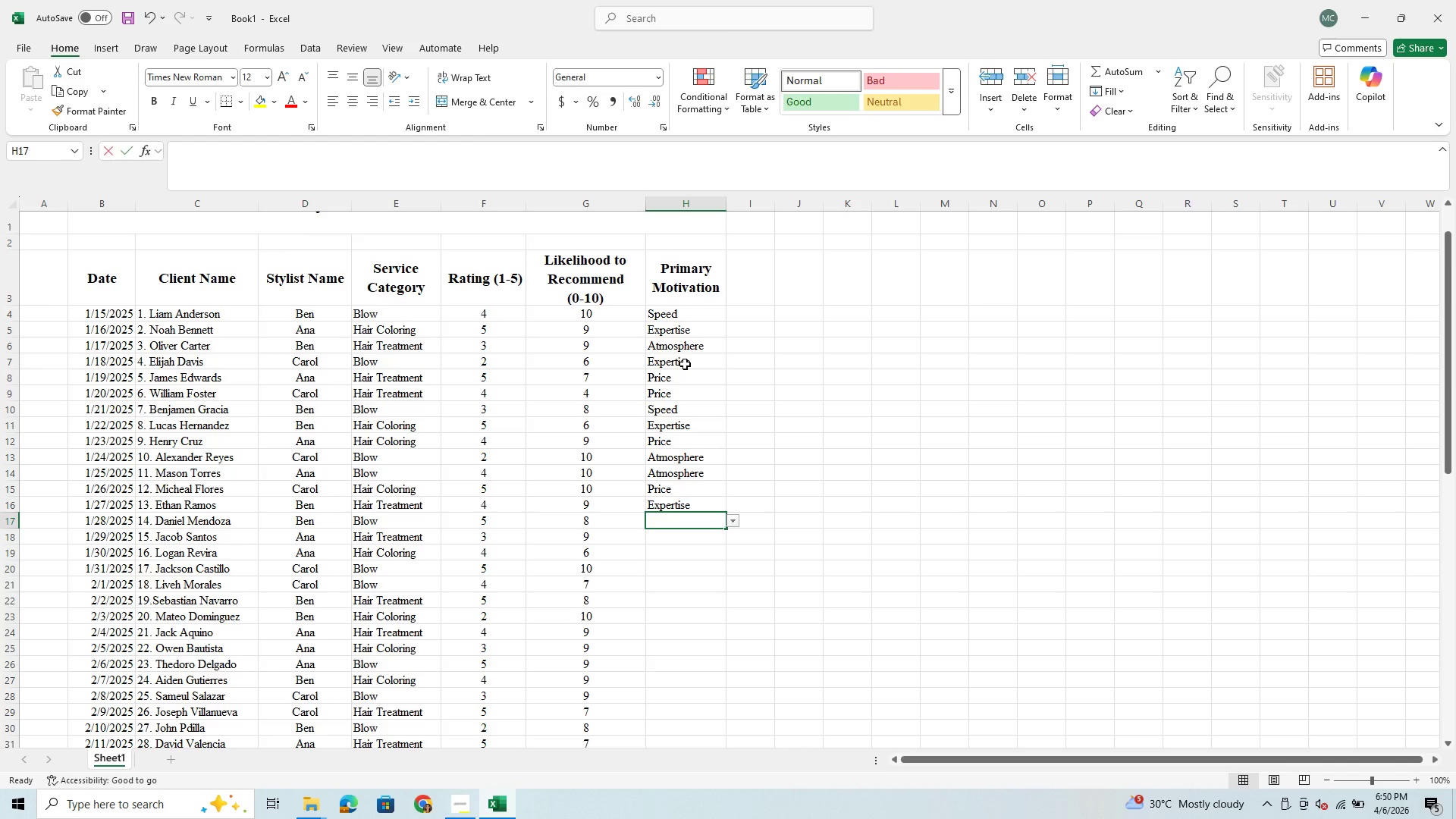 
key(Enter)
 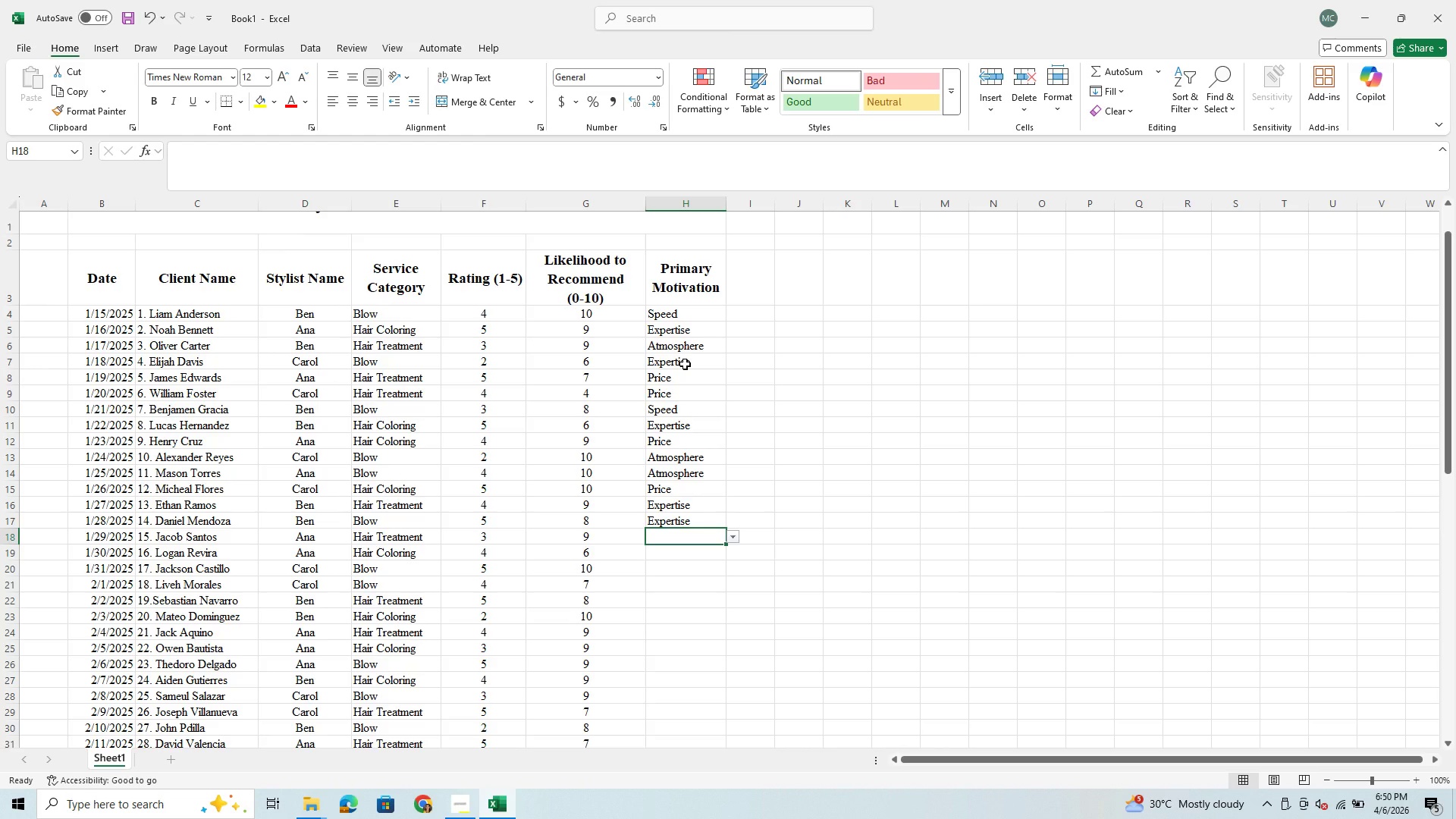 
key(S)
 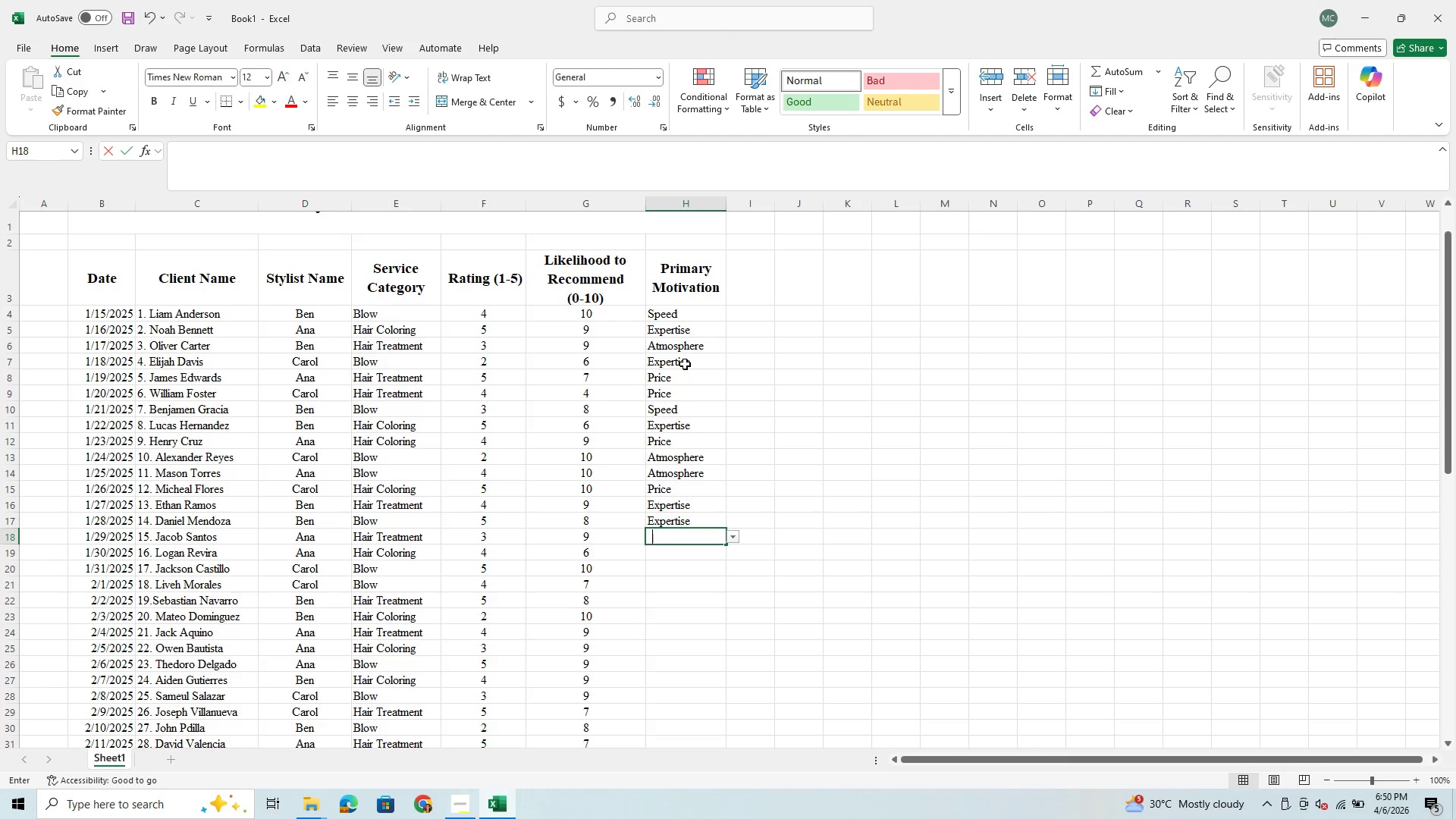 
key(Enter)
 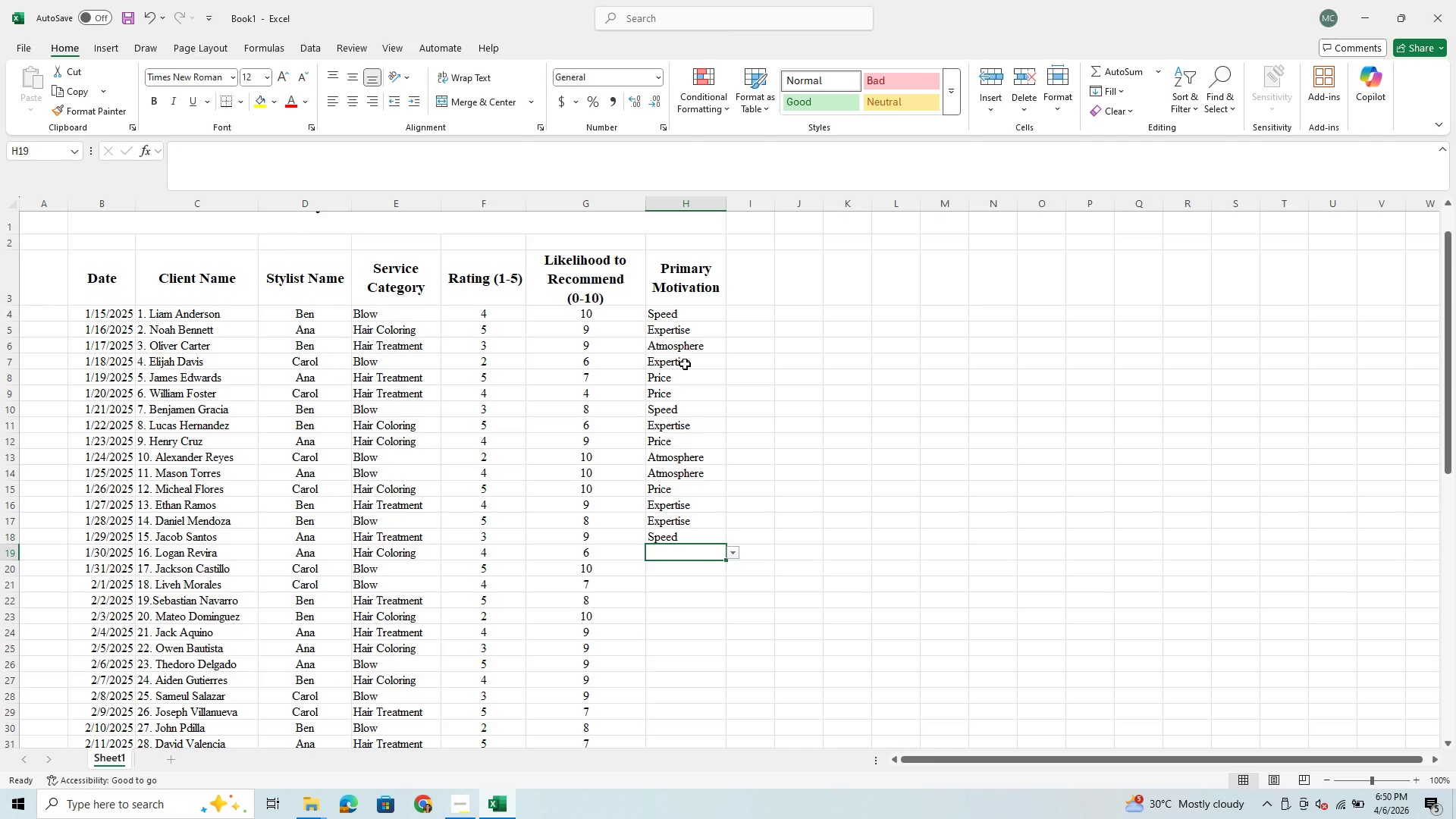 
key(S)
 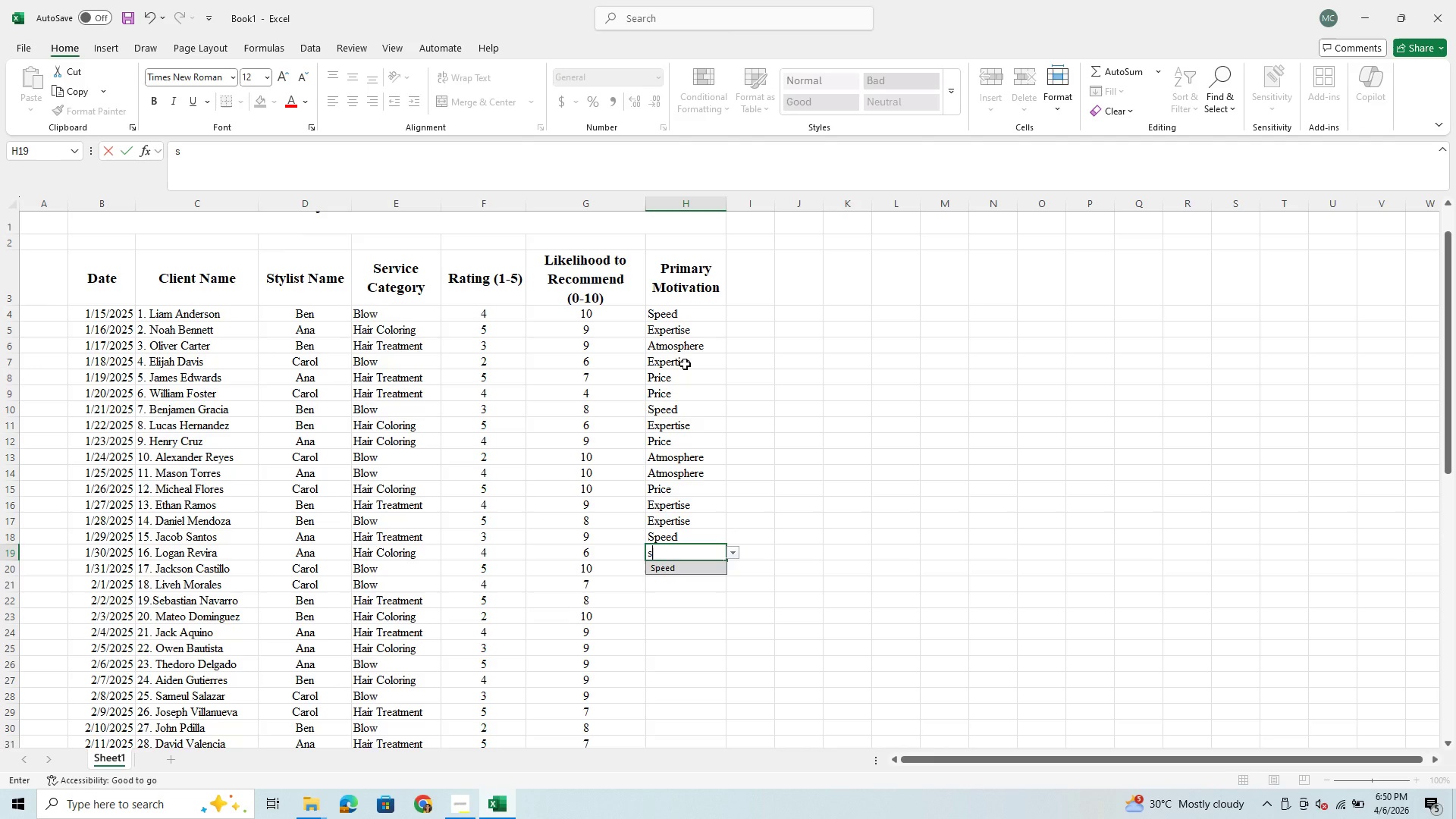 
key(Enter)
 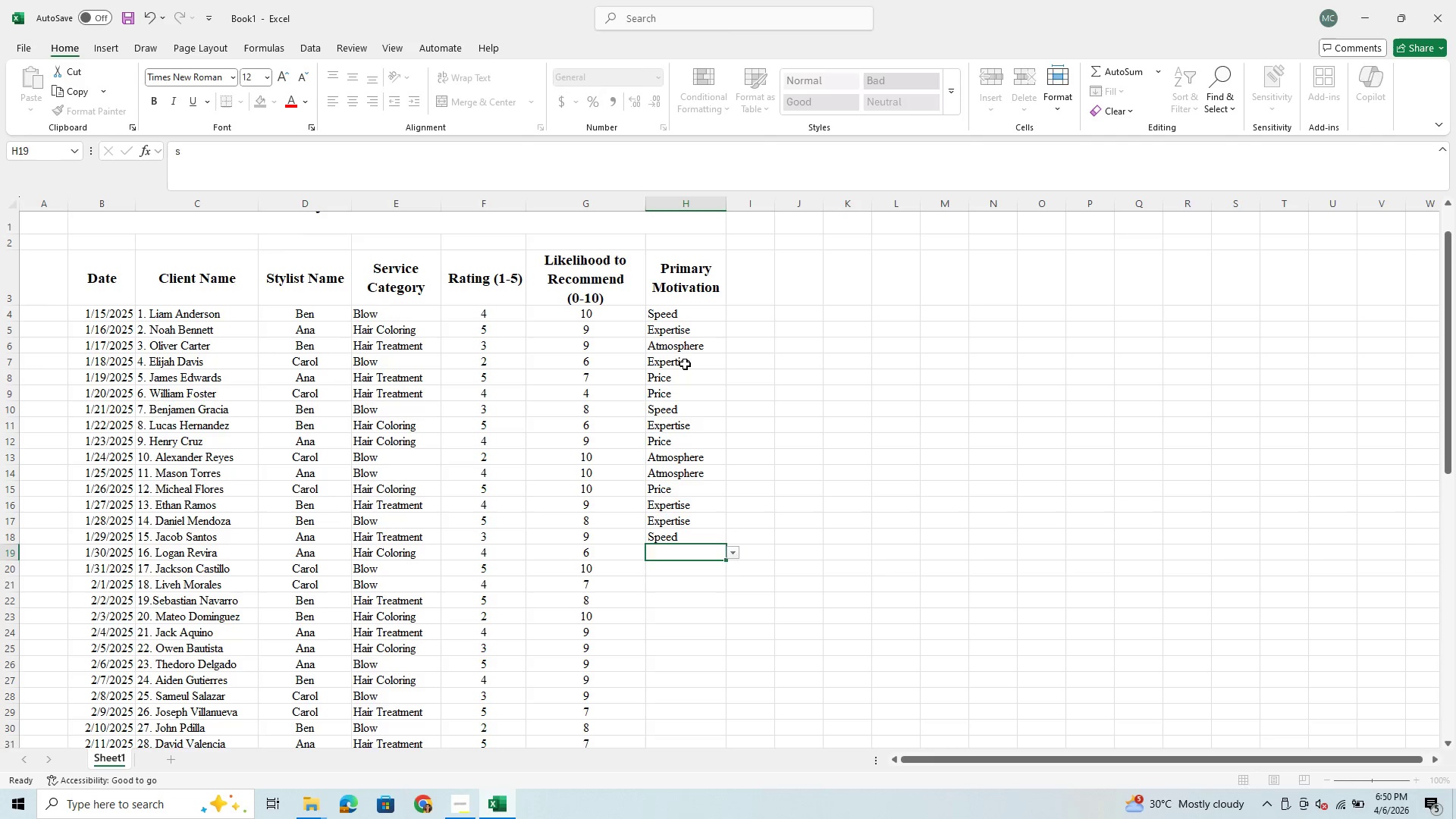 
key(S)
 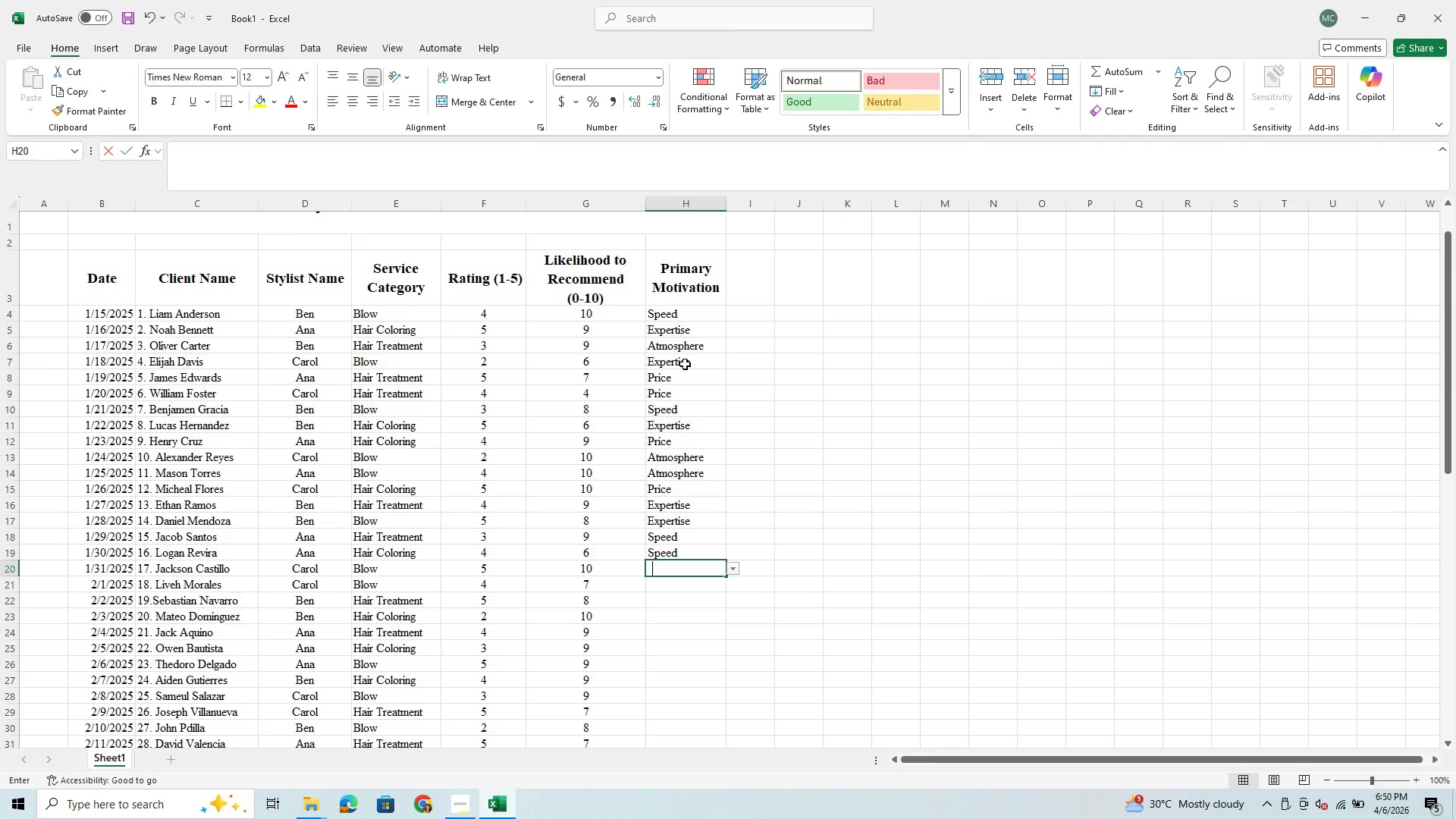 
key(Enter)
 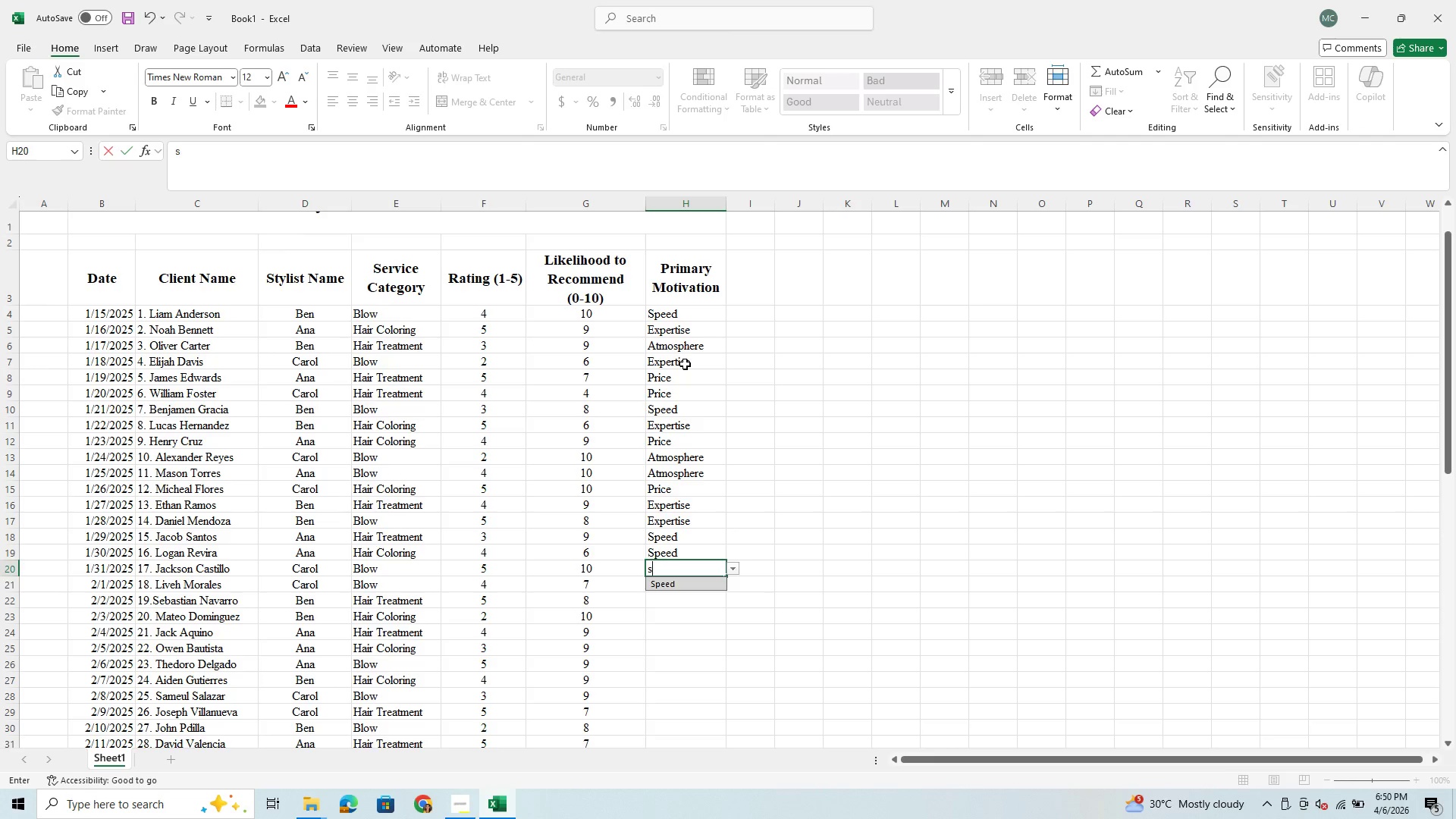 
type(sp)
 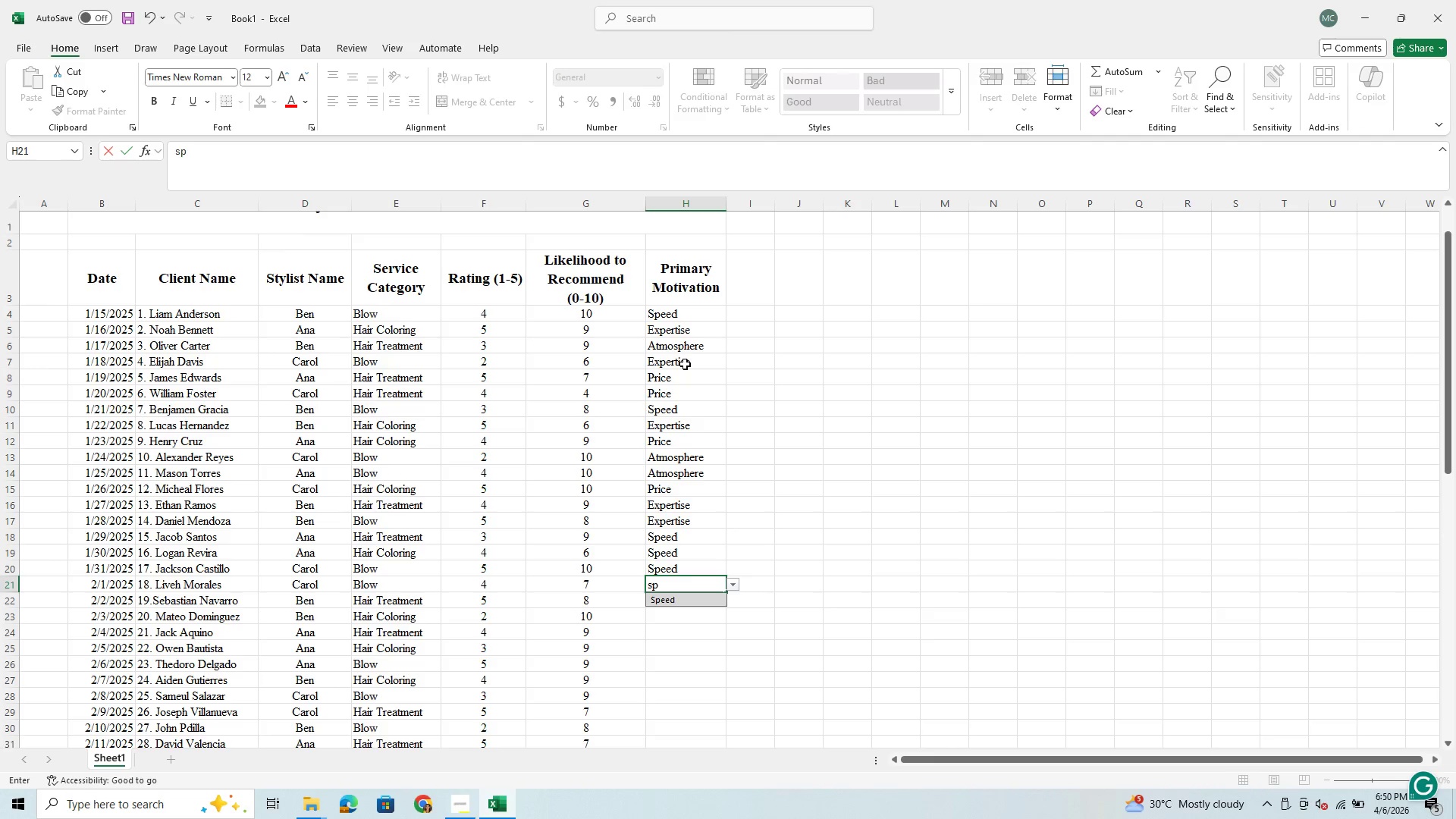 
key(Enter)
 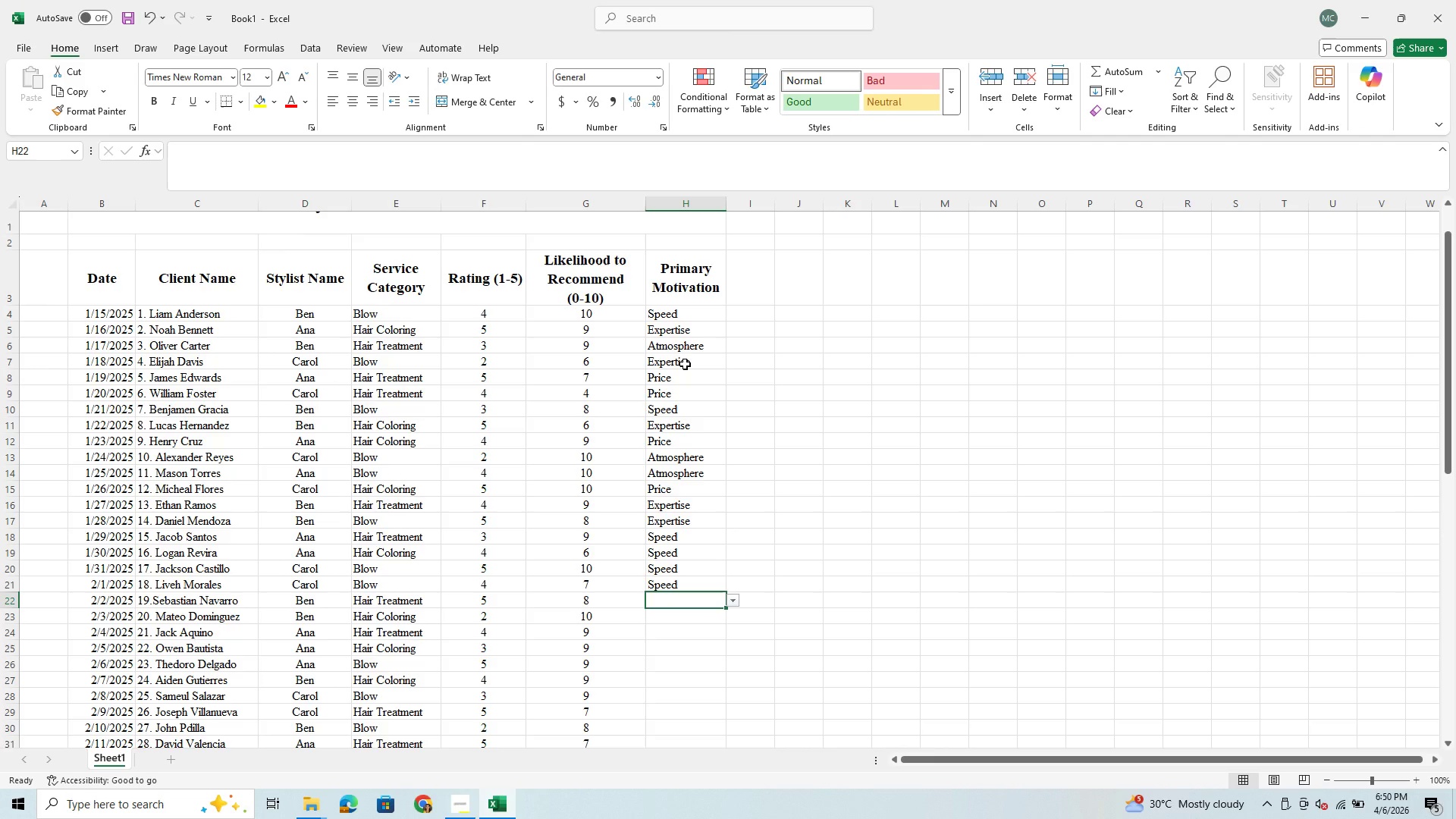 
key(A)
 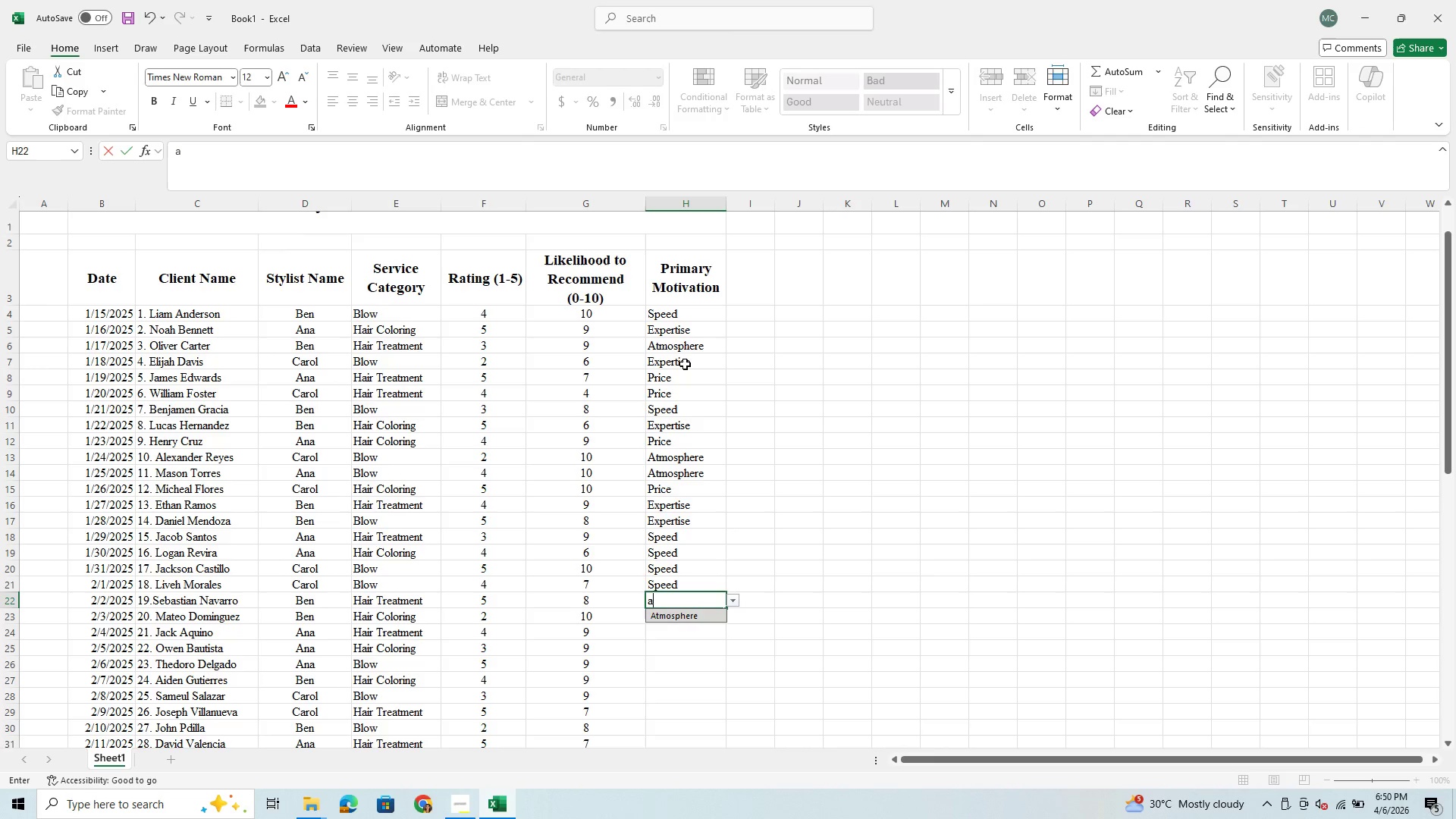 
key(Enter)
 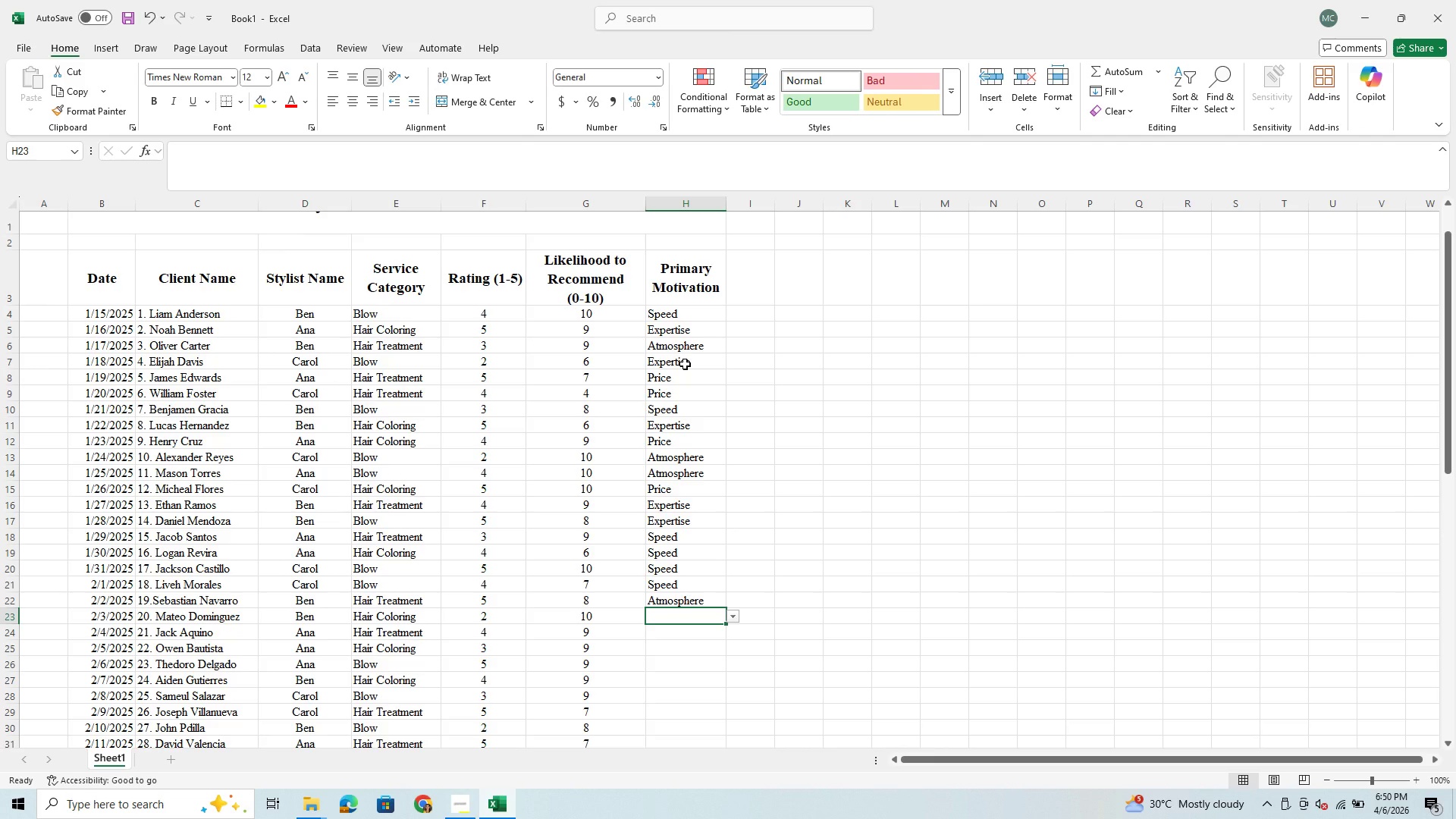 
key(A)
 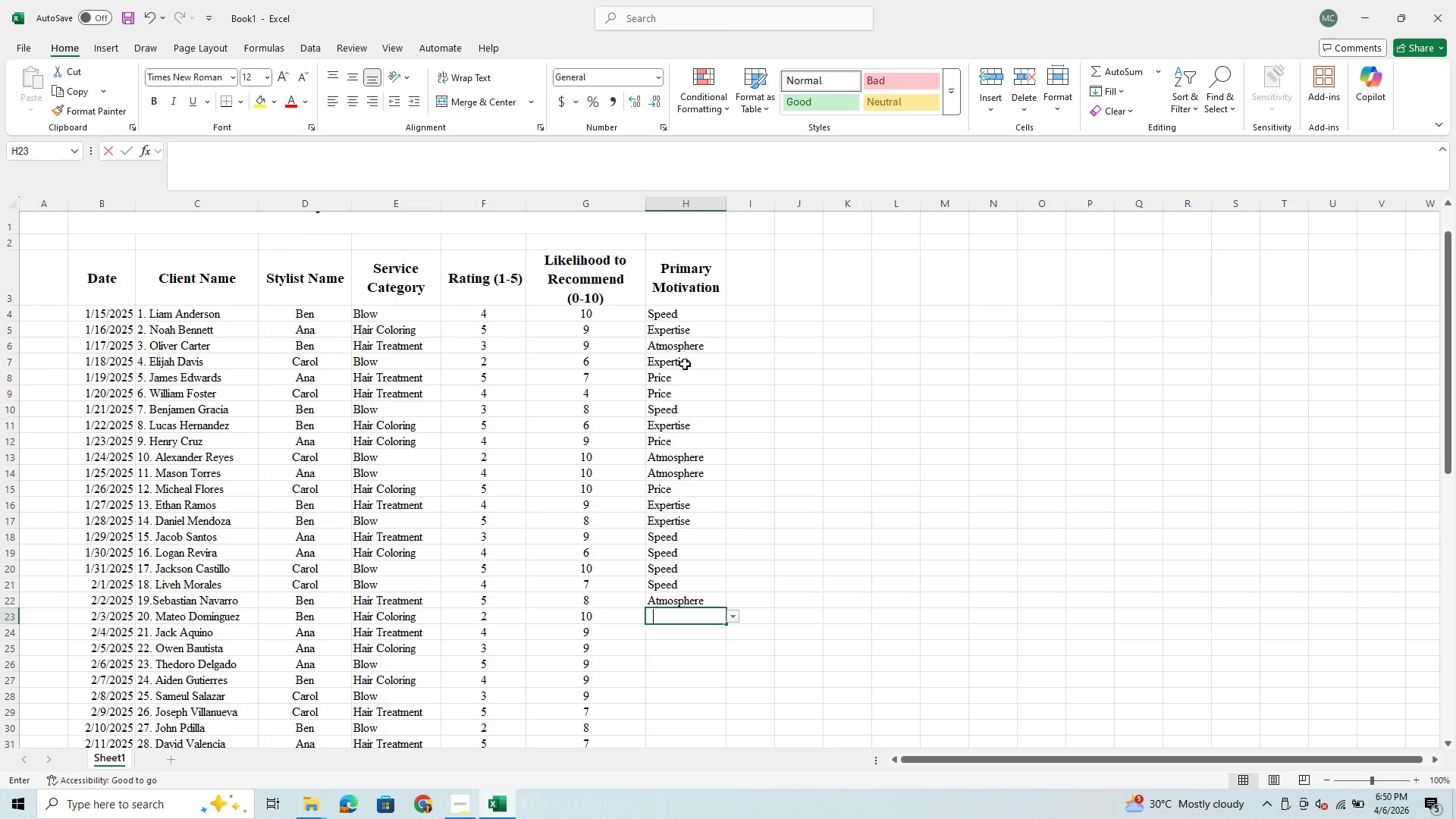 
key(Enter)
 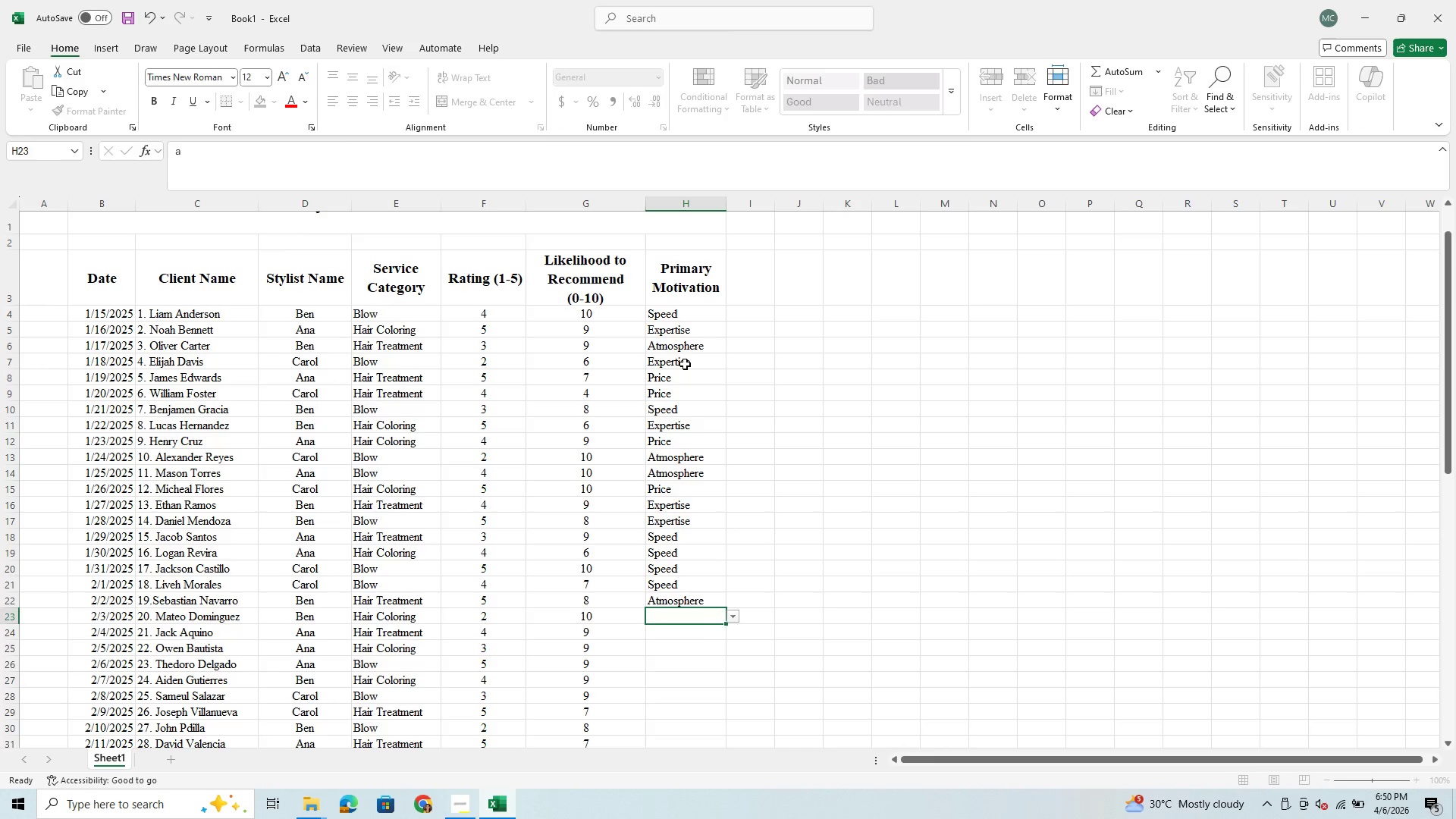 
key(A)
 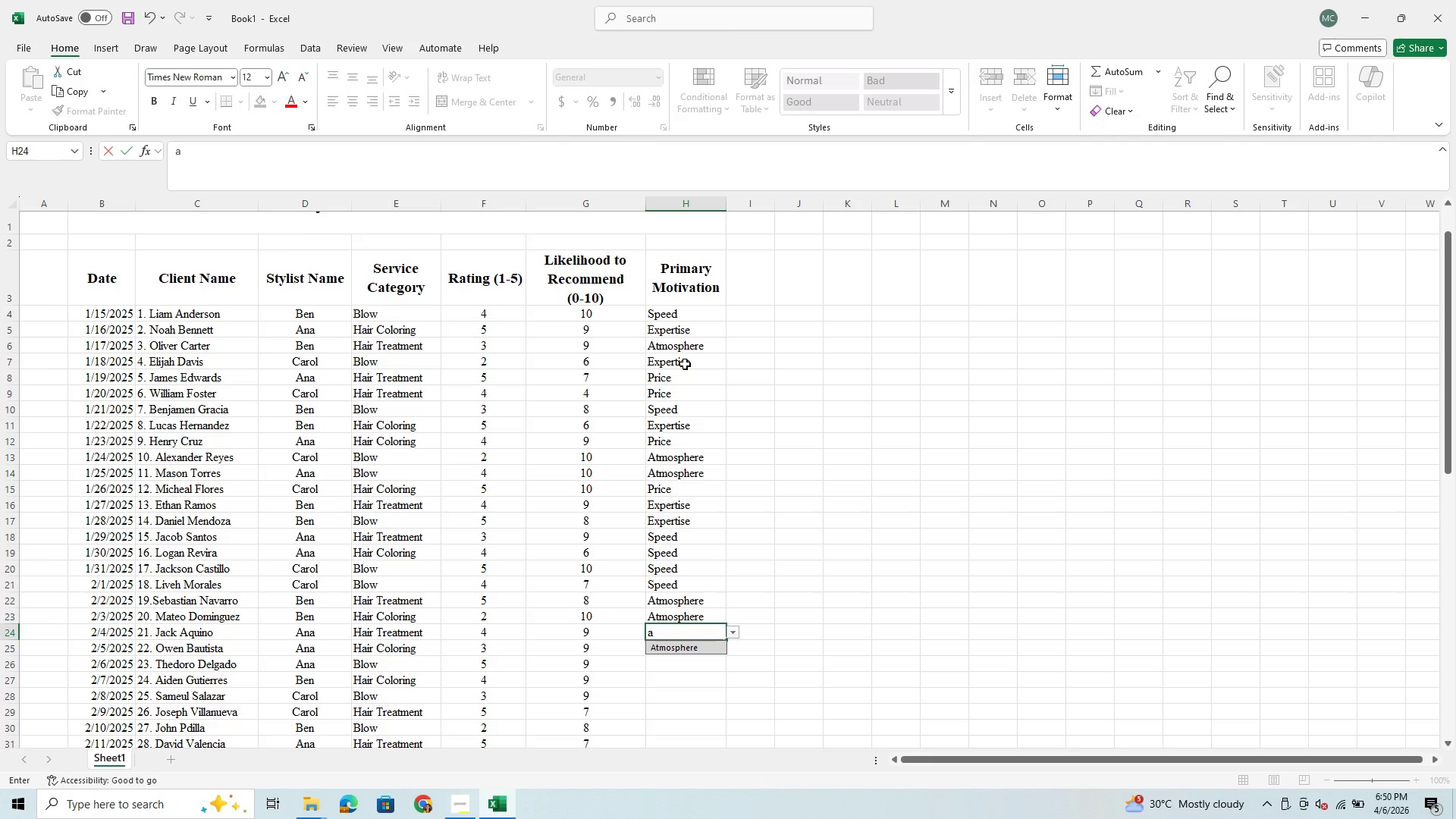 
key(Backspace)
 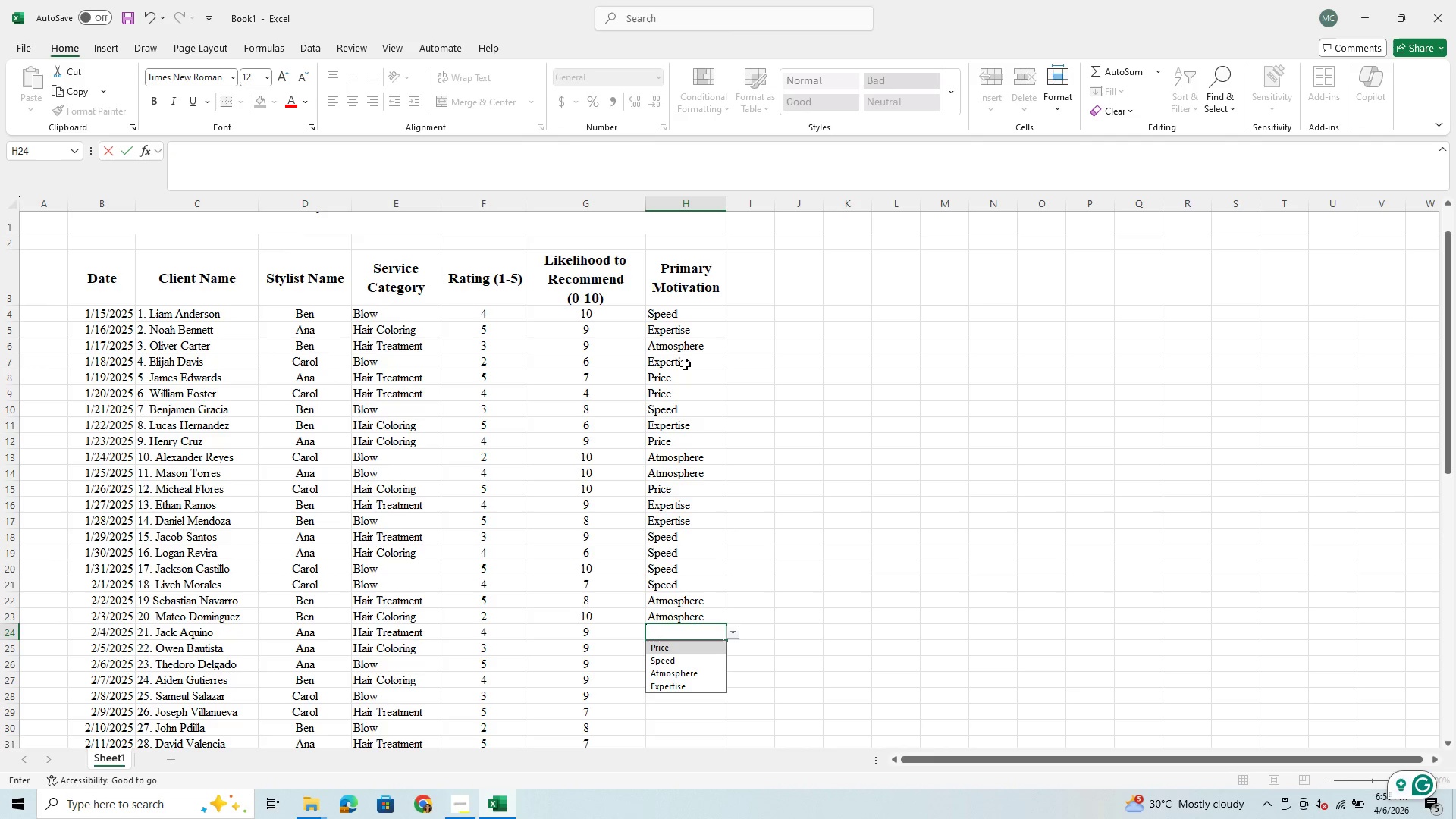 
key(P)
 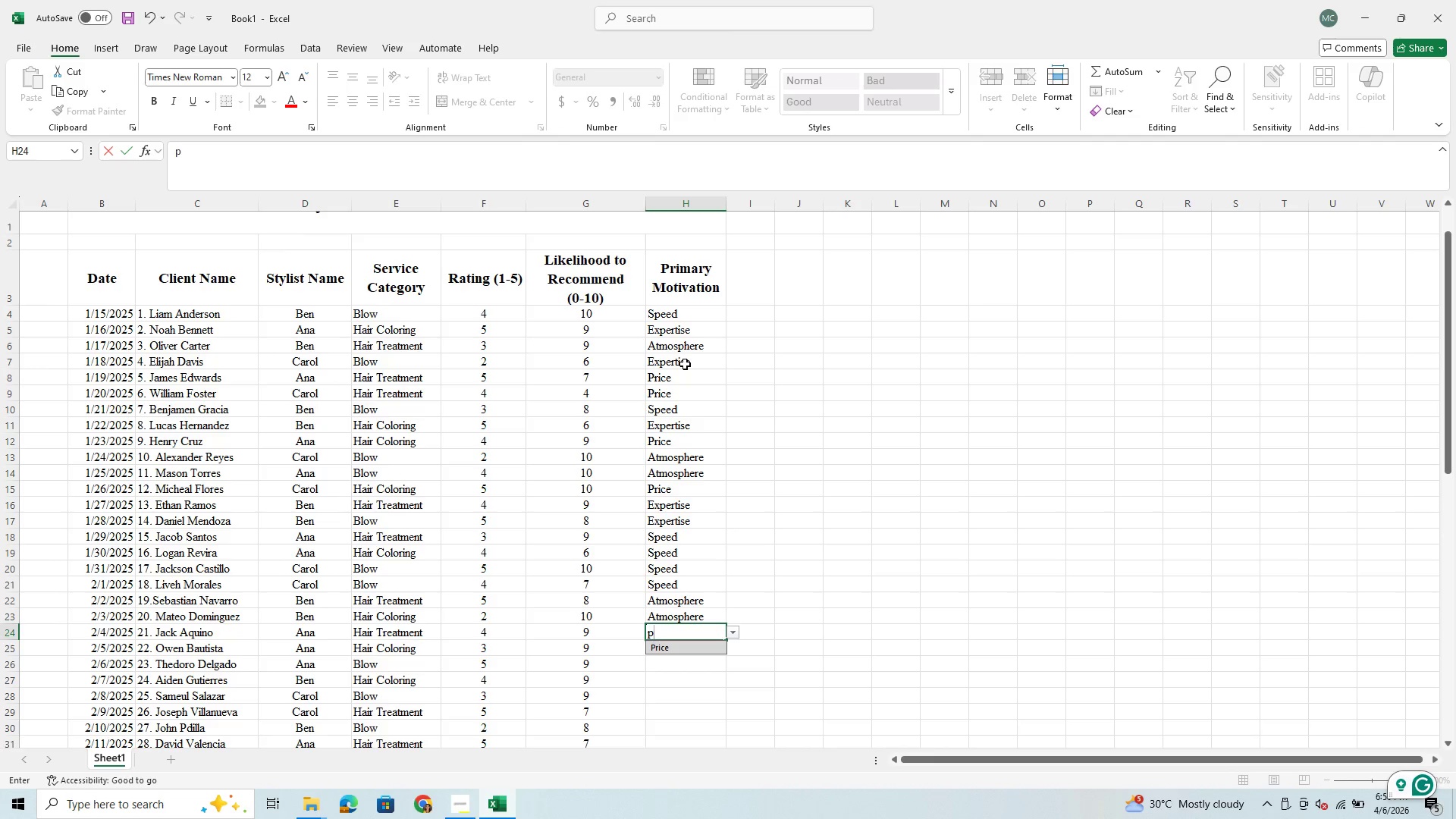 
key(Enter)
 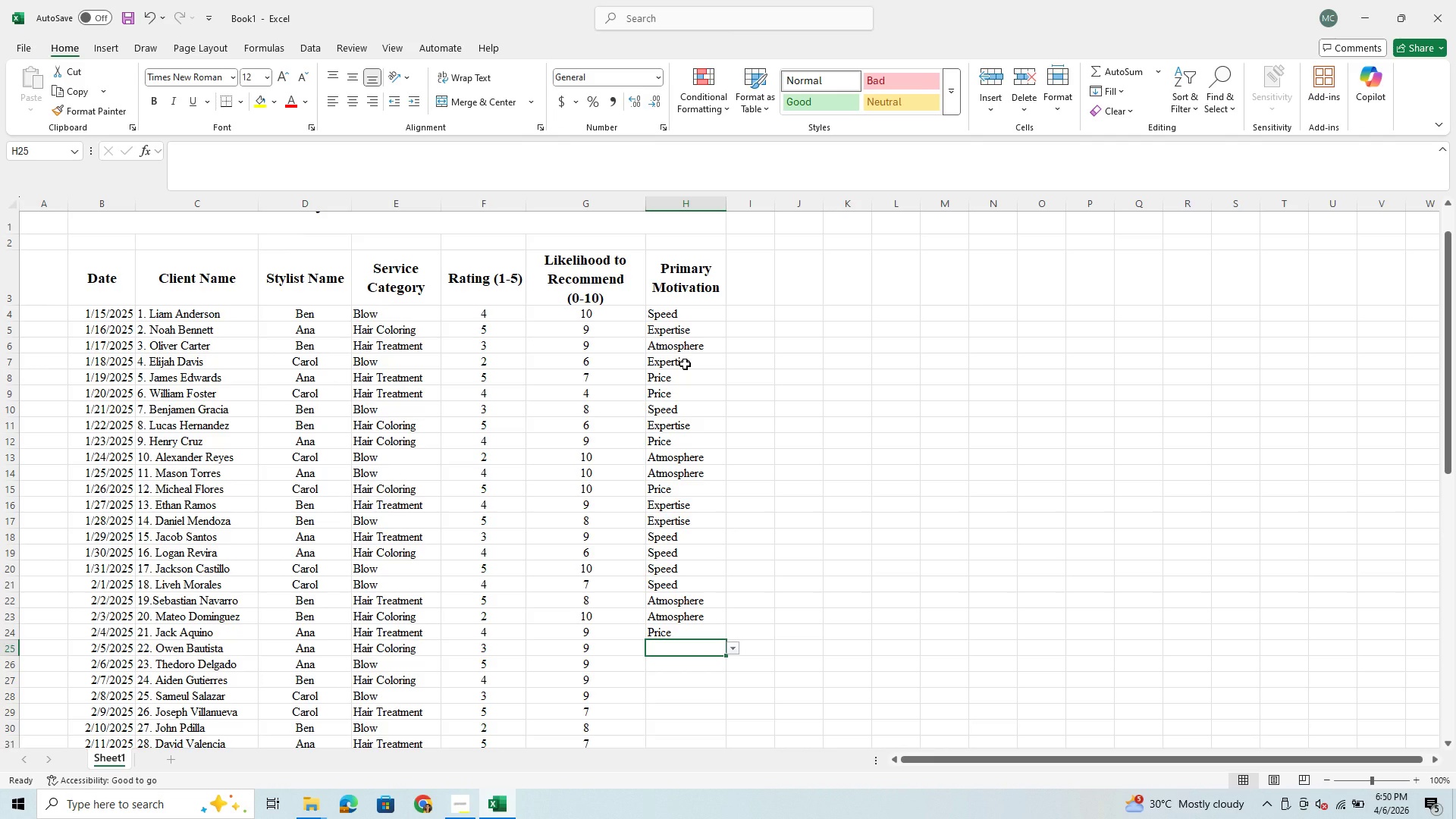 
key(A)
 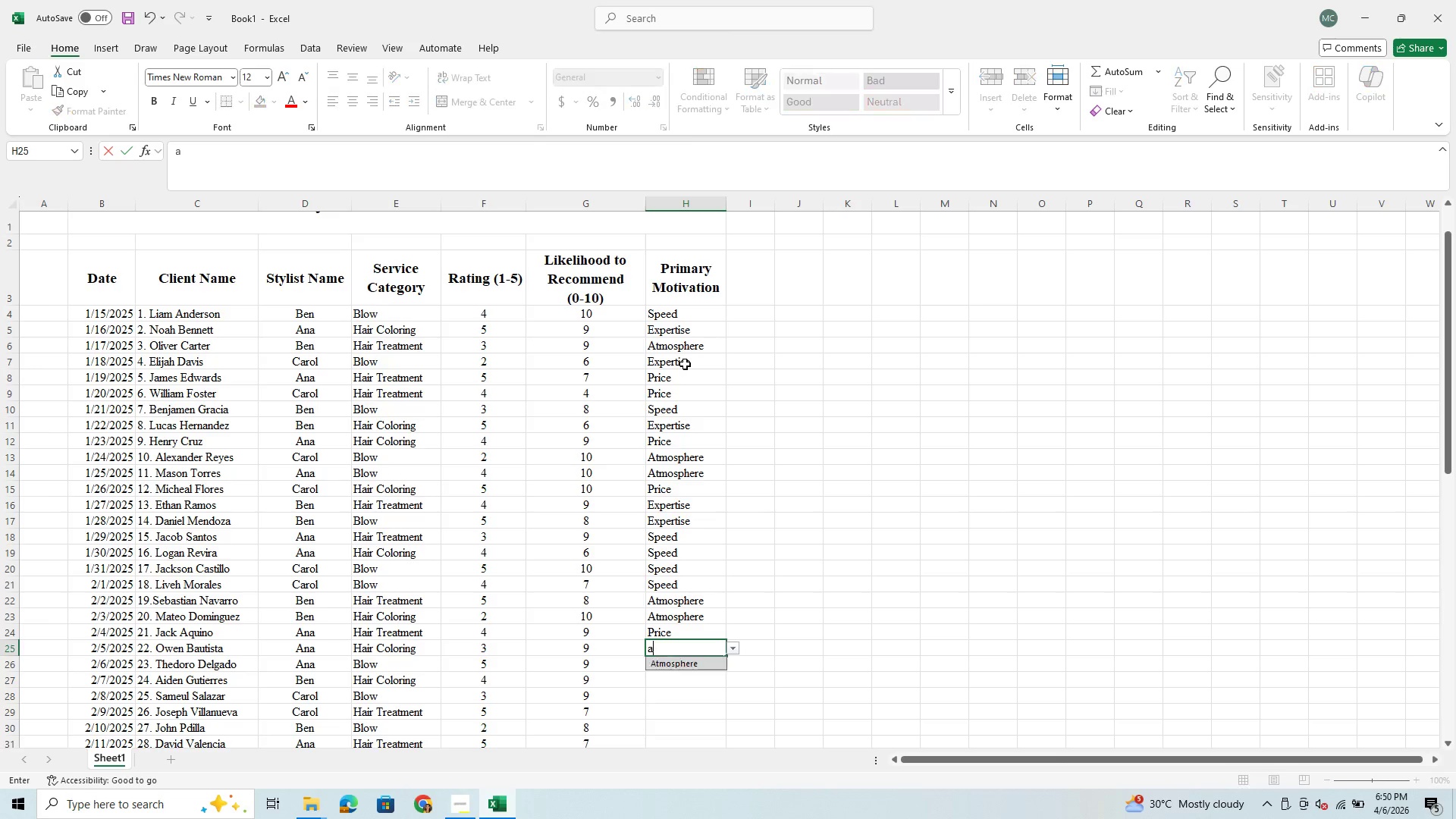 
key(Enter)
 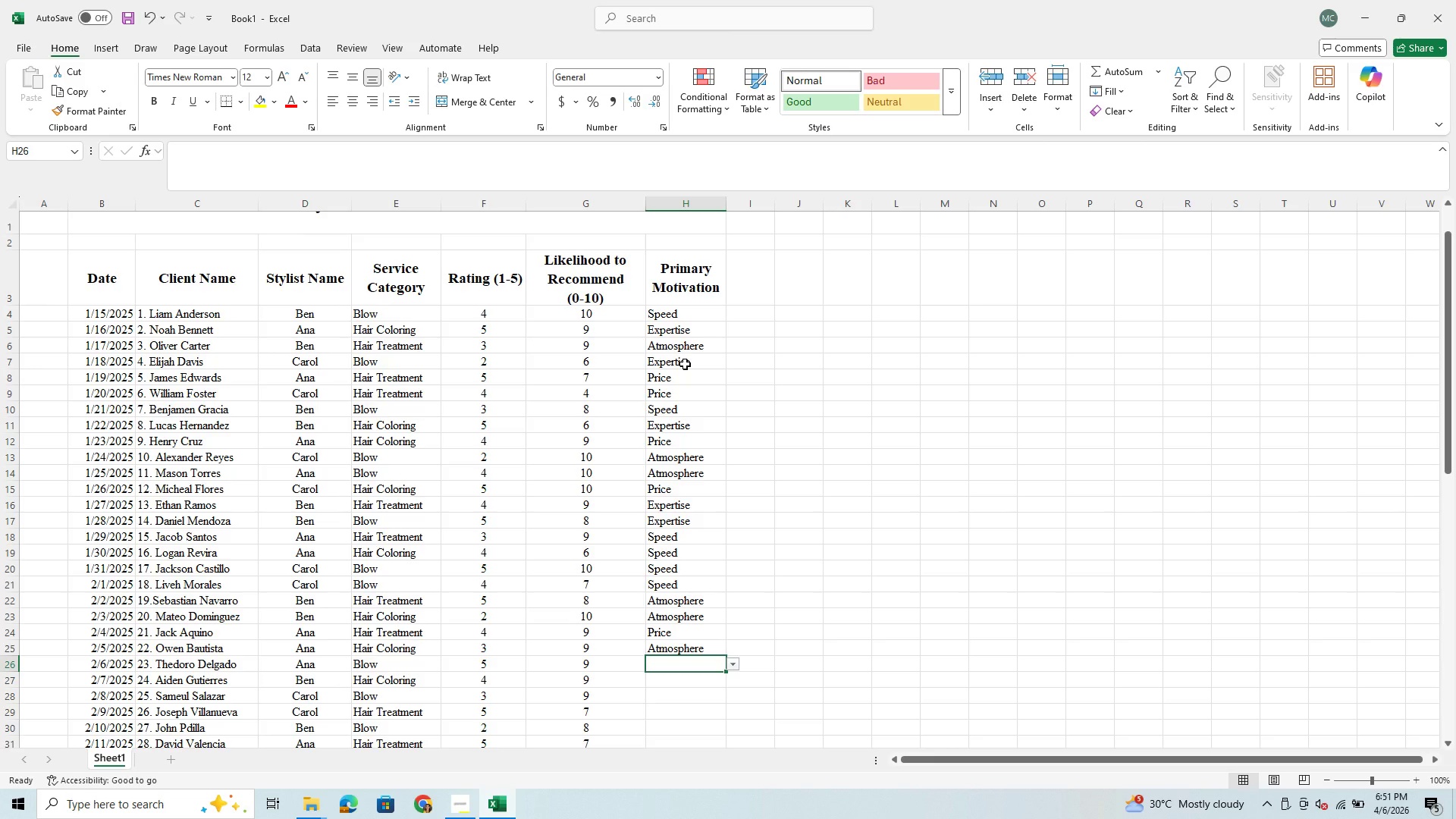 
key(P)
 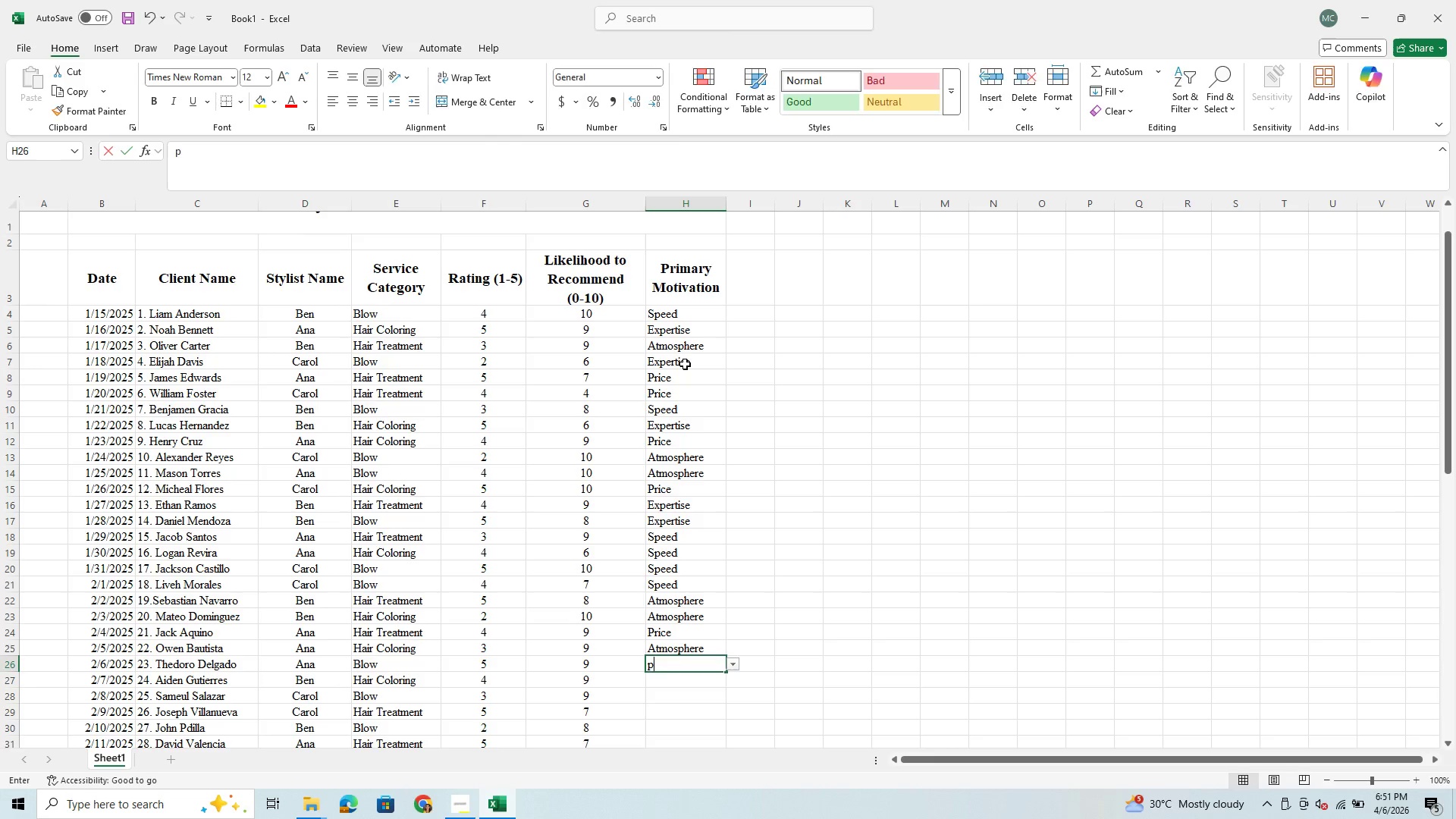 
key(Enter)
 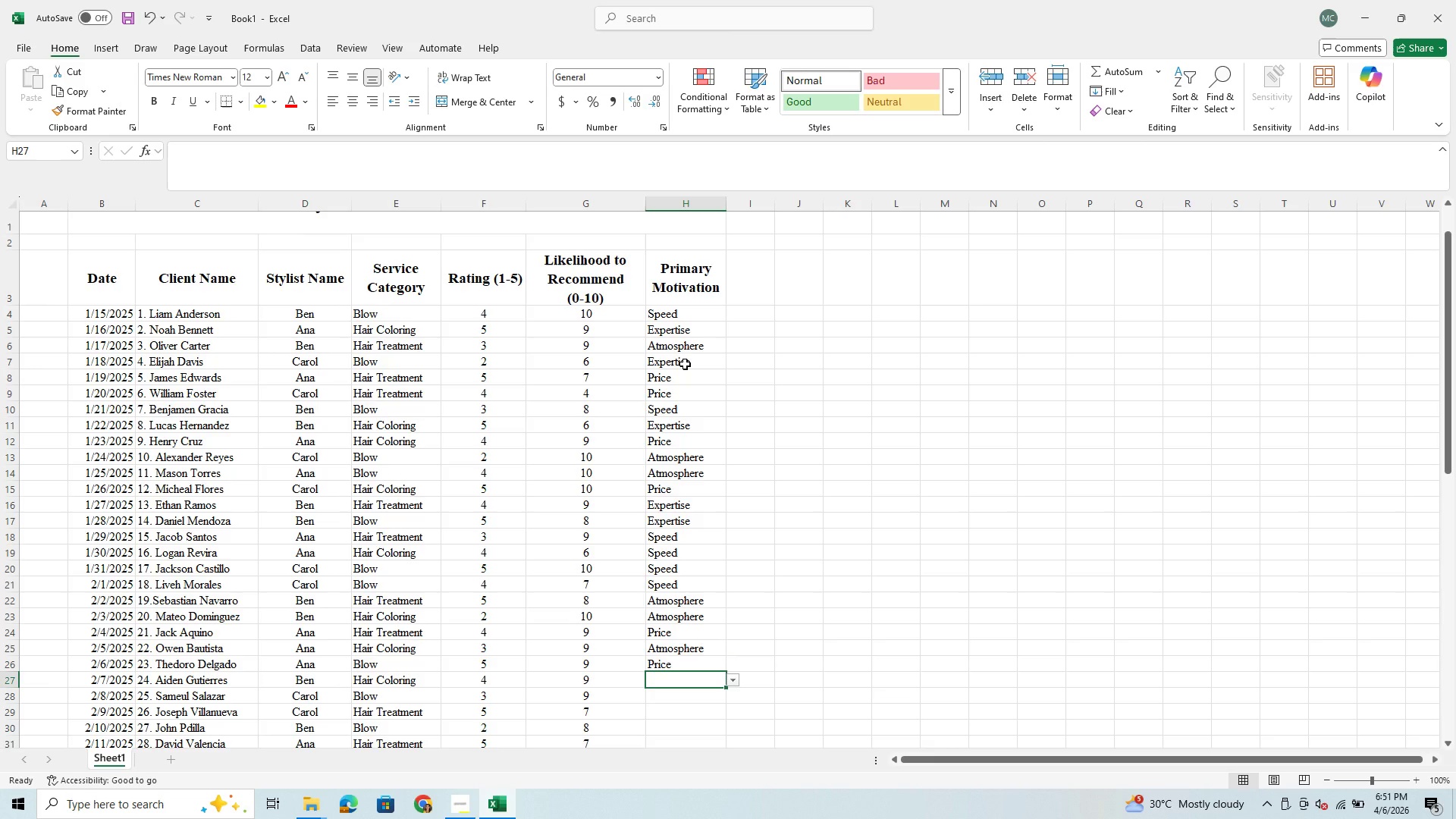 
key(S)
 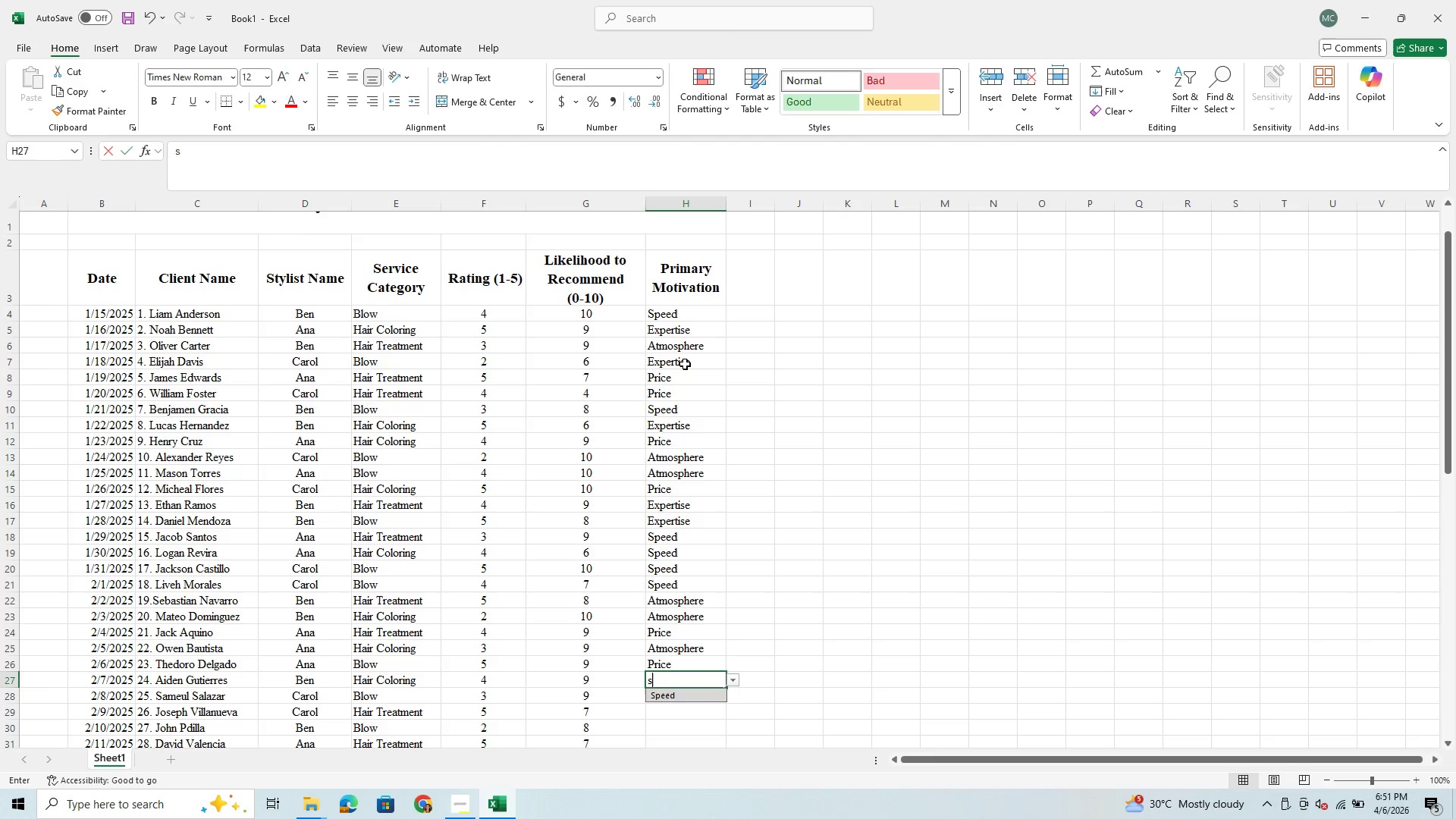 
key(Enter)
 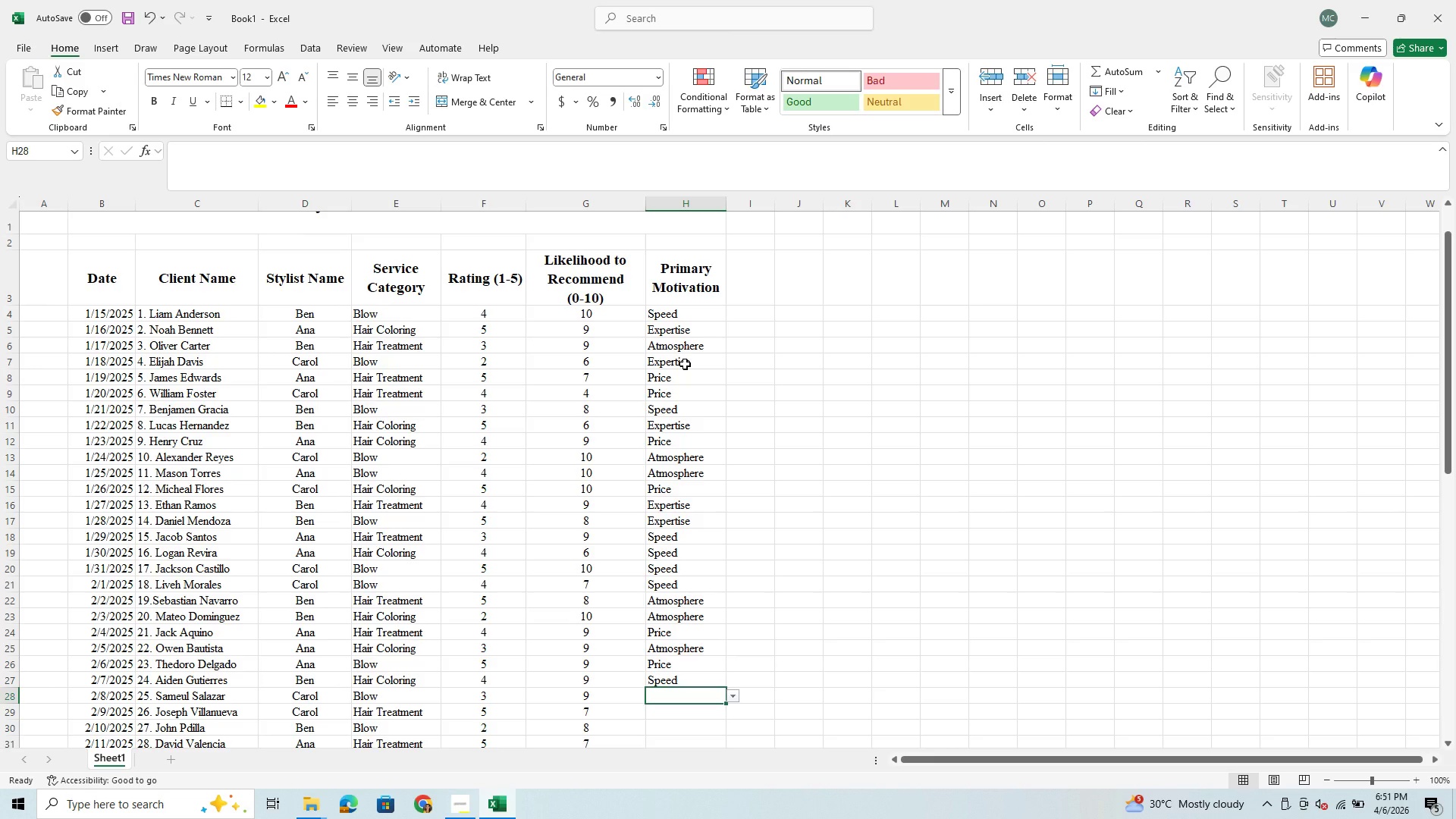 
key(S)
 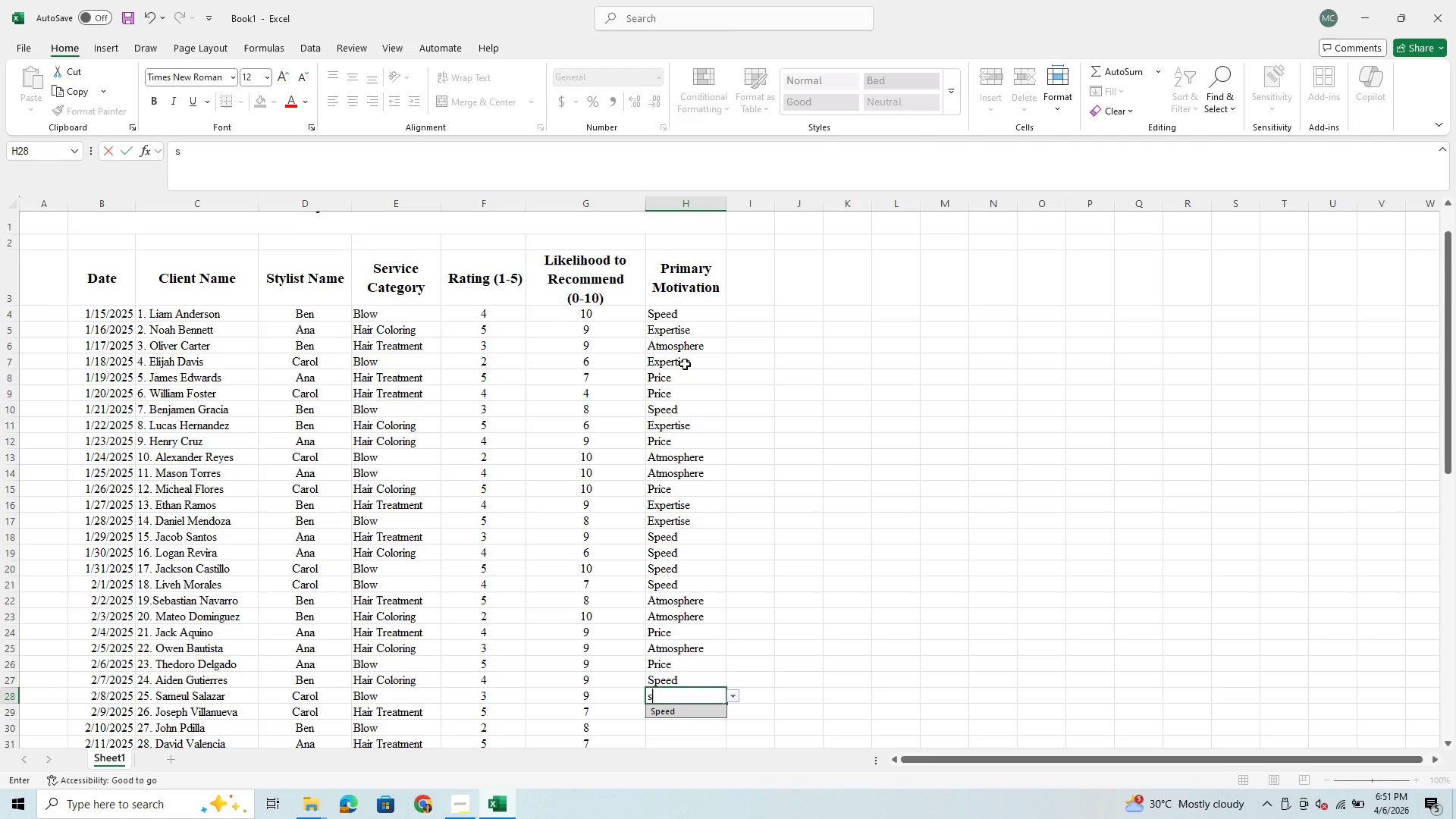 
key(Enter)
 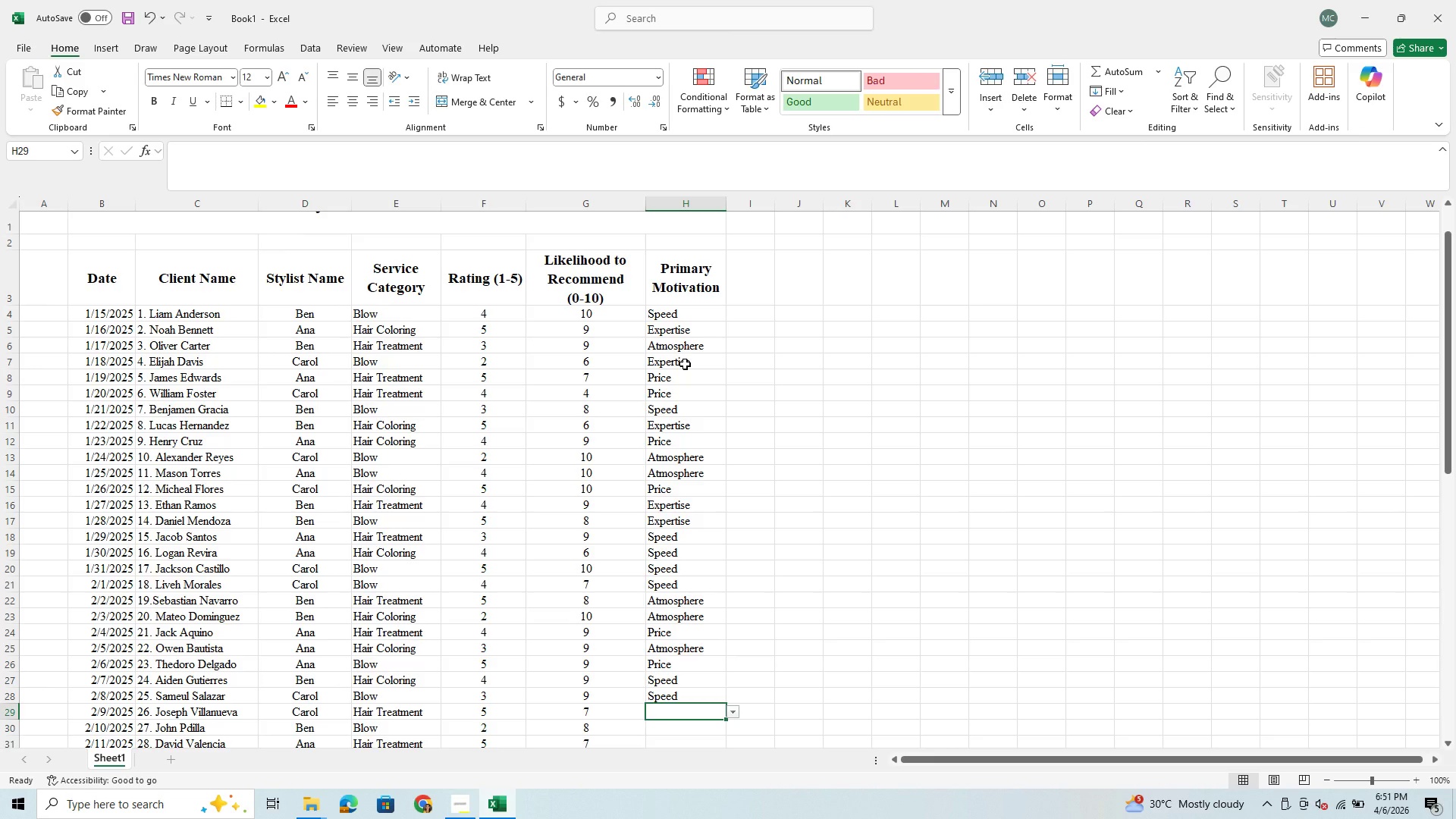 
key(P)
 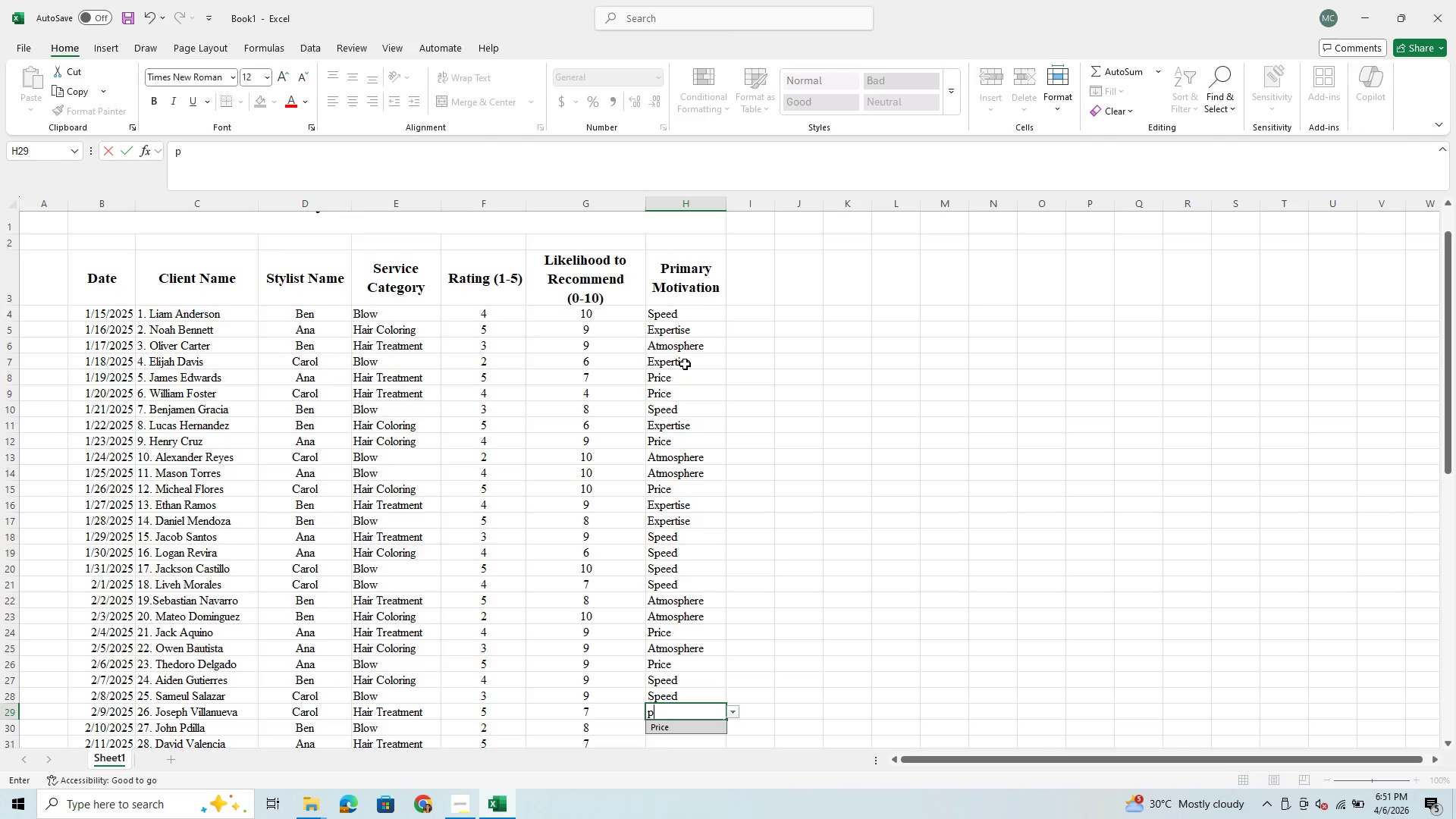 
key(Enter)
 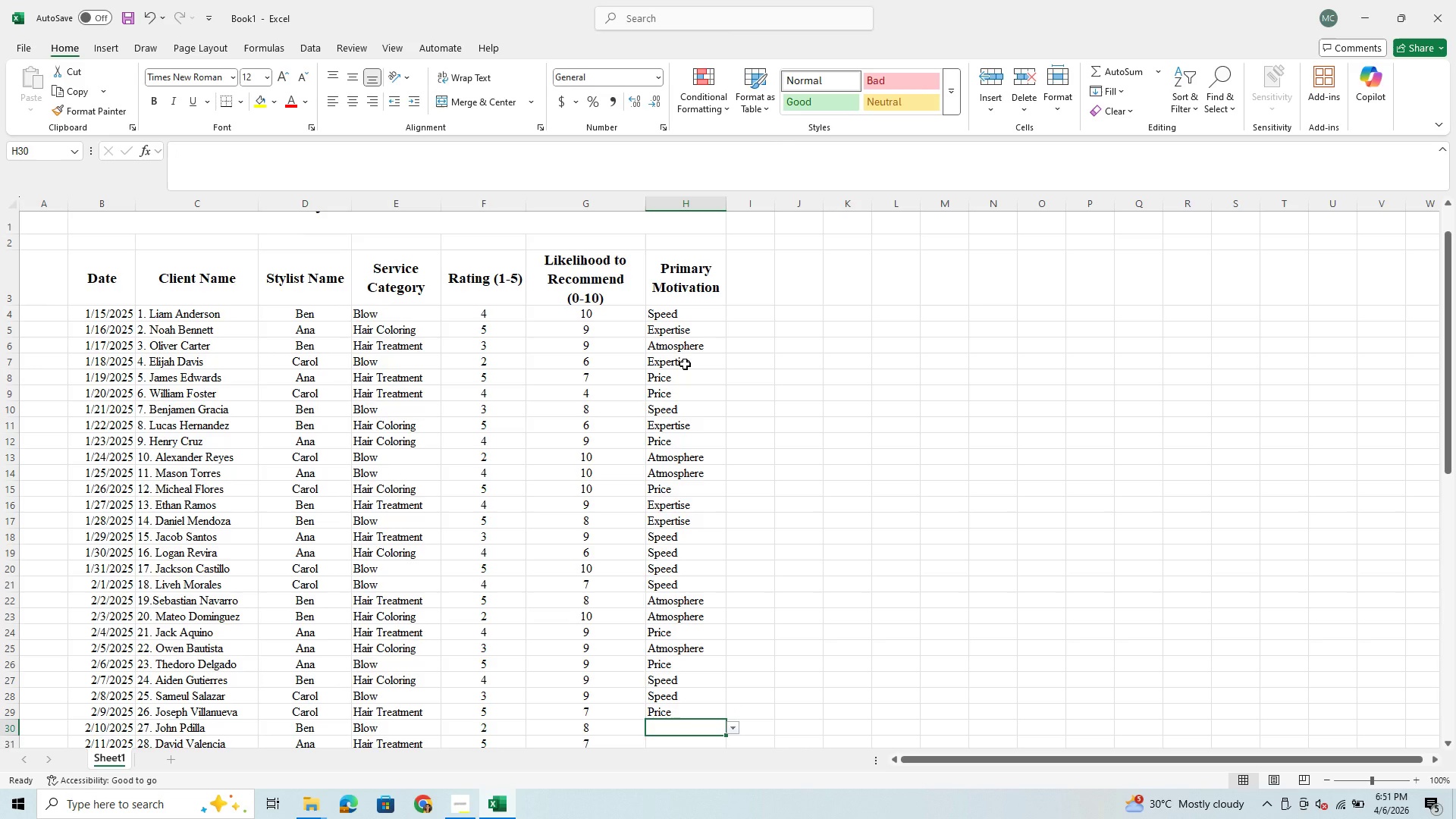 
key(E)
 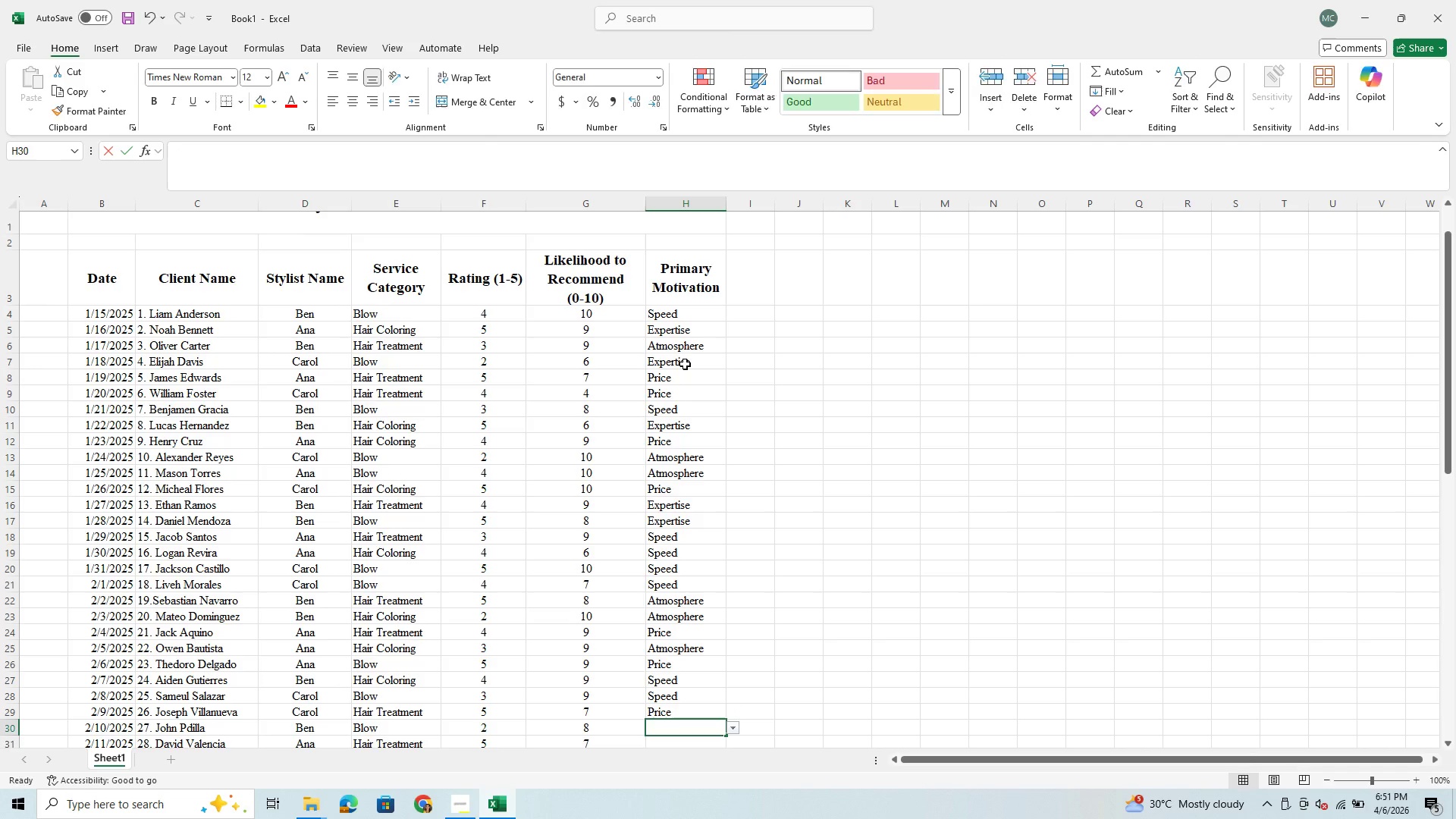 
key(Enter)
 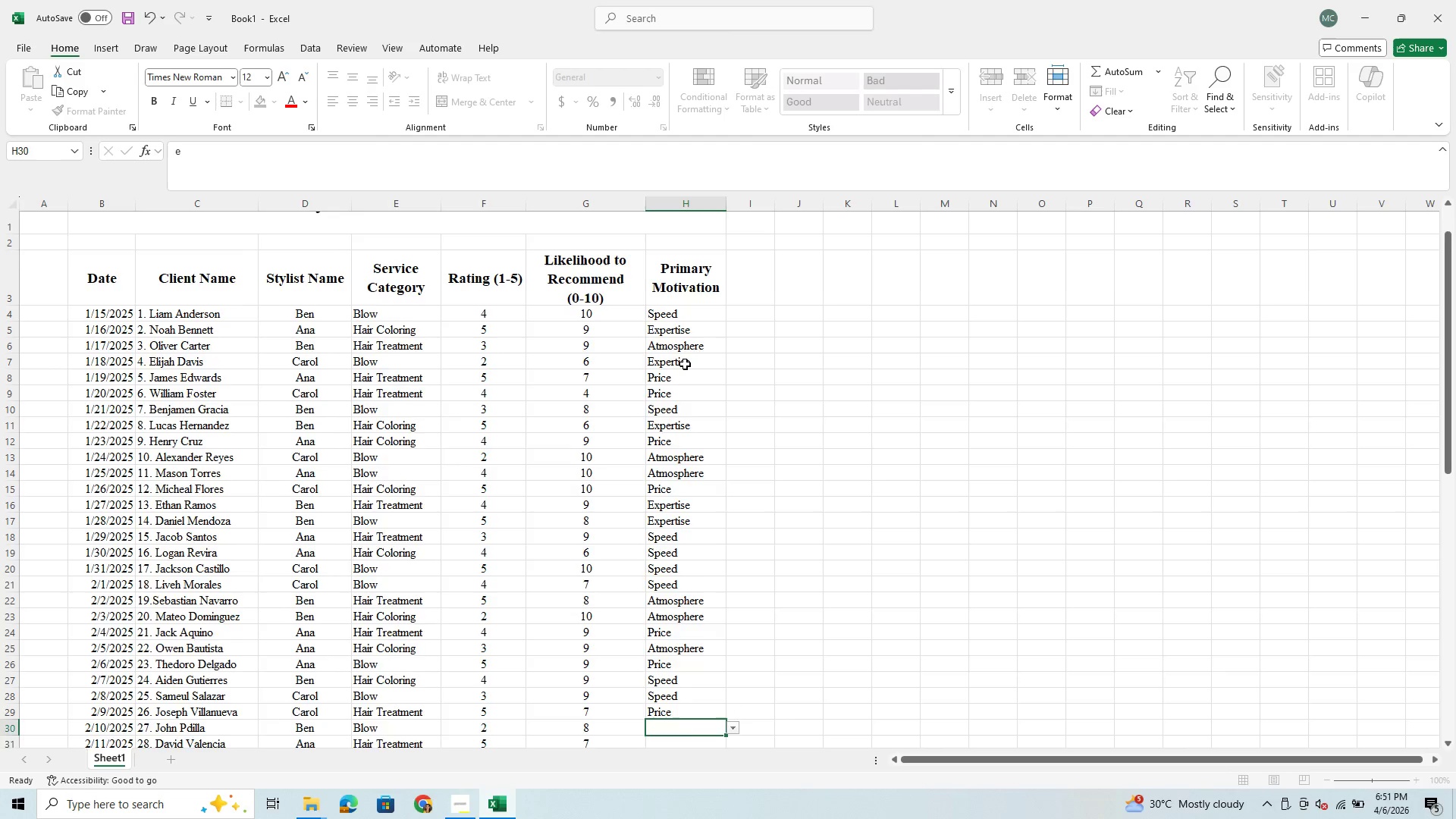 
key(E)
 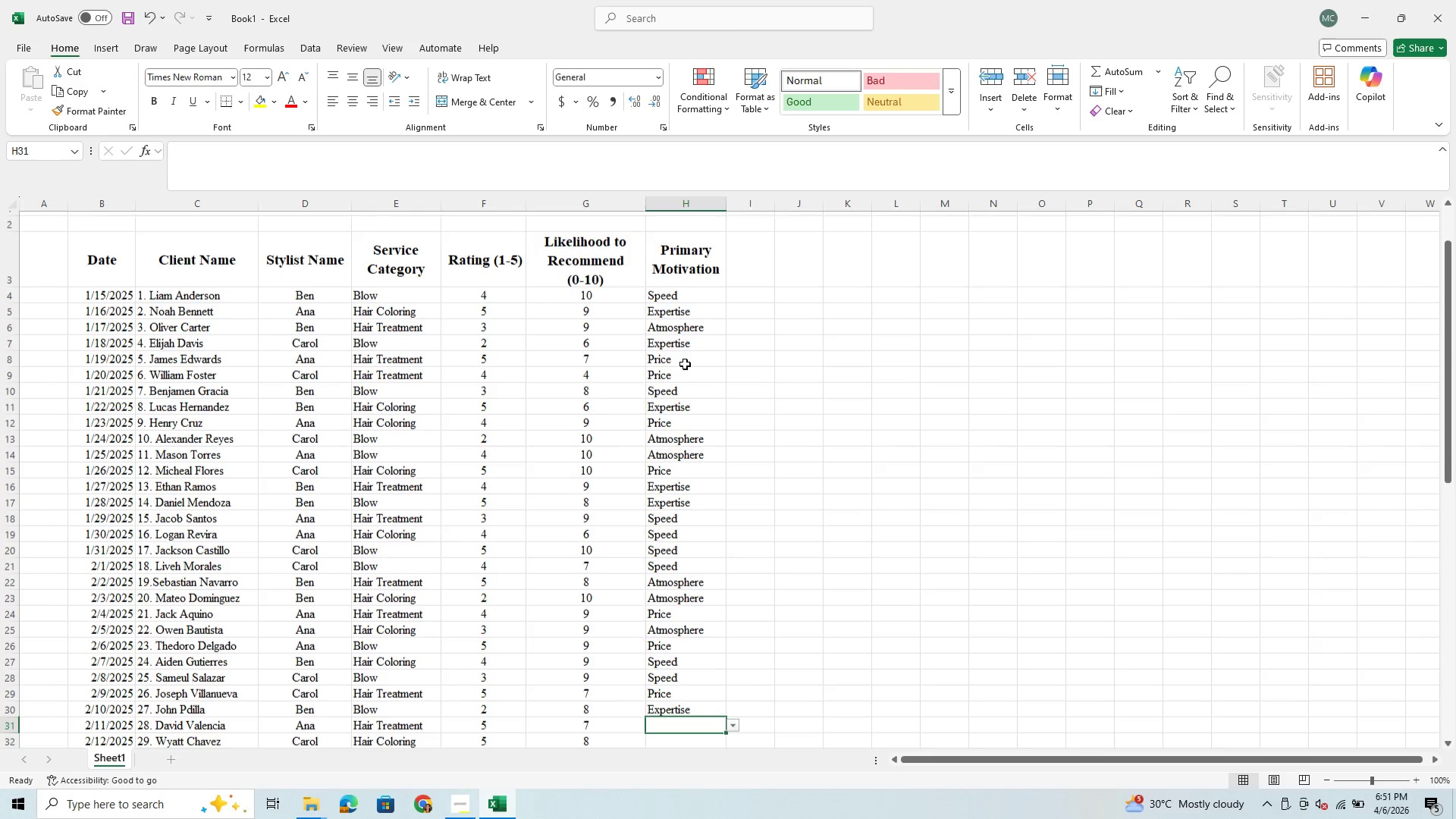 
key(Enter)
 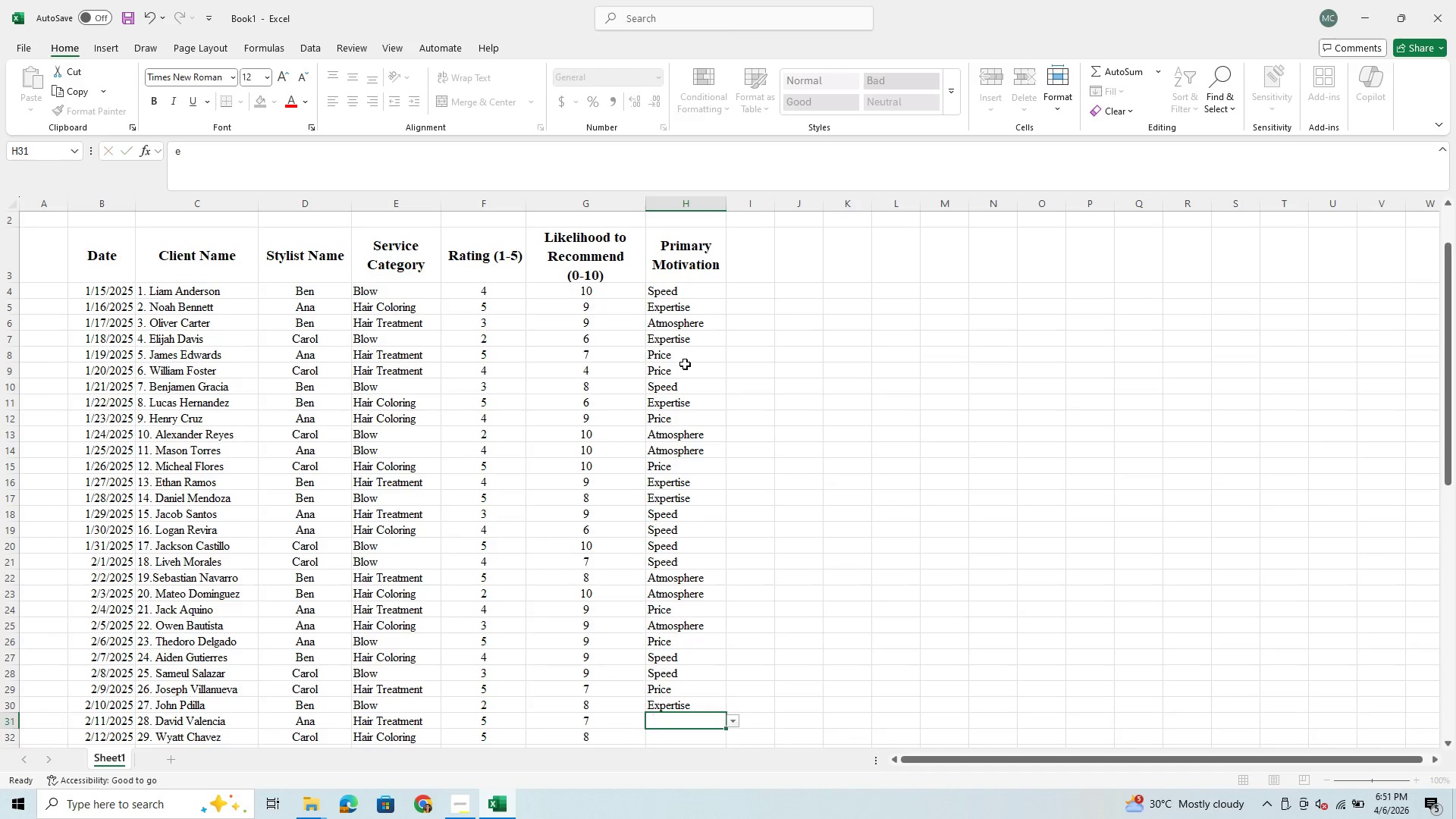 
key(E)
 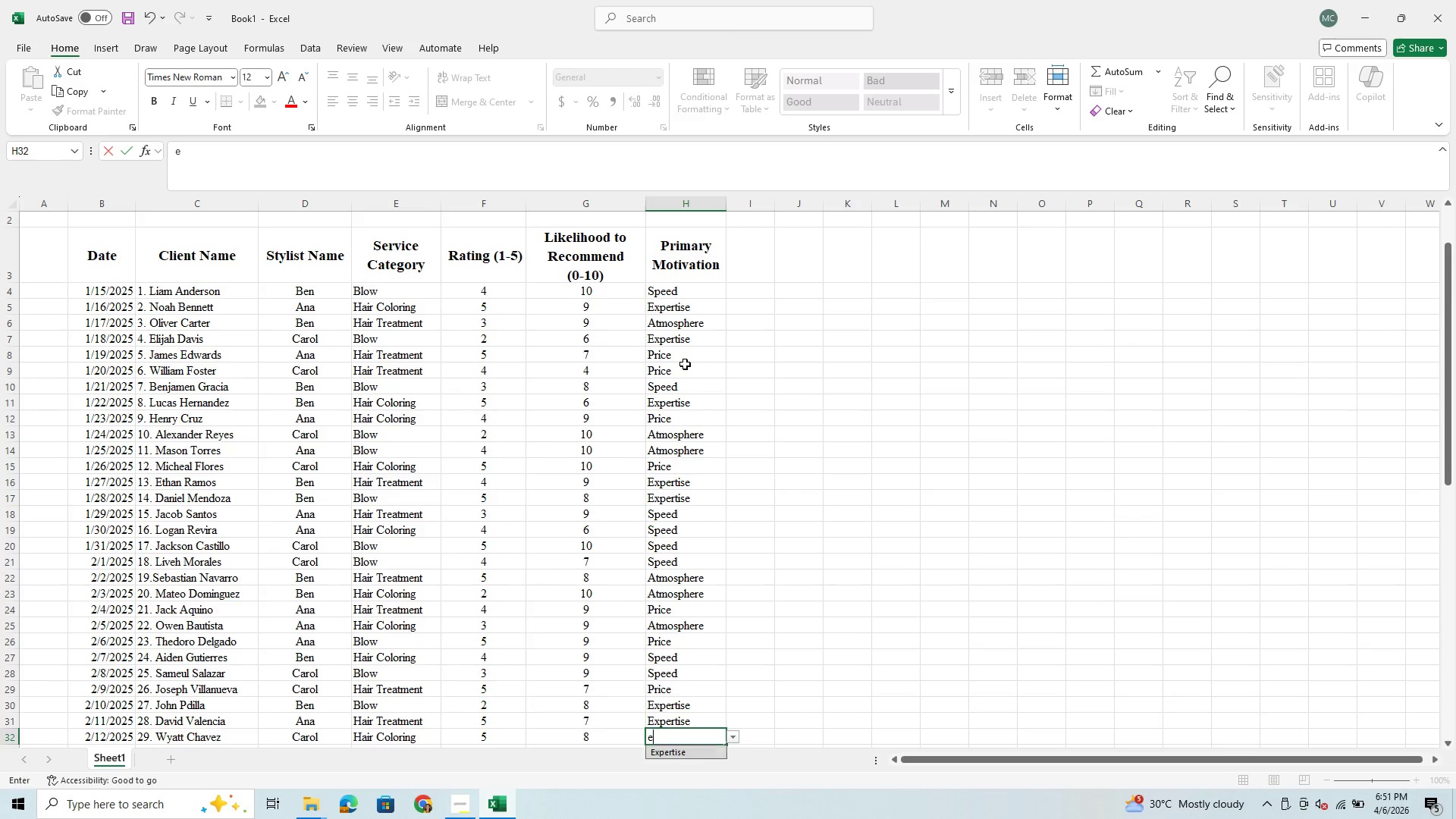 
key(Enter)
 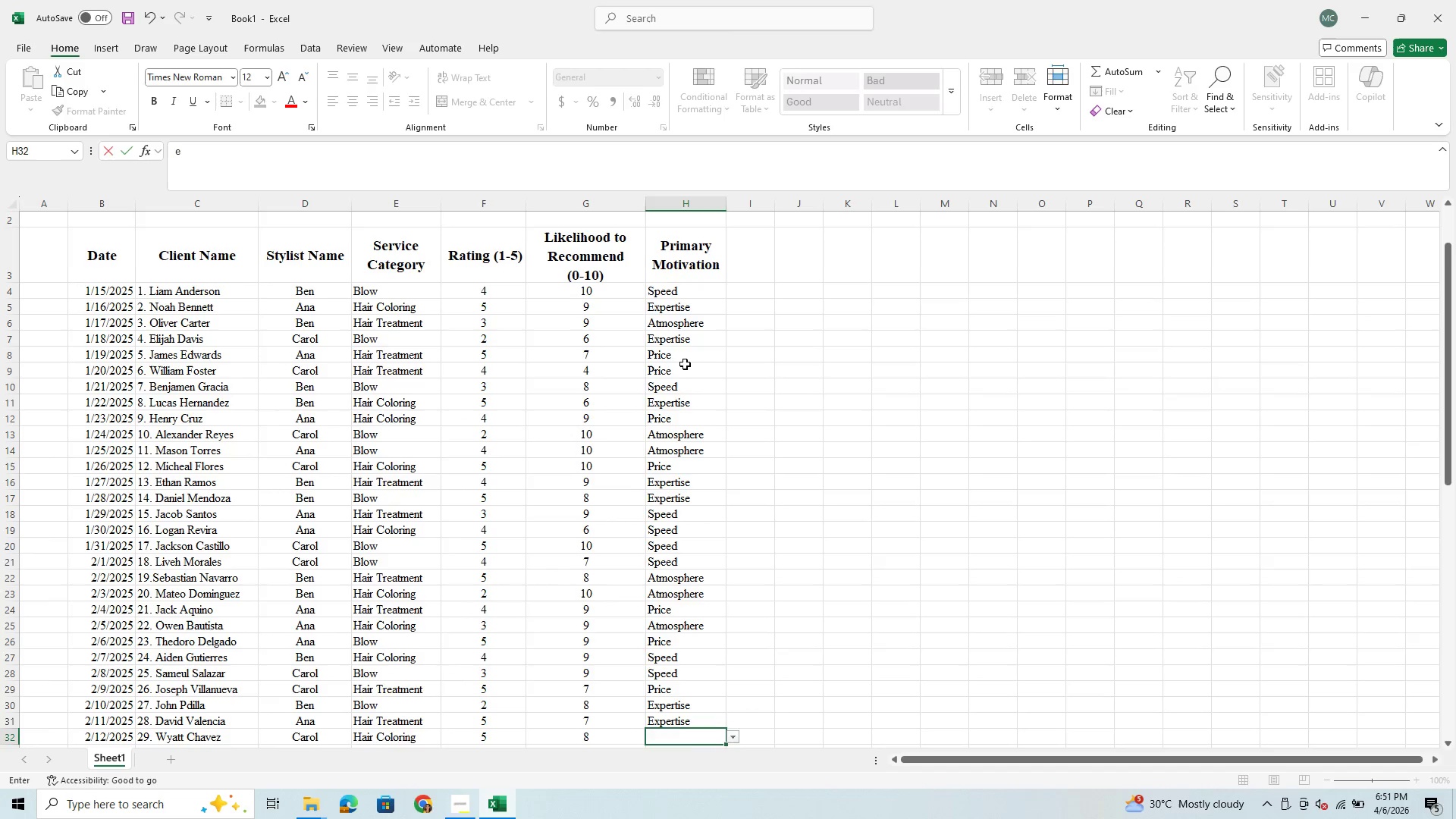 
key(E)
 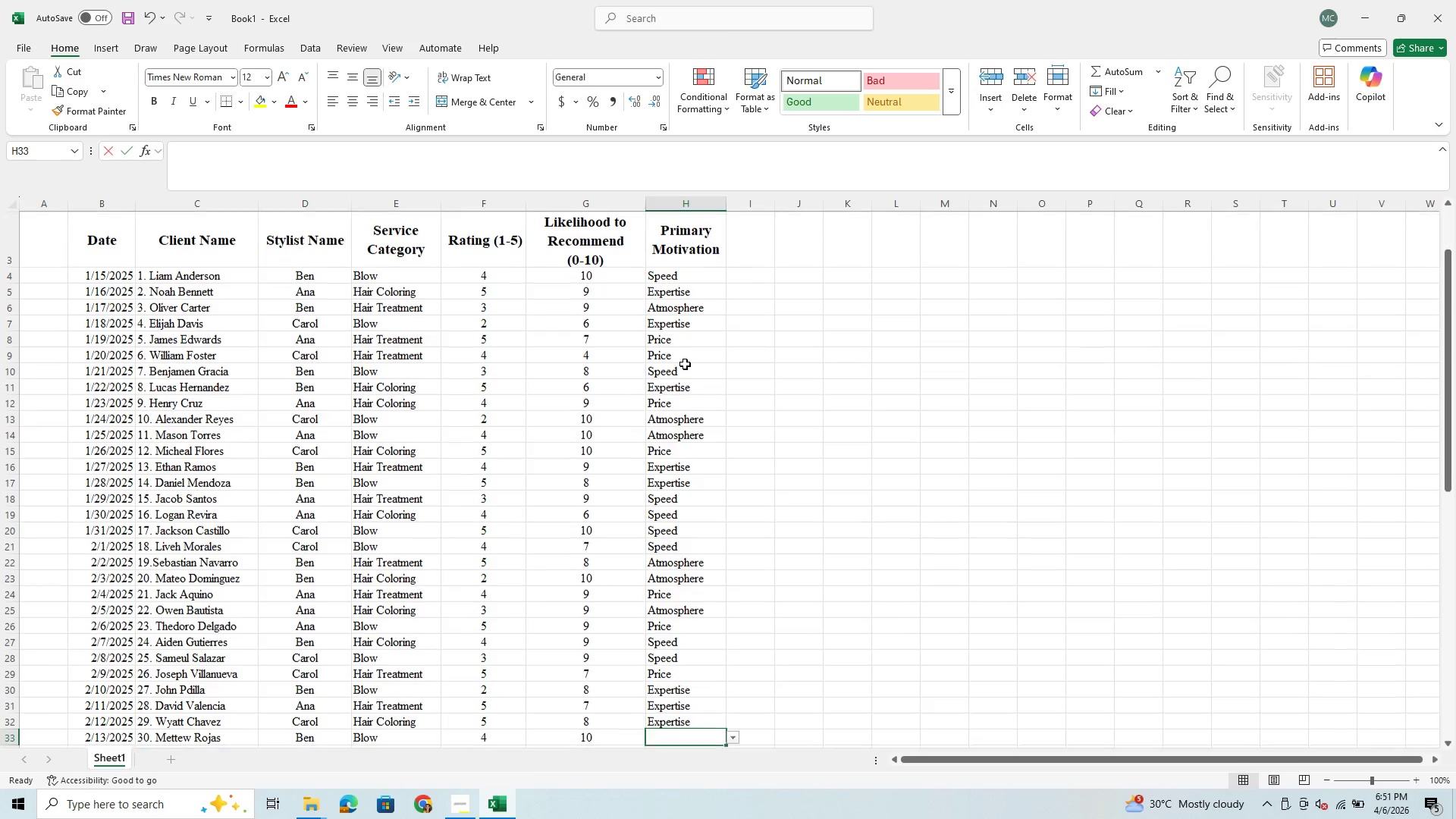 
key(Enter)
 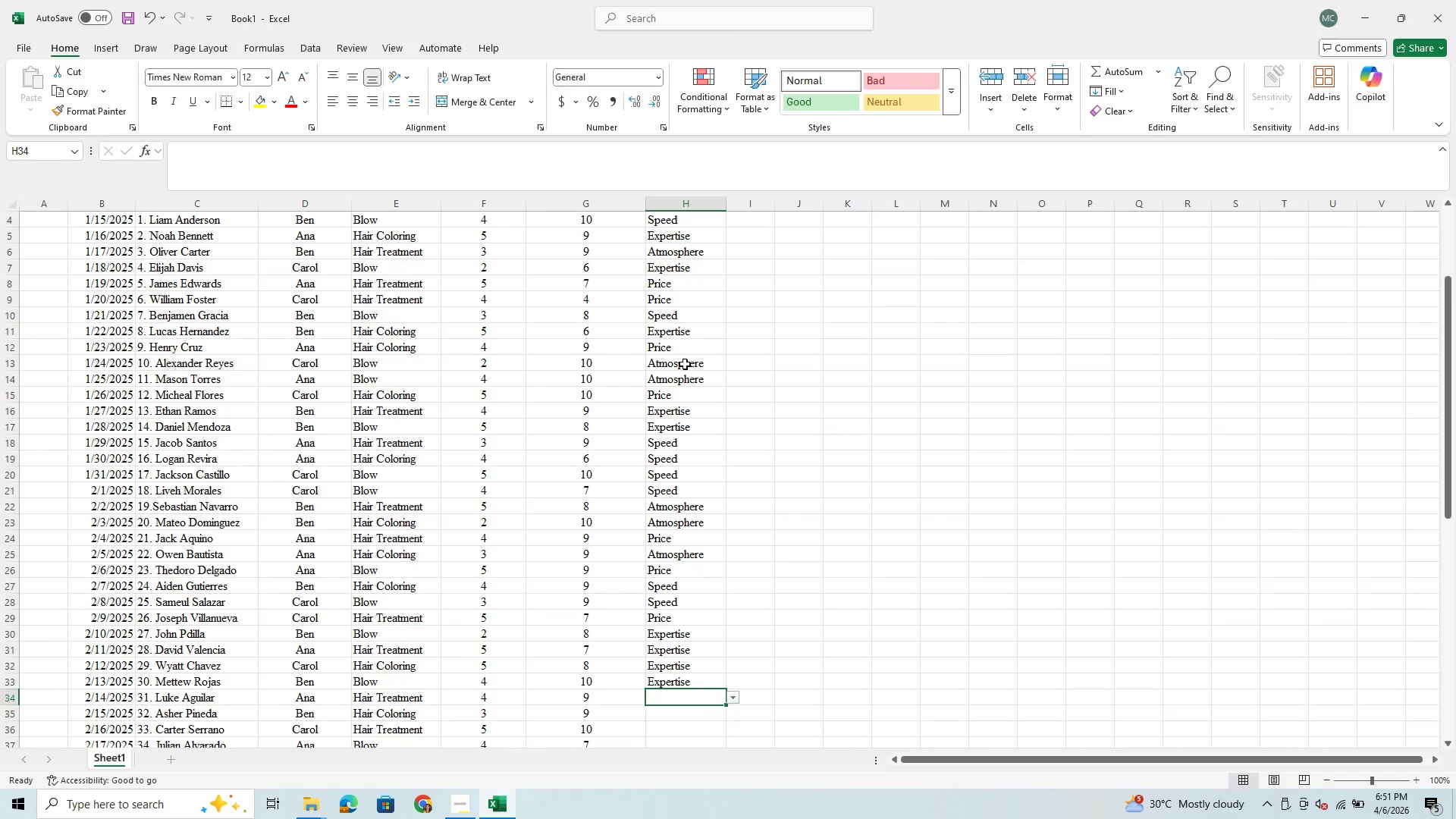 
key(P)
 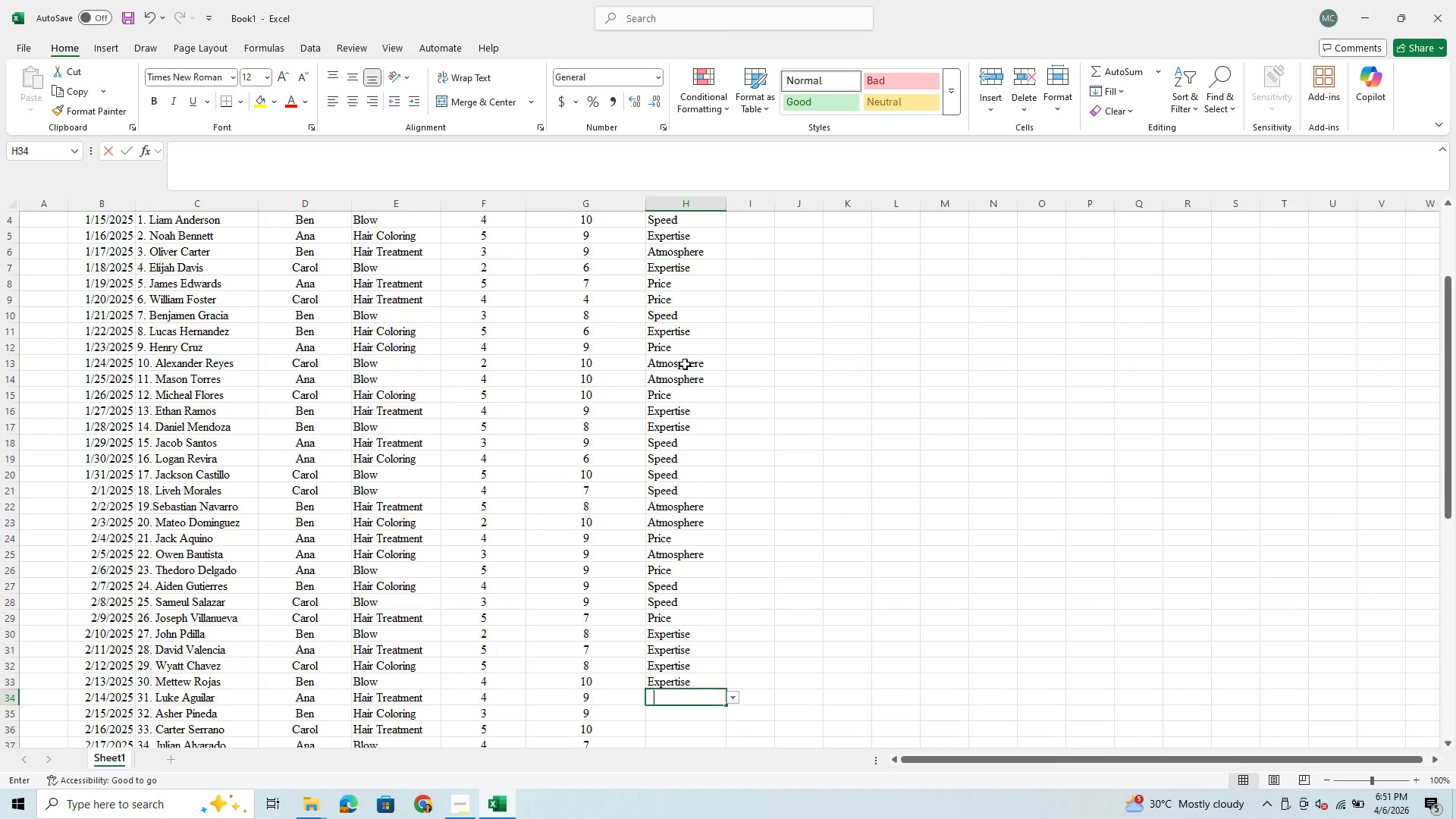 
key(Enter)
 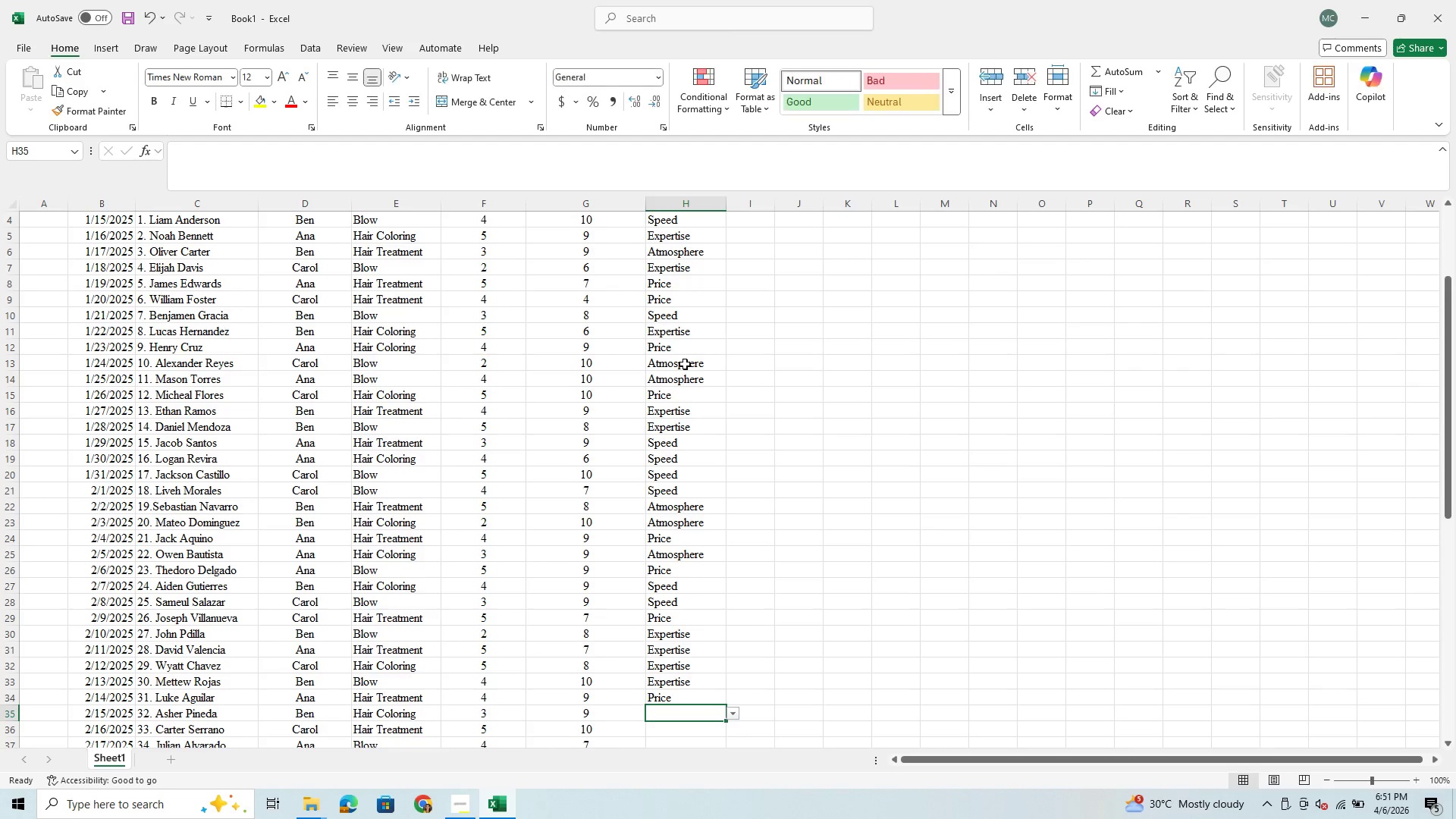 
key(A)
 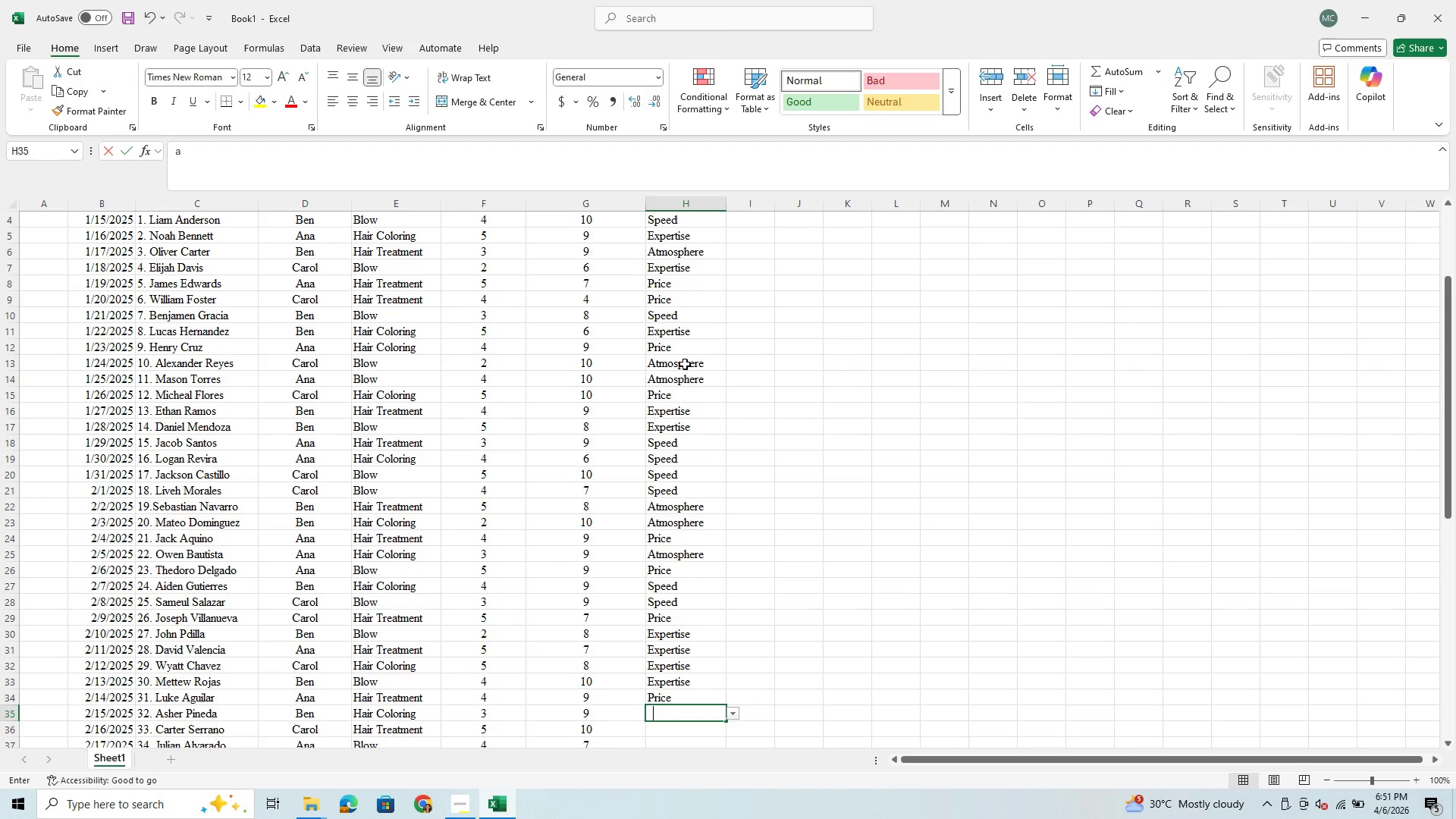 
key(Enter)
 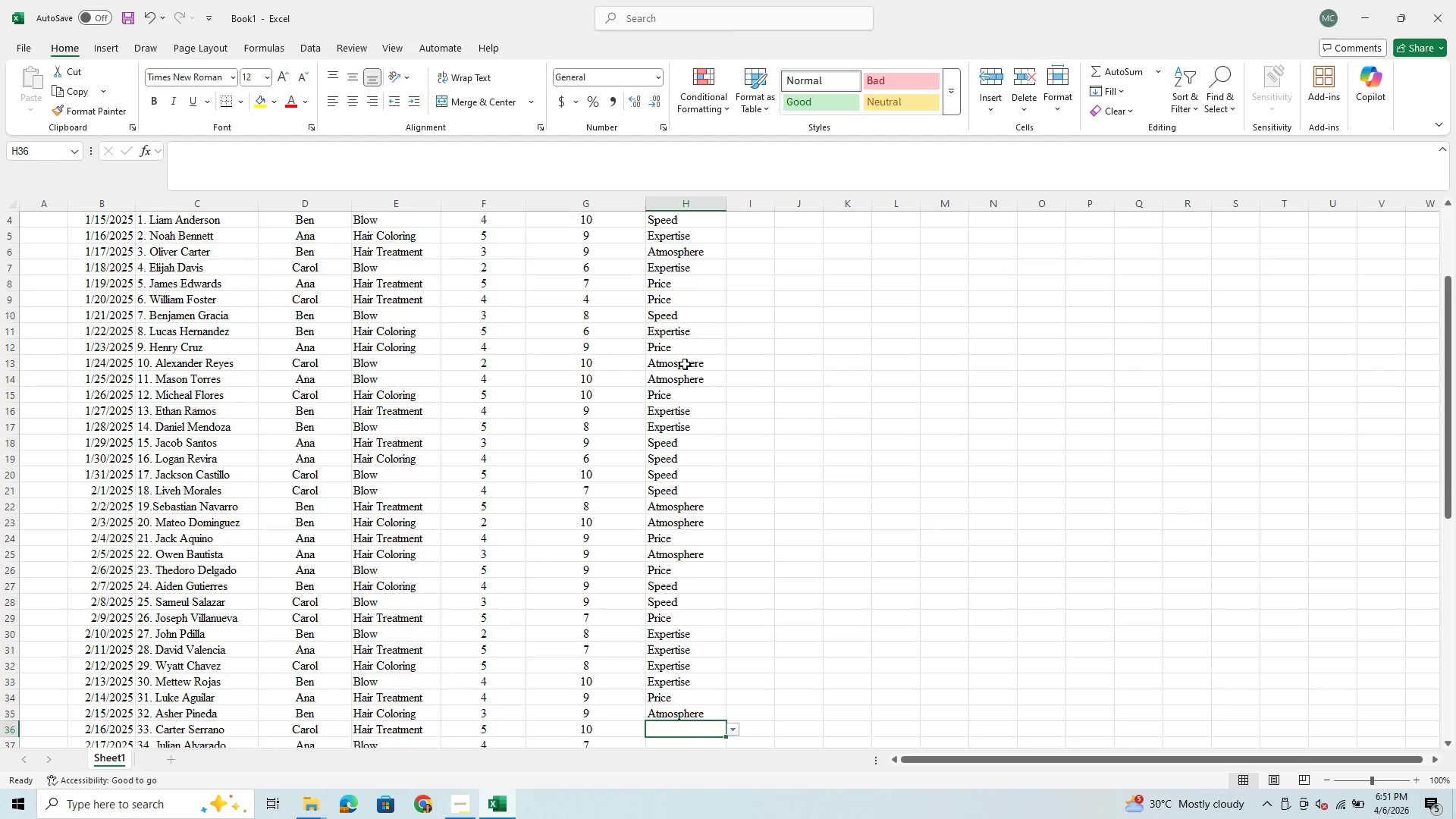 
key(P)
 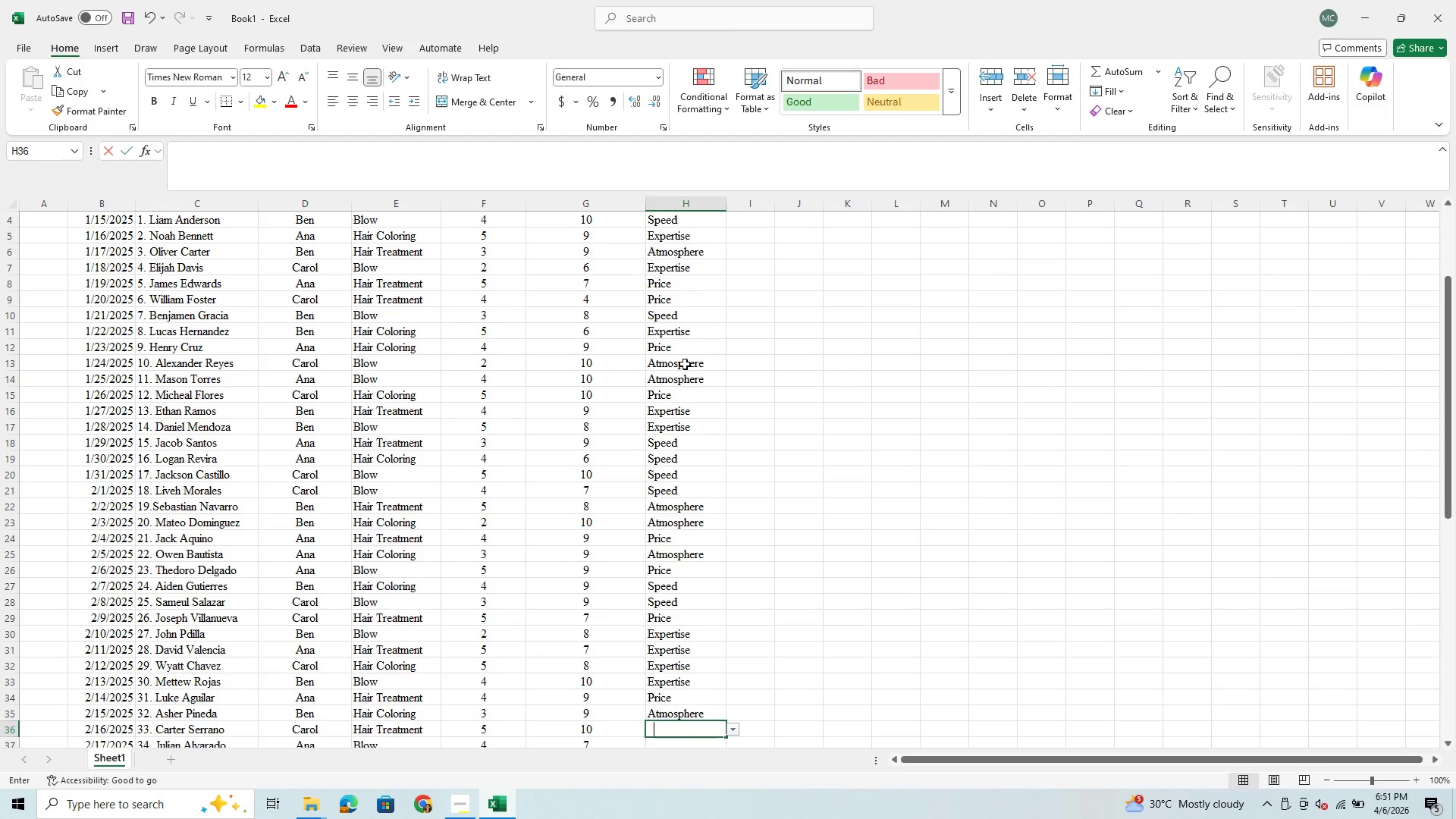 
key(Enter)
 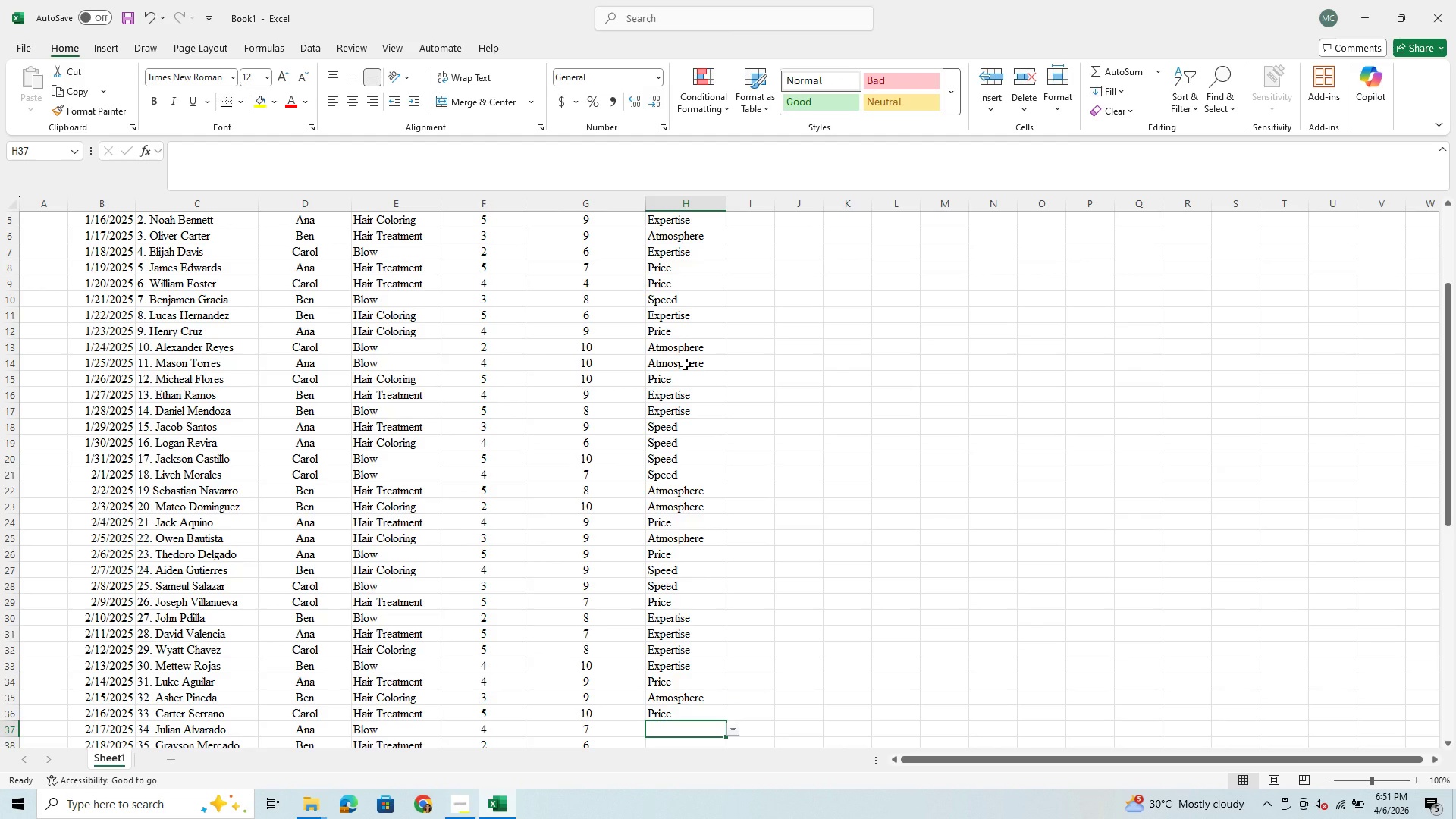 
key(E)
 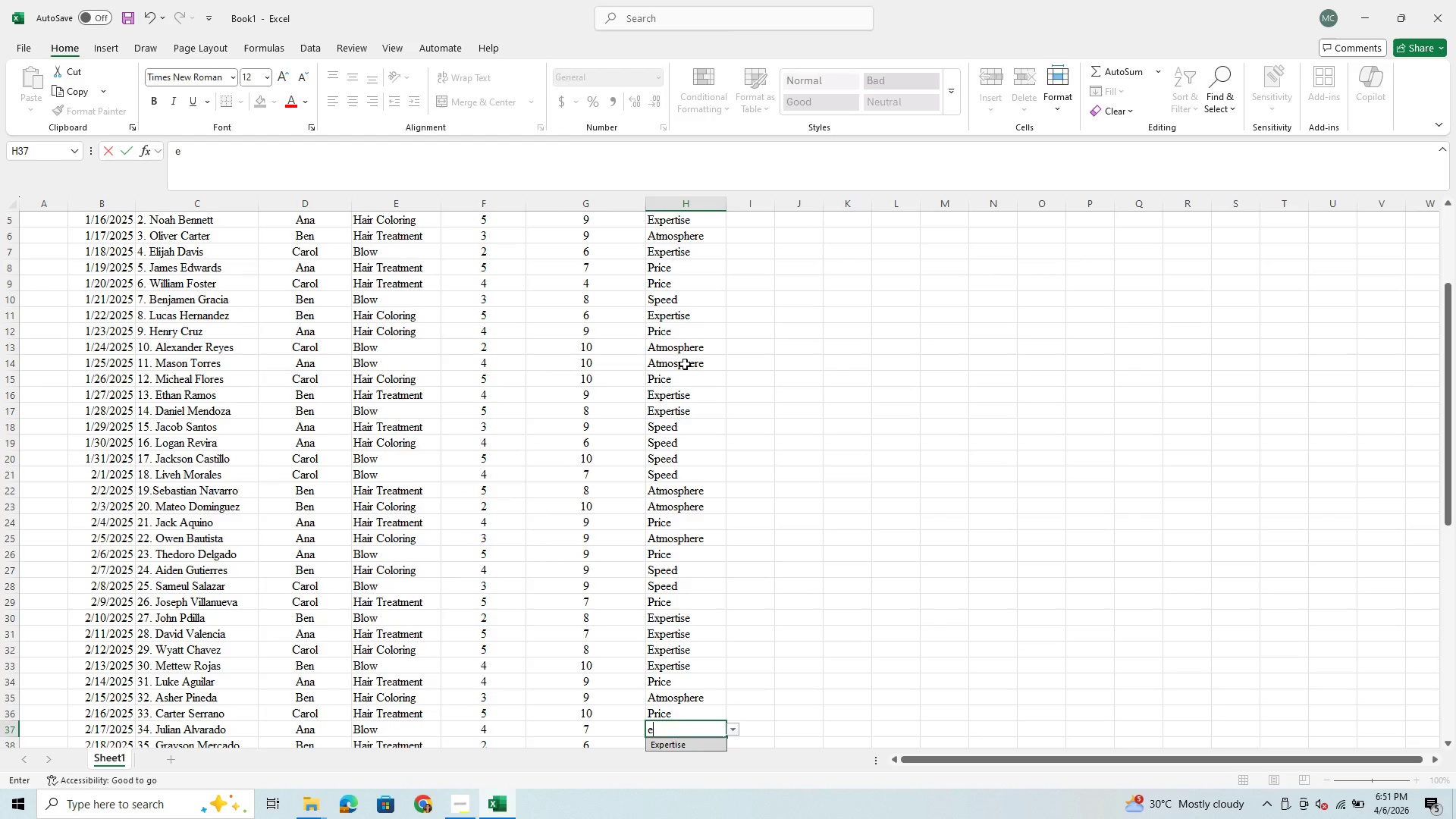 
key(Enter)
 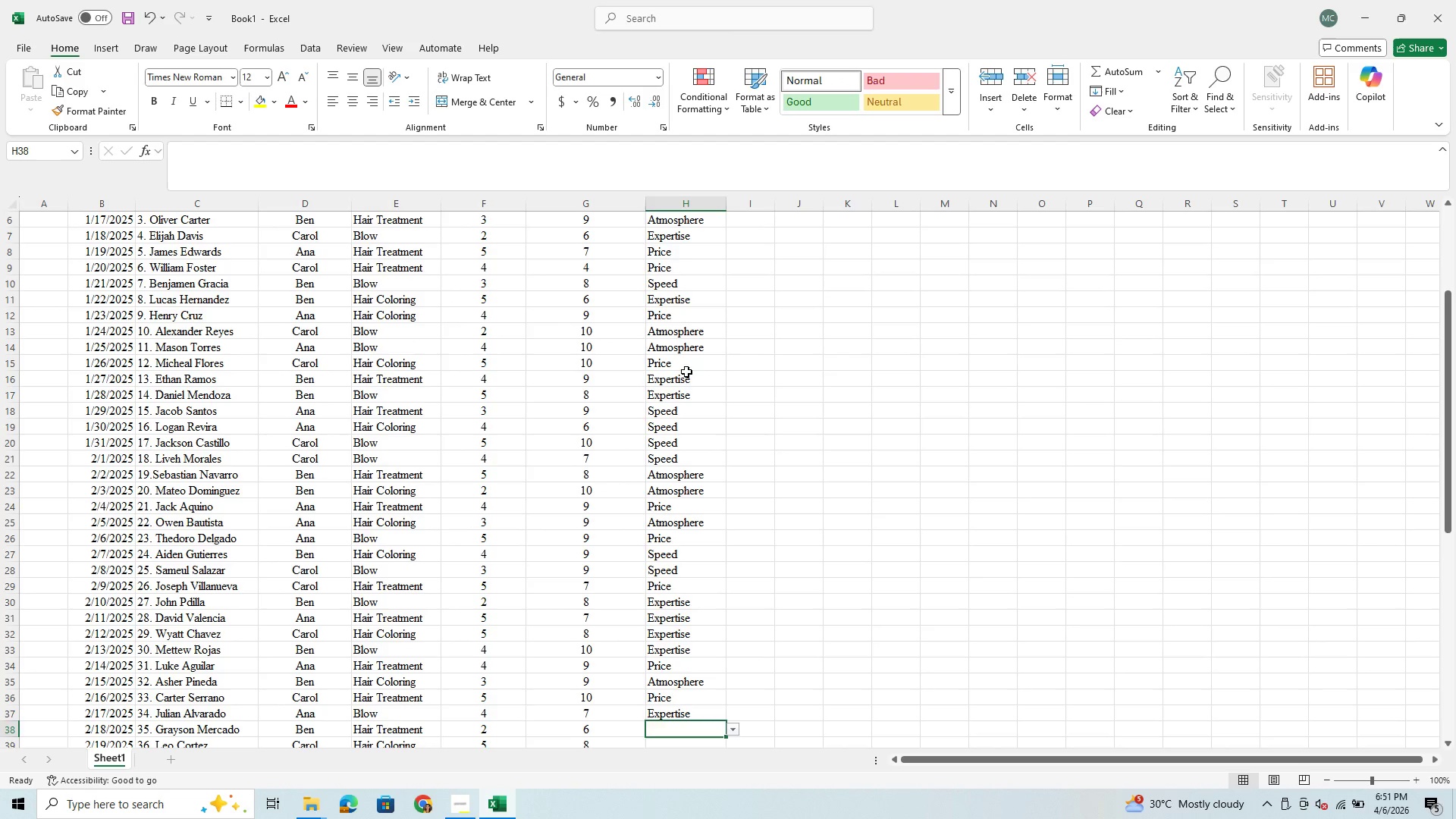 
scroll: coordinate [676, 429], scroll_direction: up, amount: 2.0
 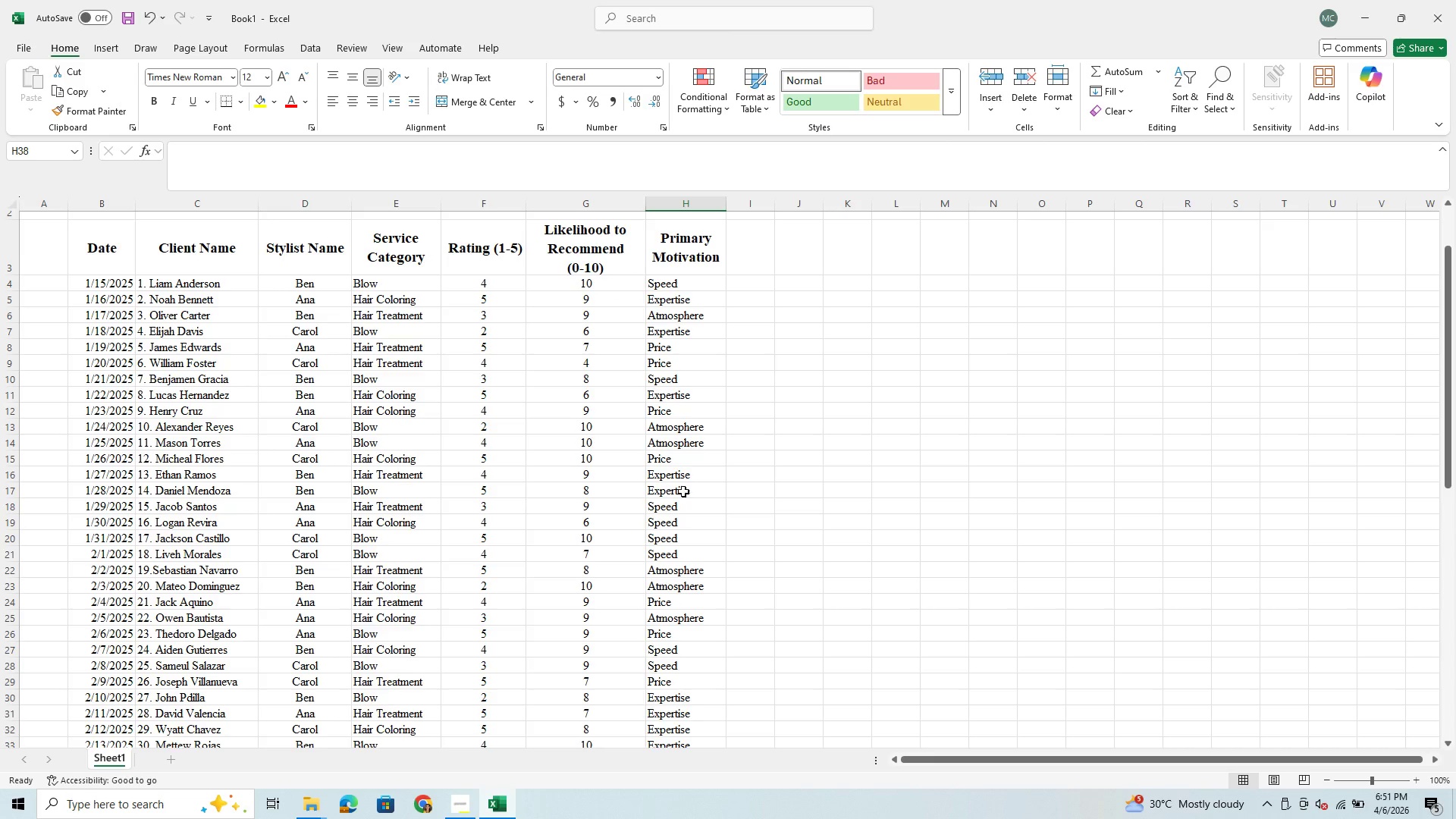 
scroll: coordinate [657, 564], scroll_direction: down, amount: 2.0
 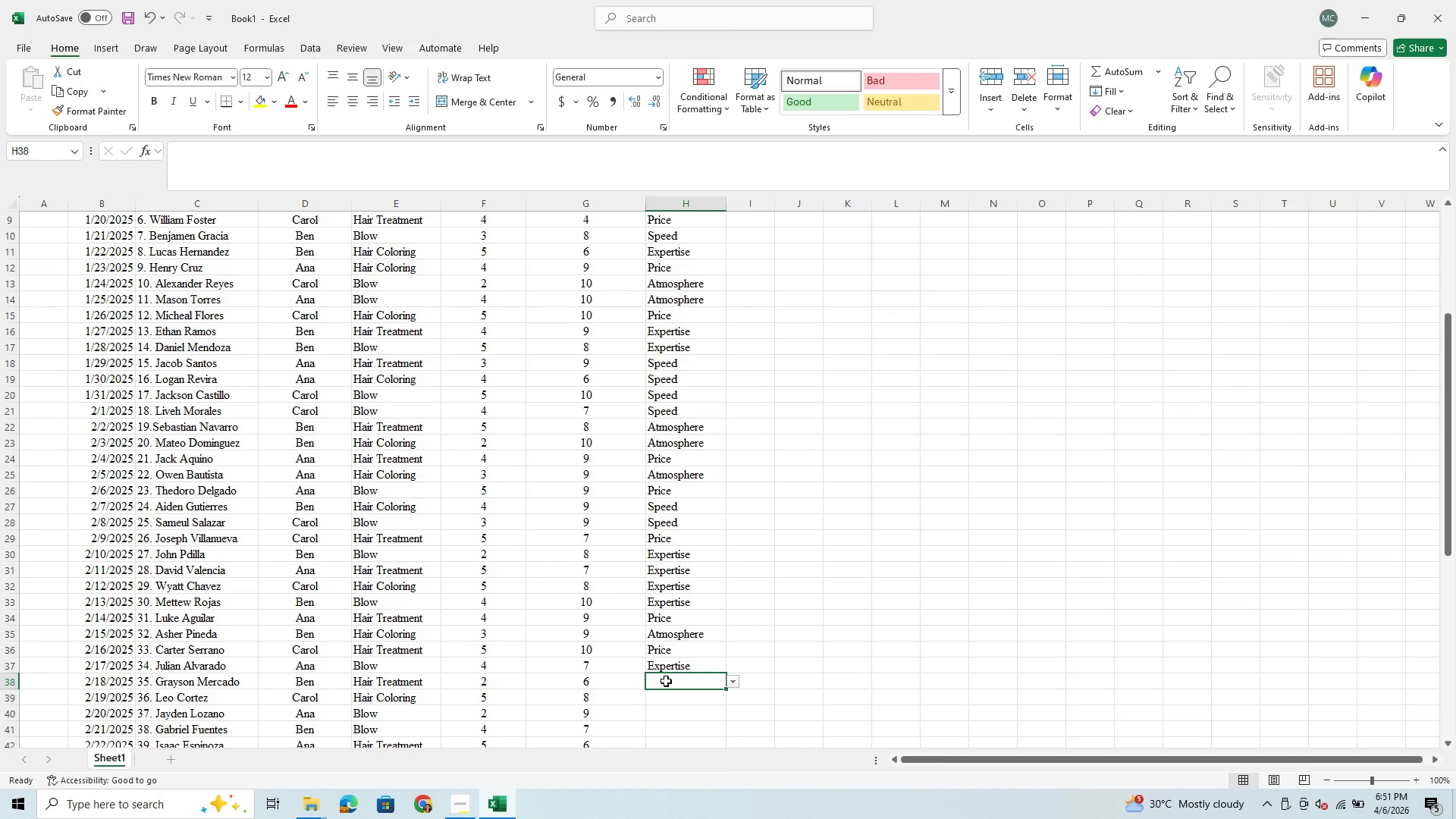 
type(pe)
key(Backspace)
 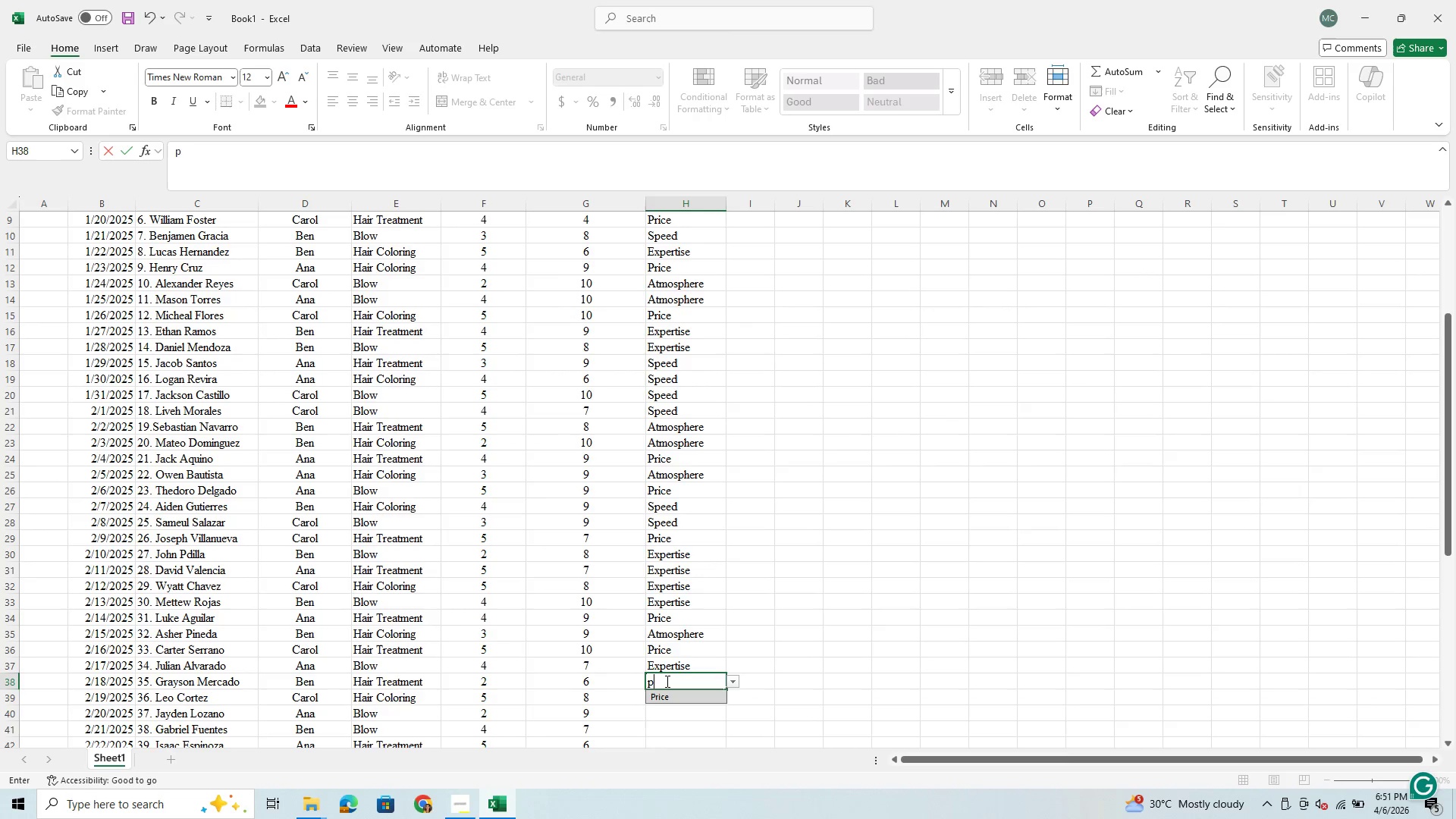 
key(Enter)
 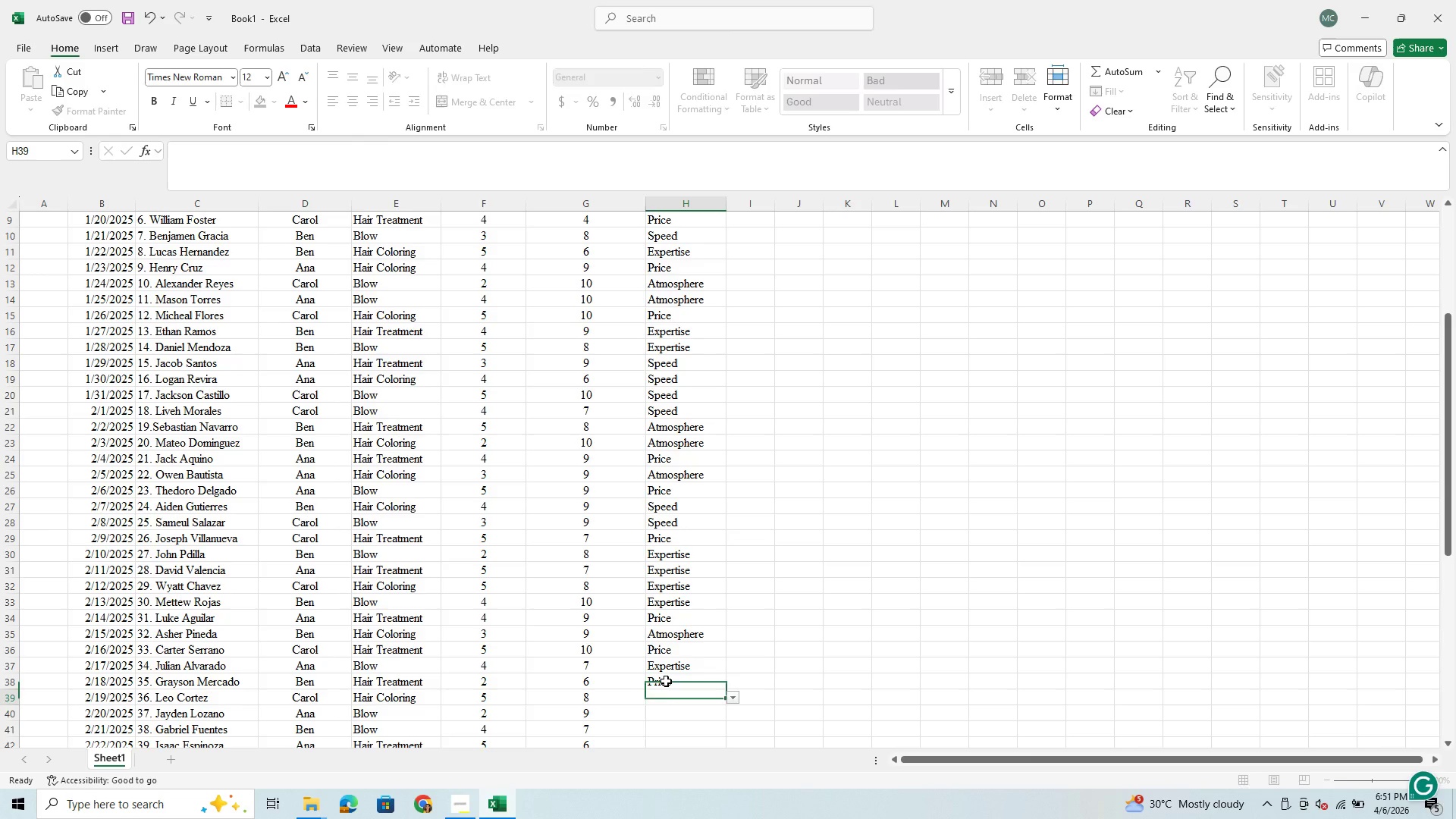 
key(E)
 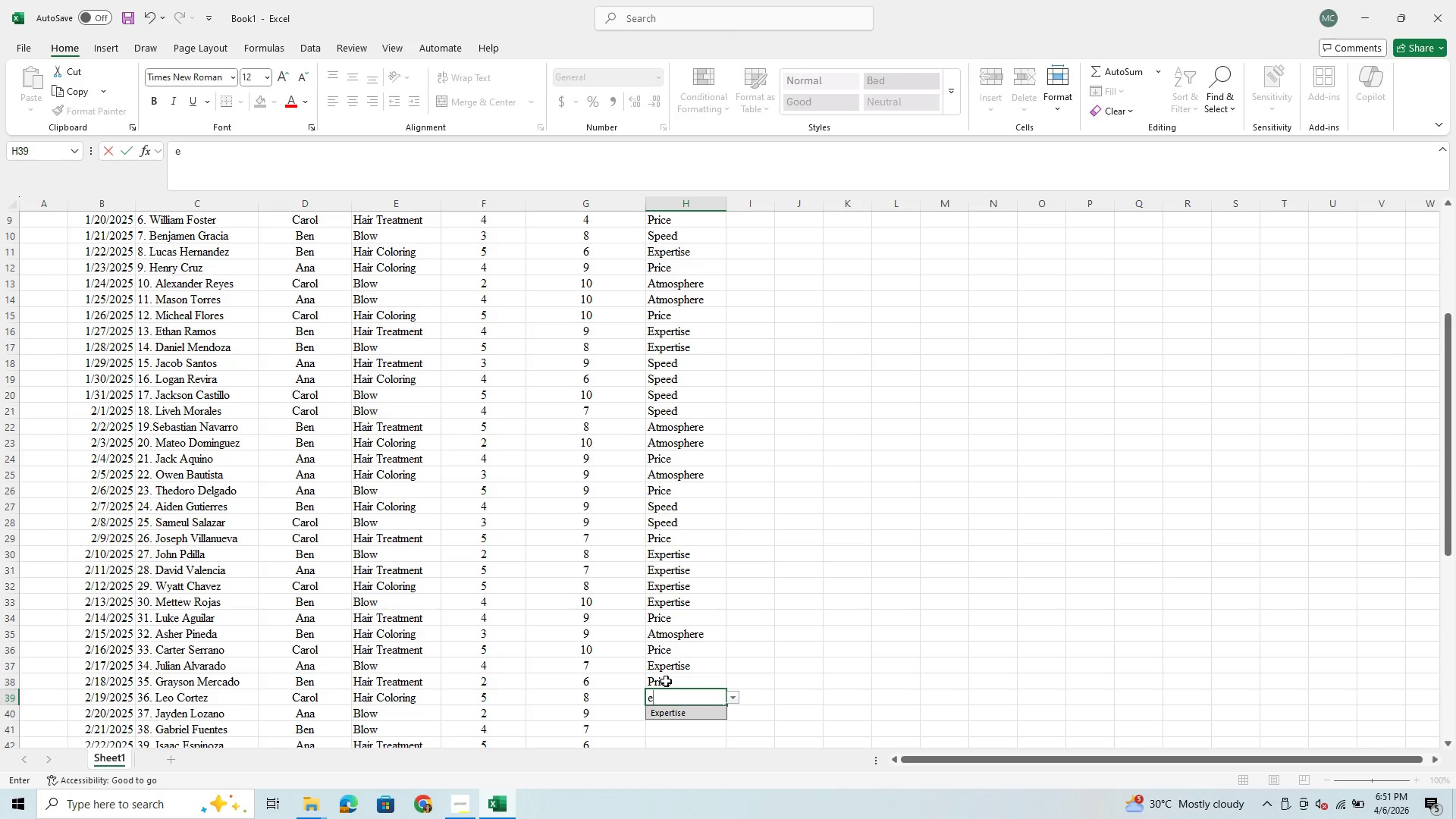 
key(Enter)
 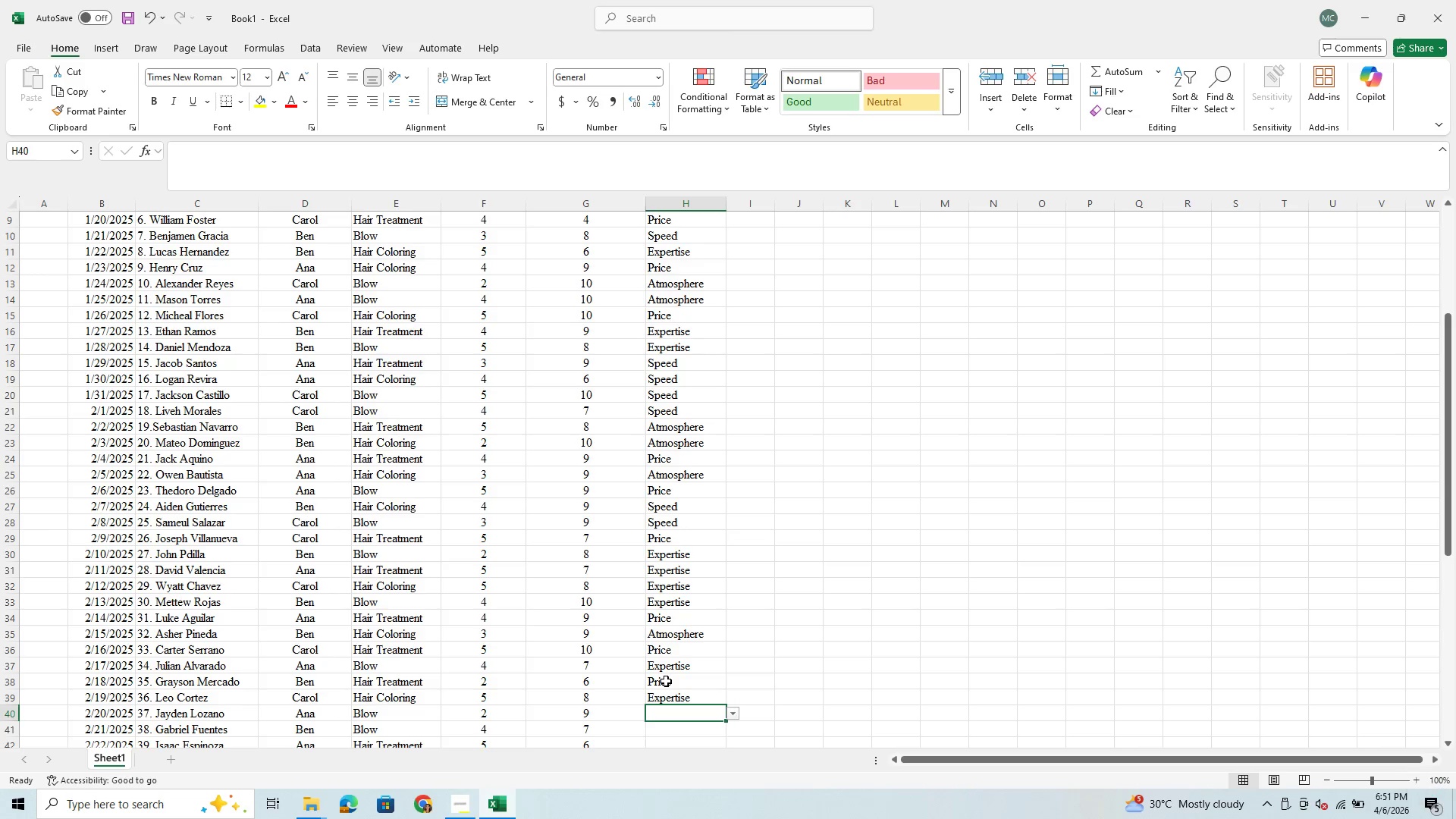 
key(A)
 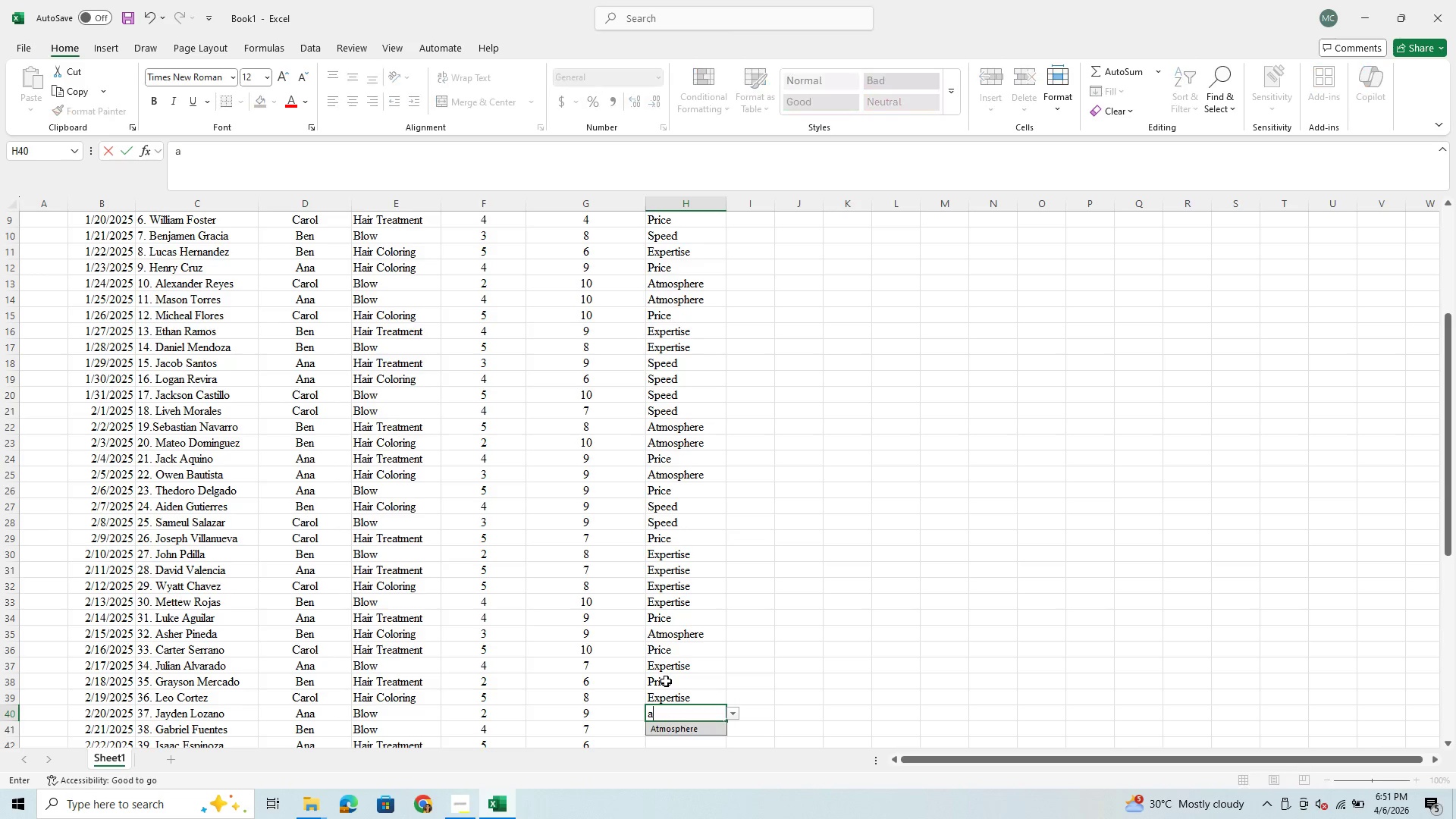 
key(Enter)
 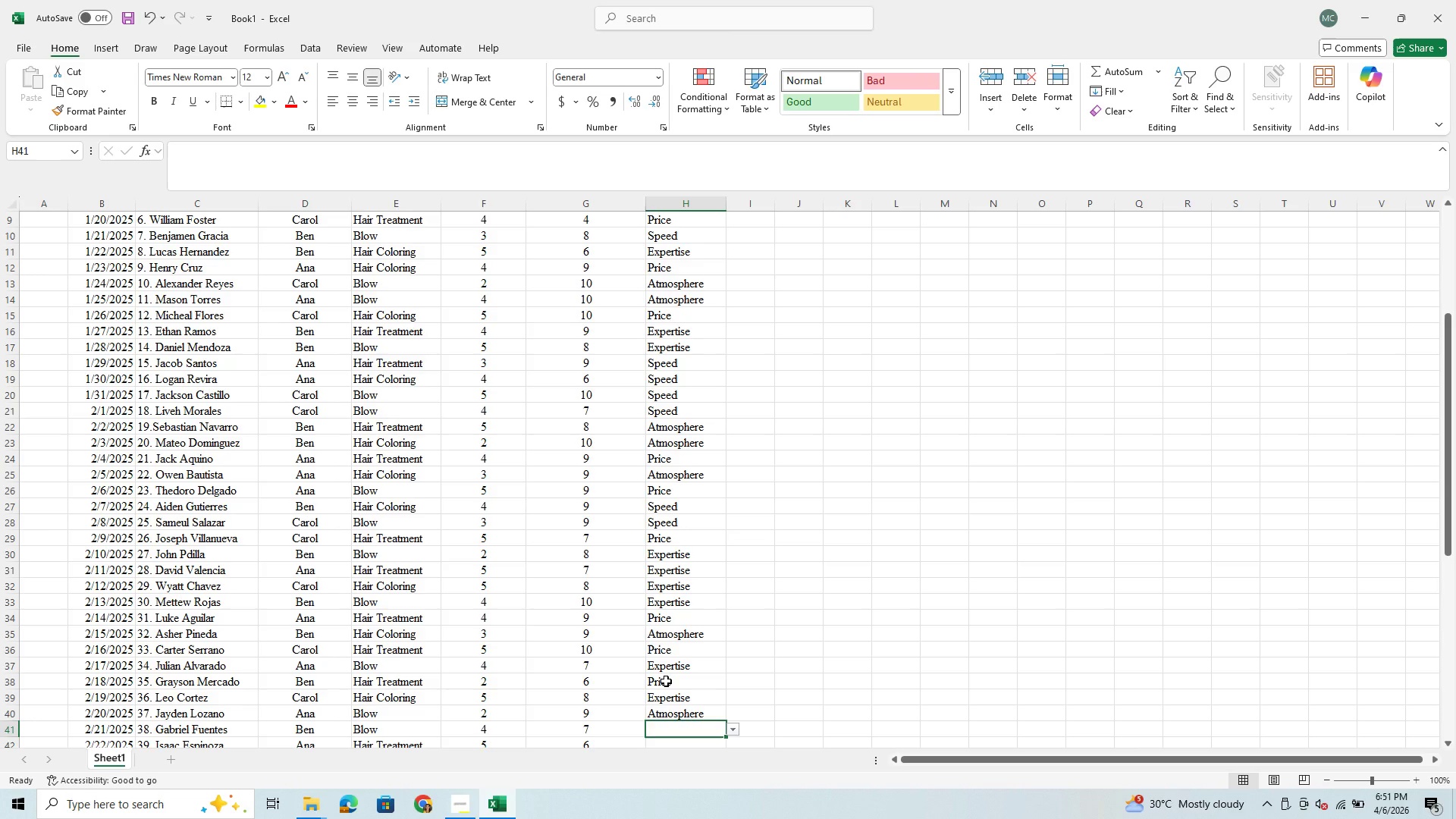 
key(S)
 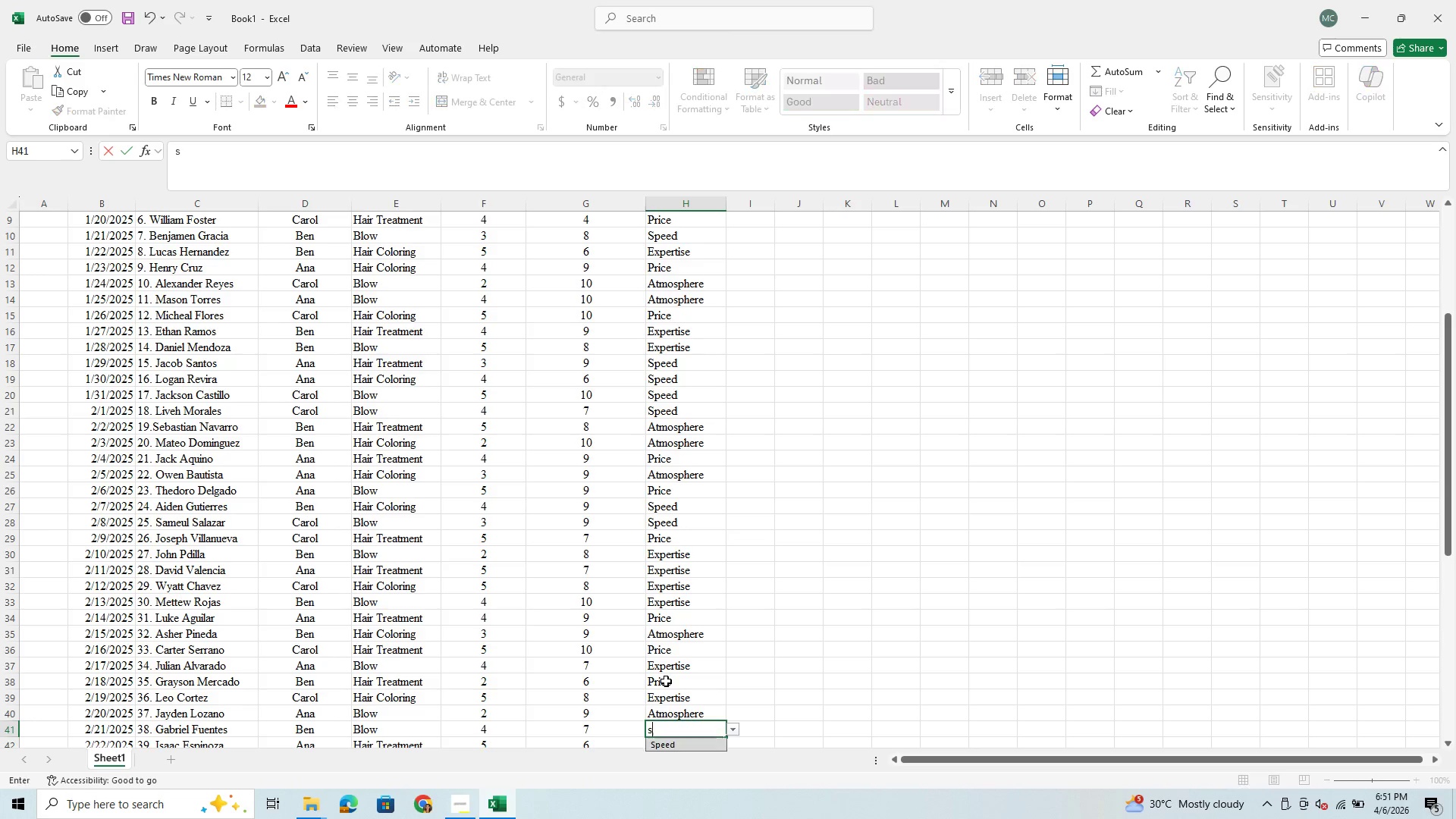 
key(Enter)
 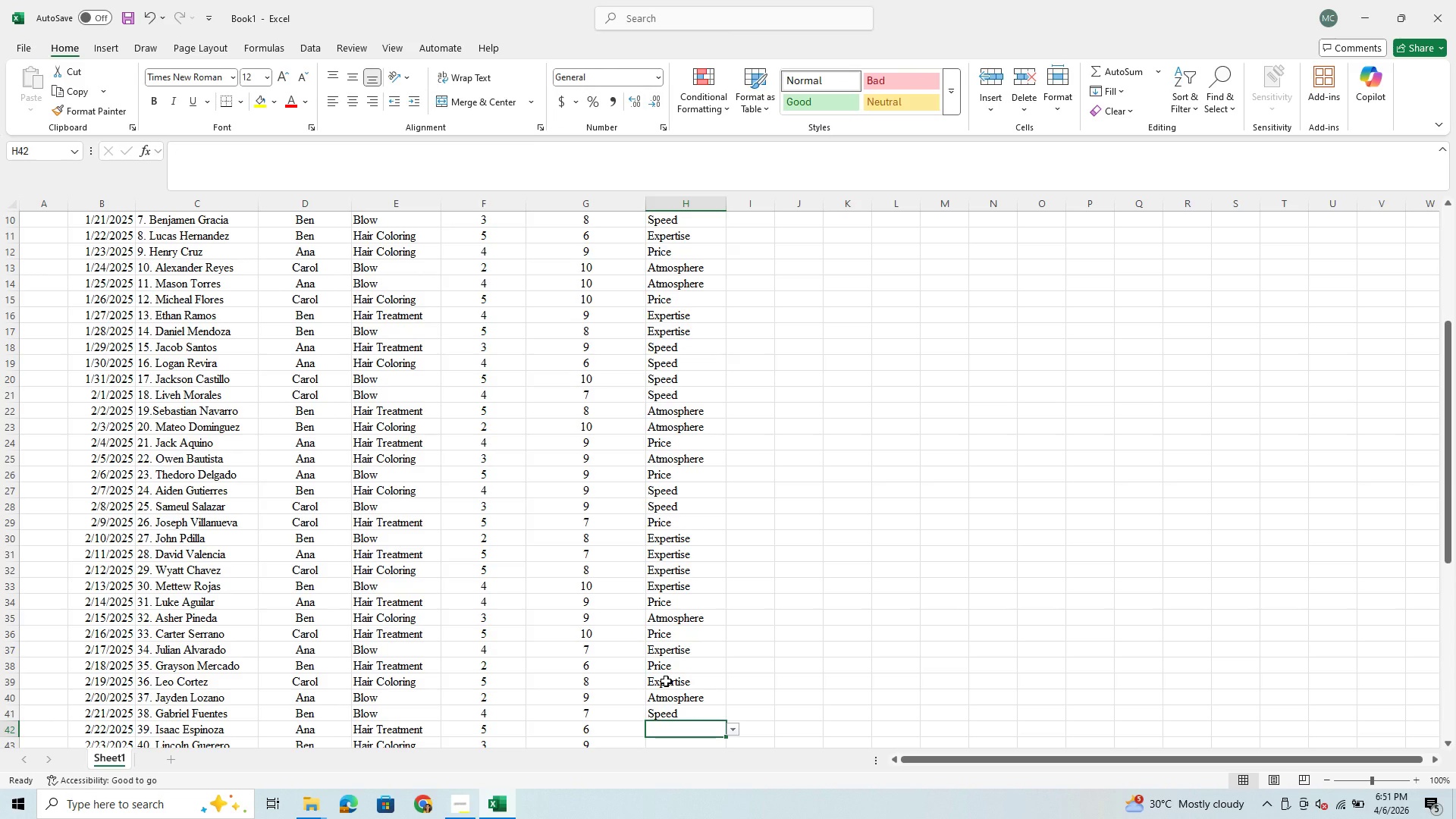 
key(P)
 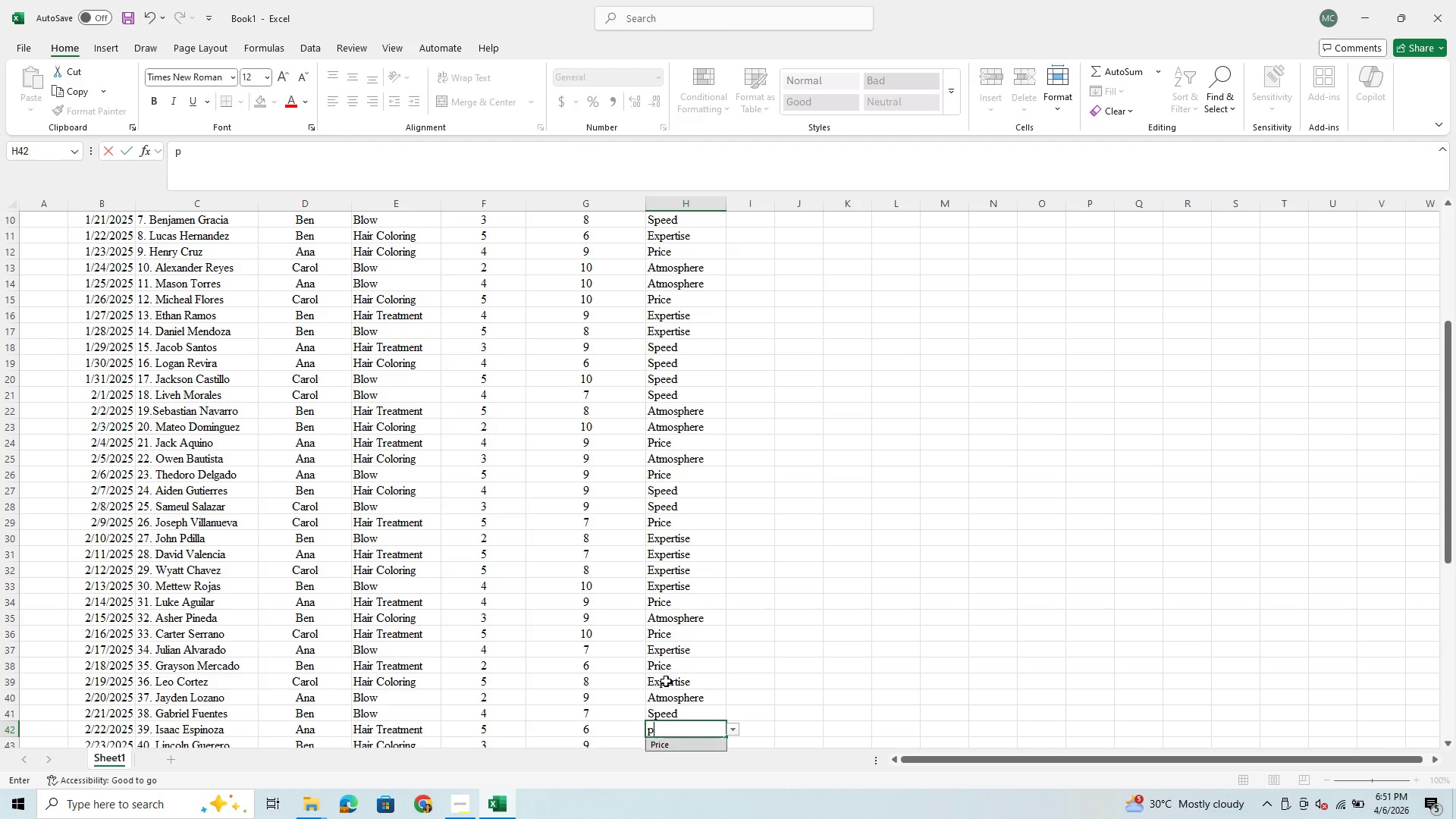 
key(Enter)
 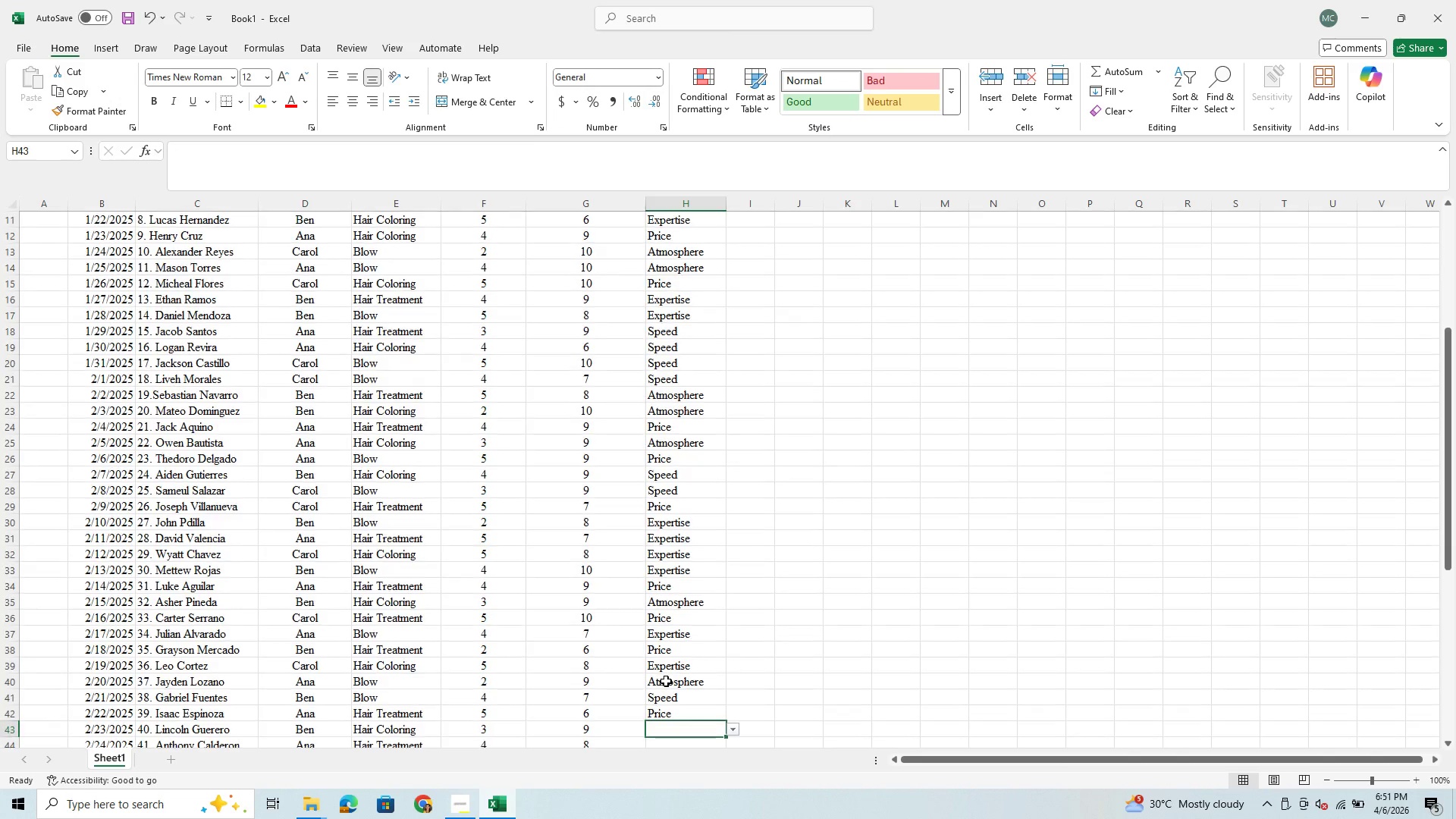 
key(S)
 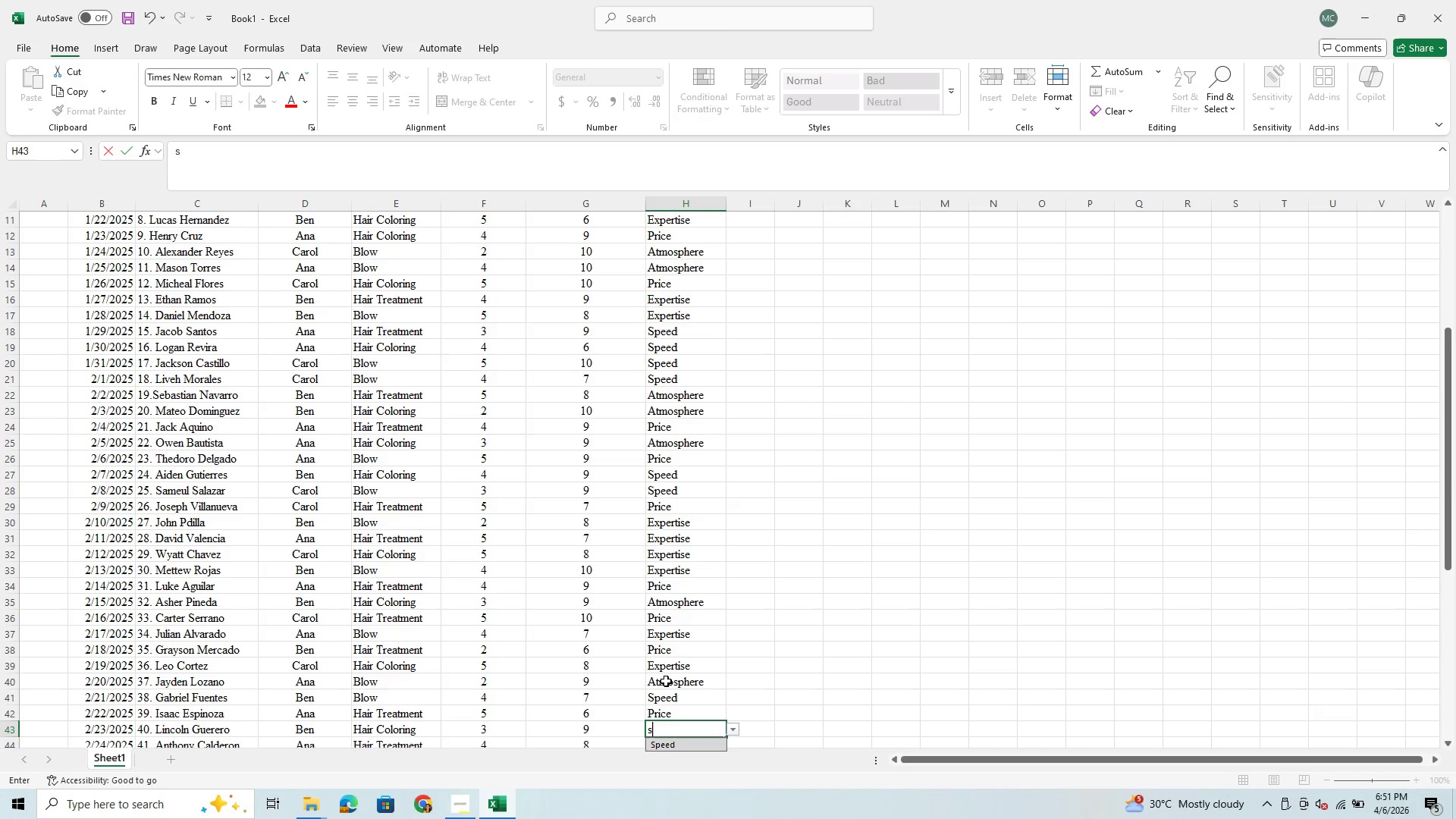 
key(Enter)
 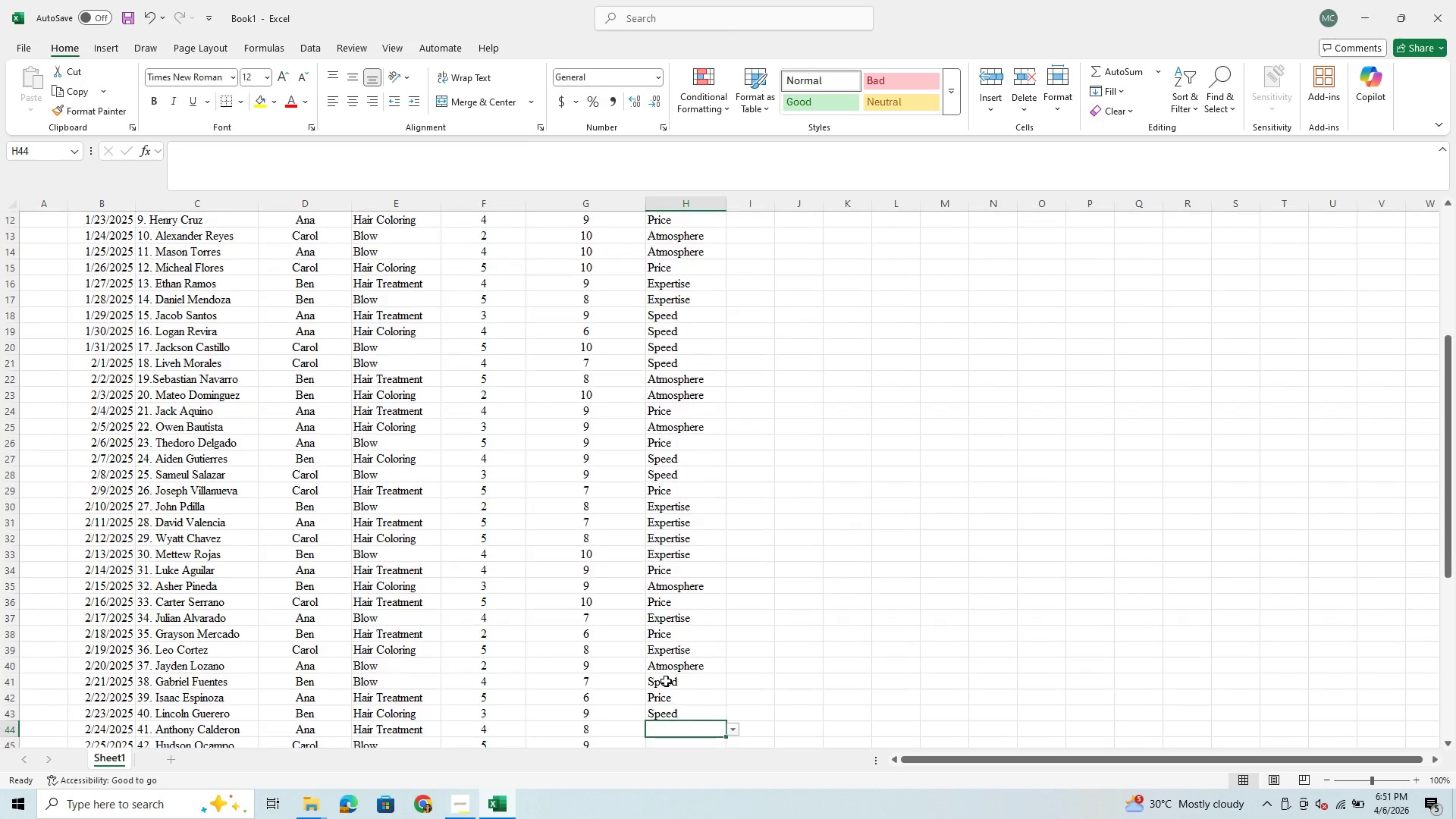 
key(A)
 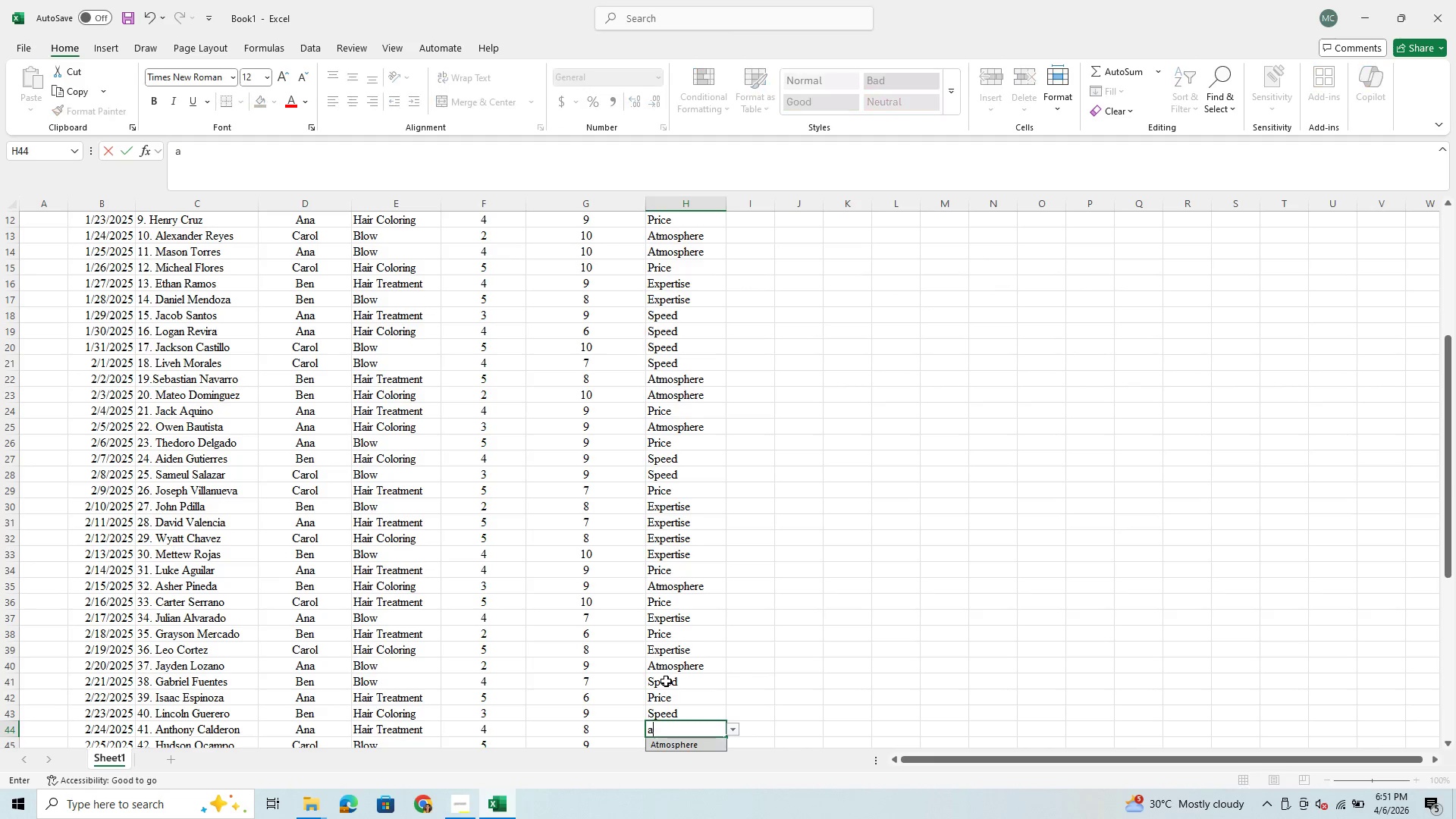 
key(Enter)
 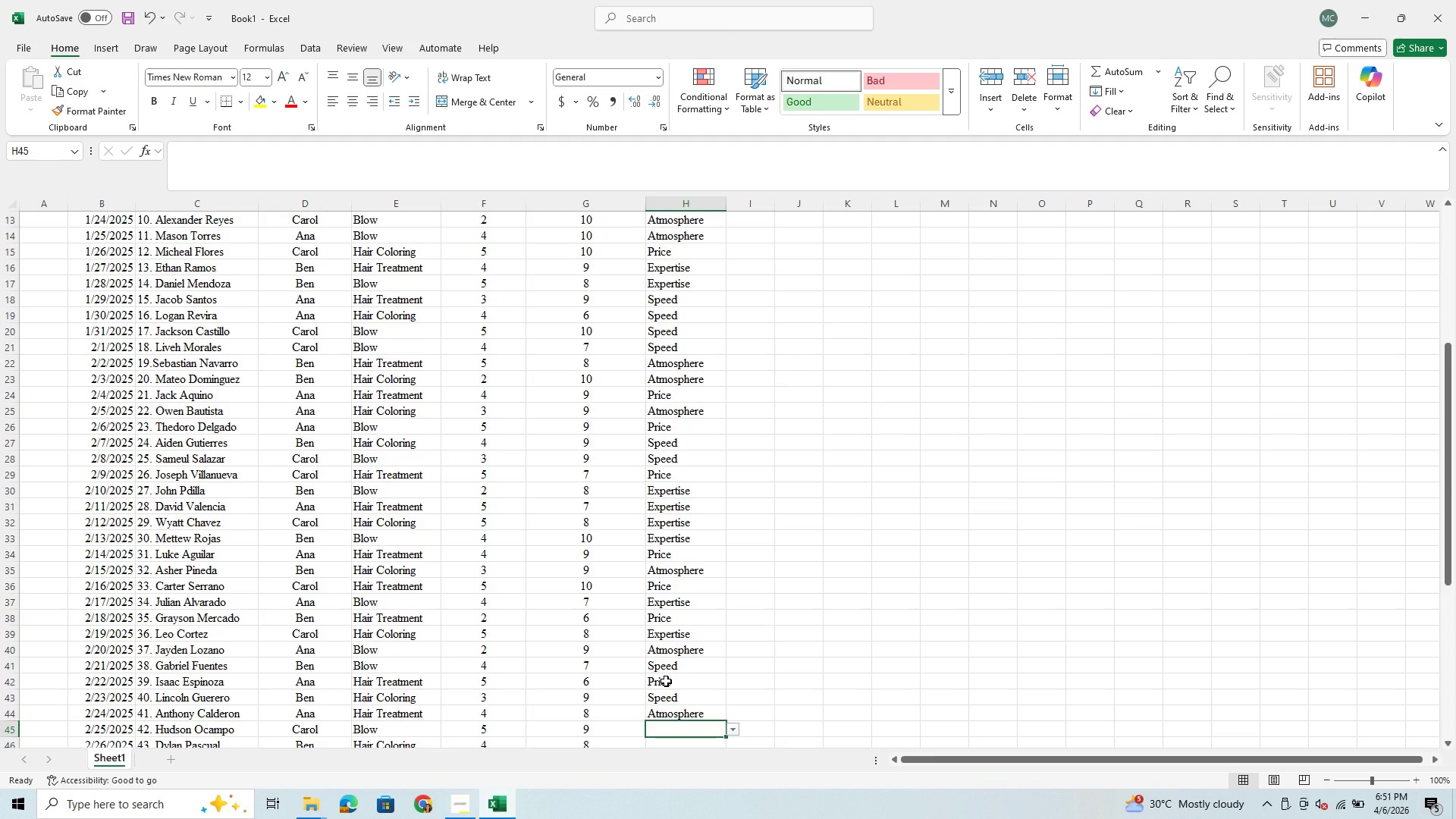 
key(E)
 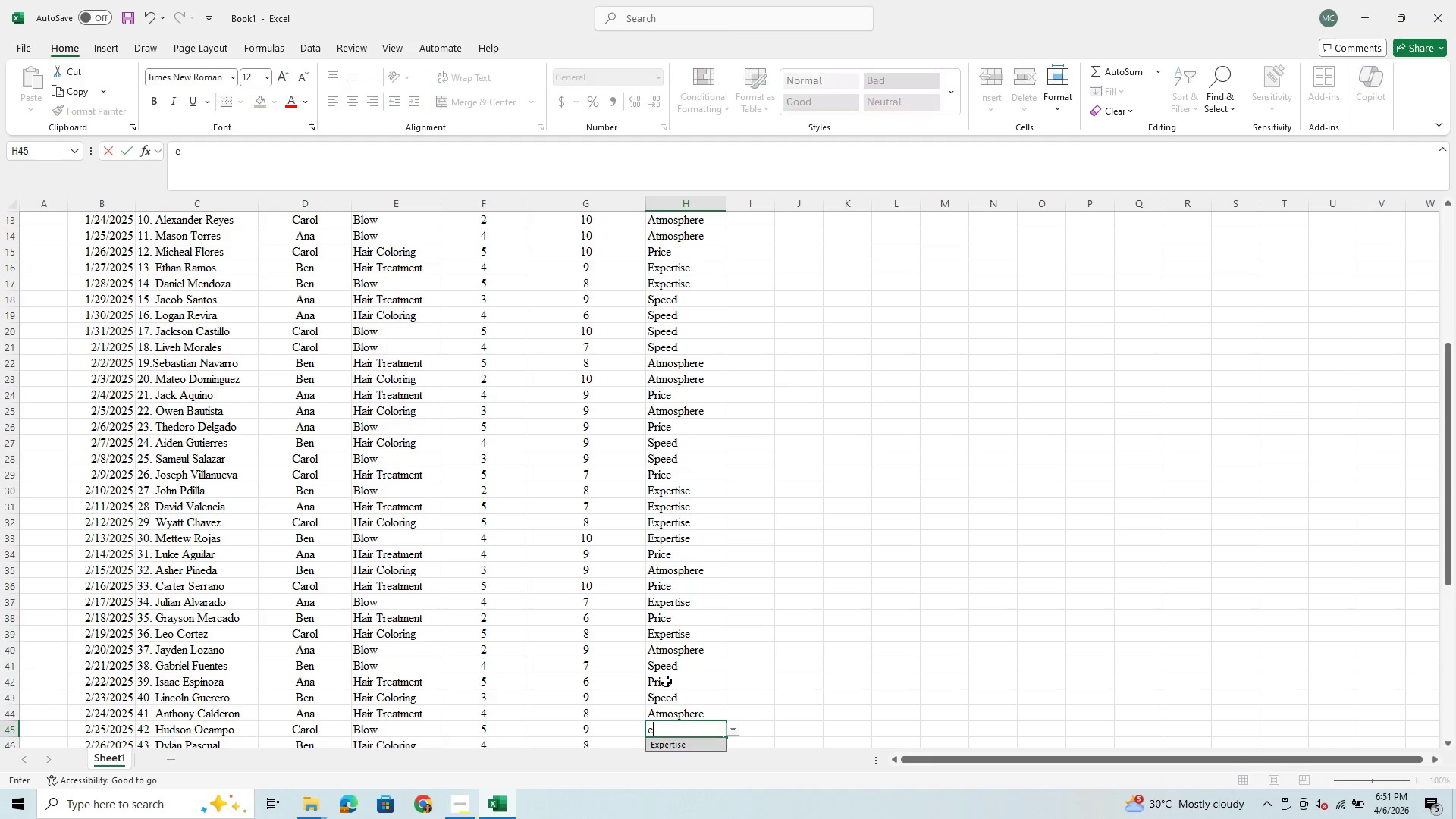 
key(Enter)
 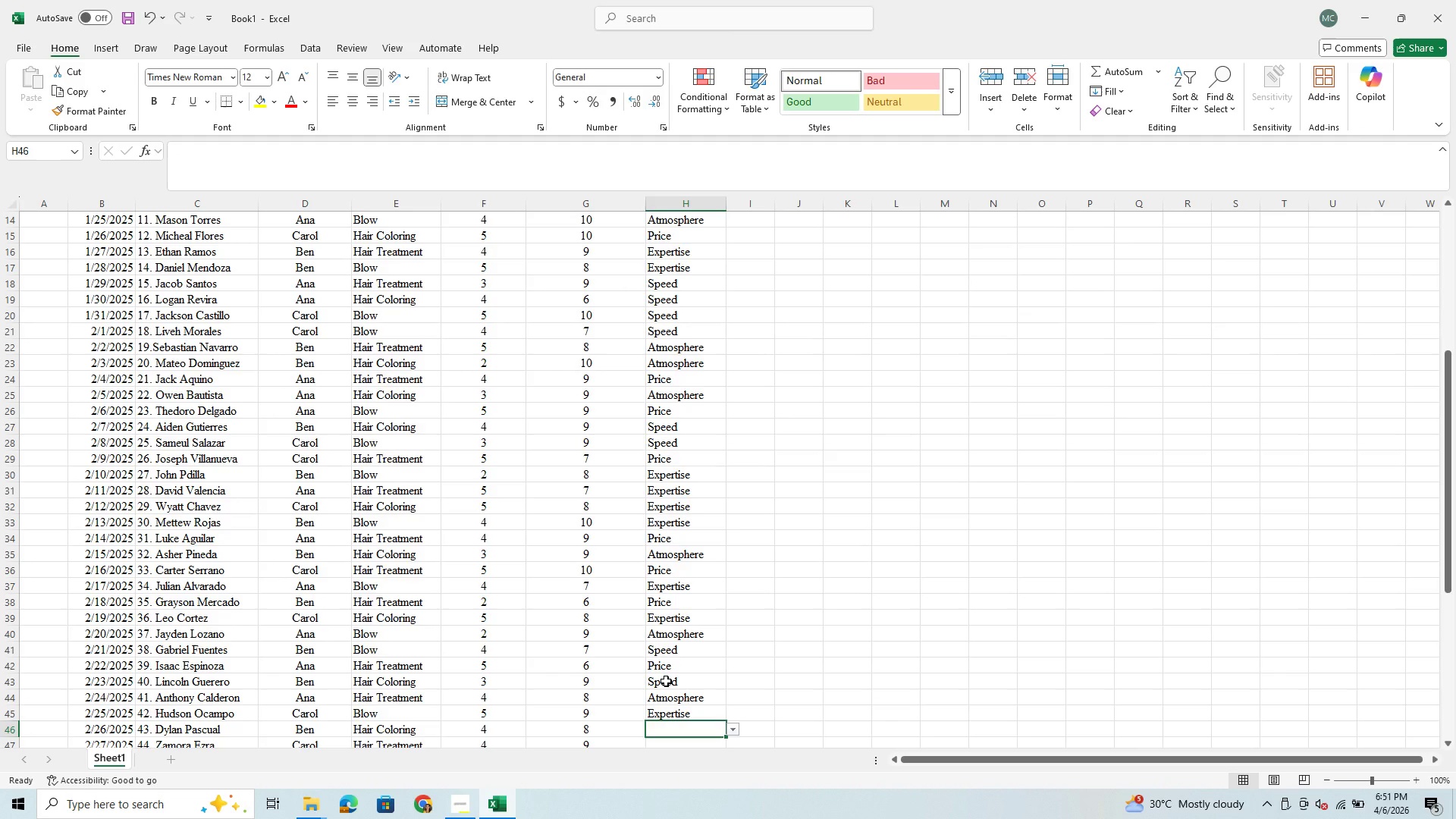 
key(P)
 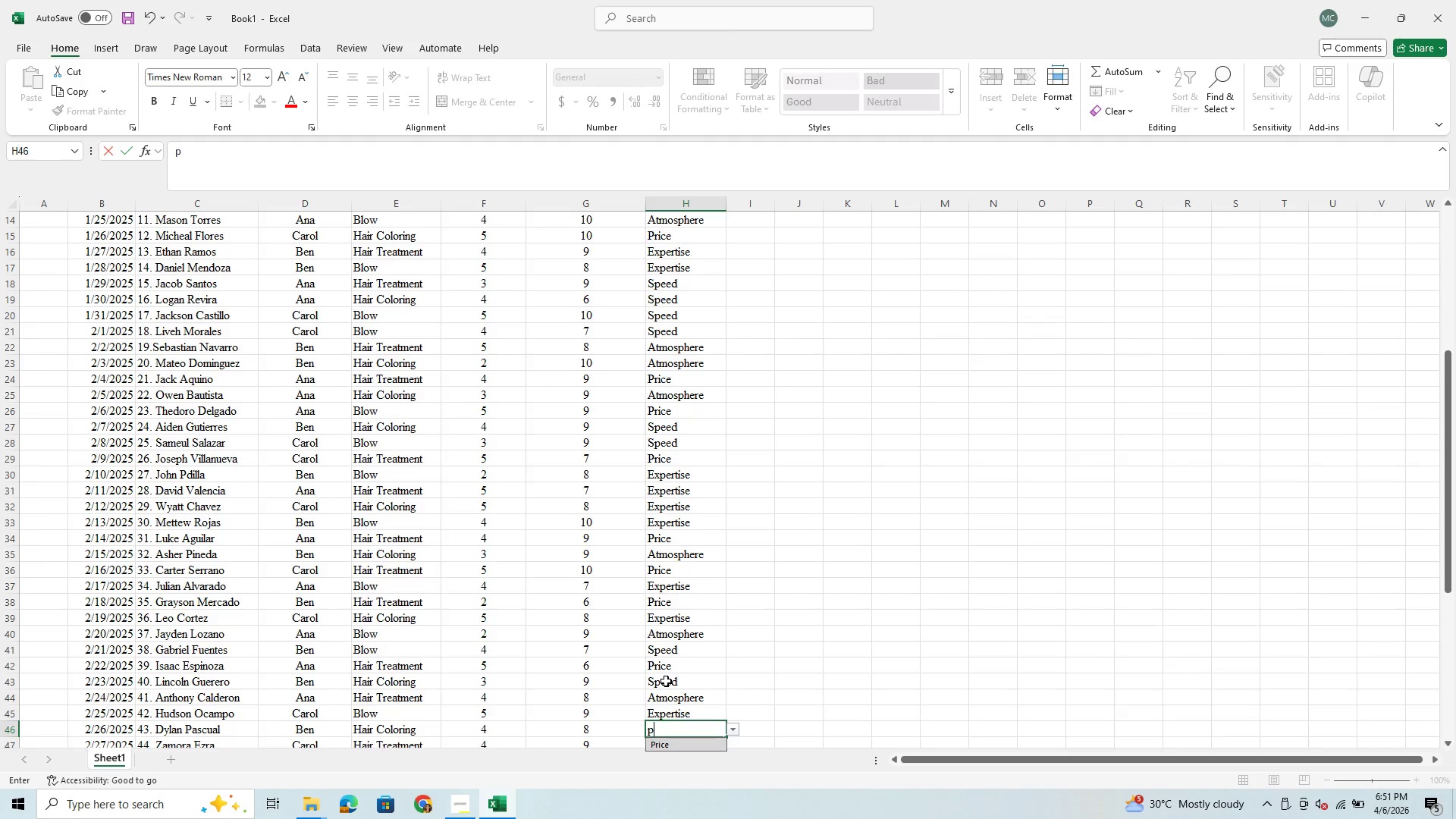 
key(Enter)
 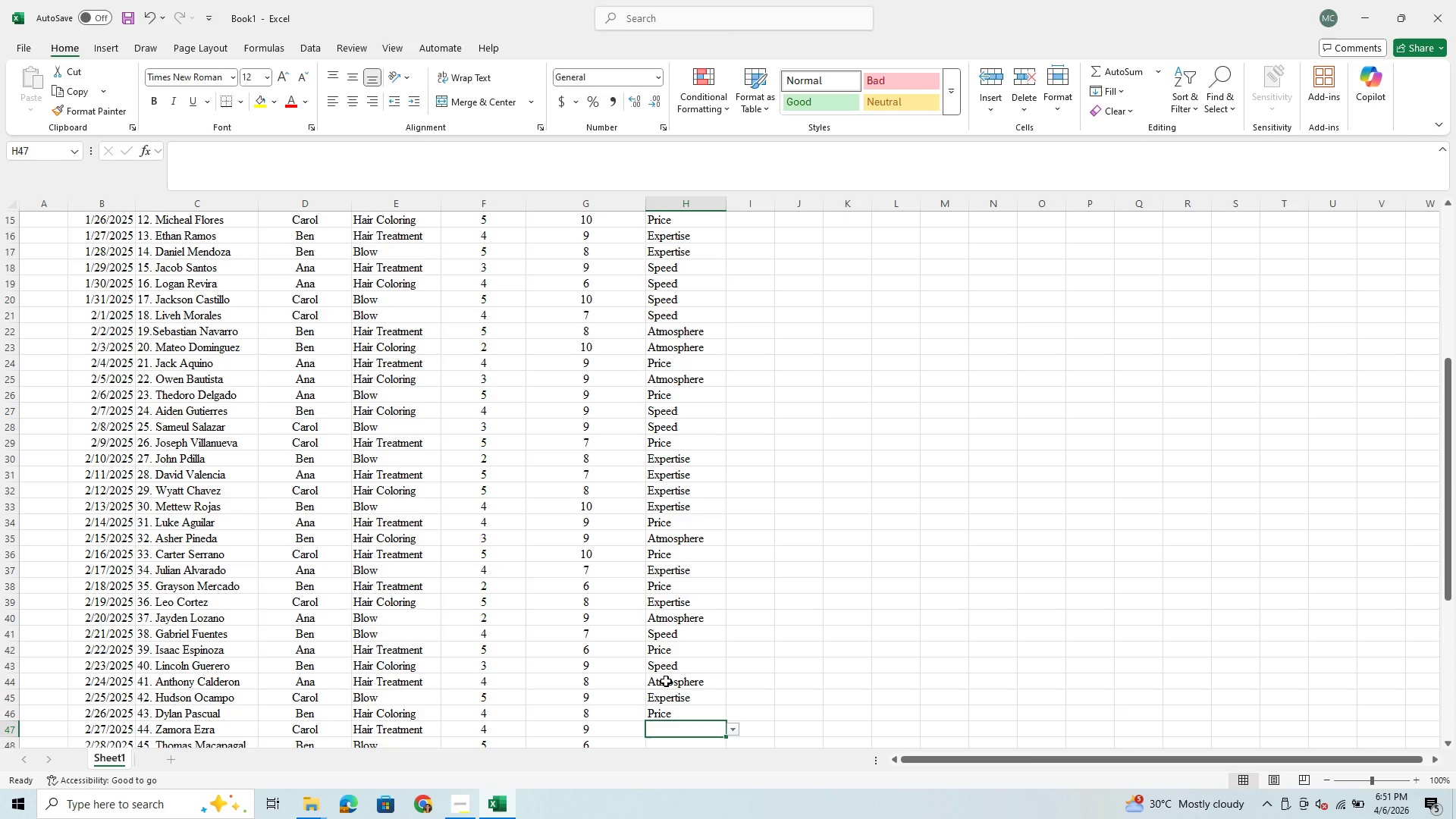 
key(A)
 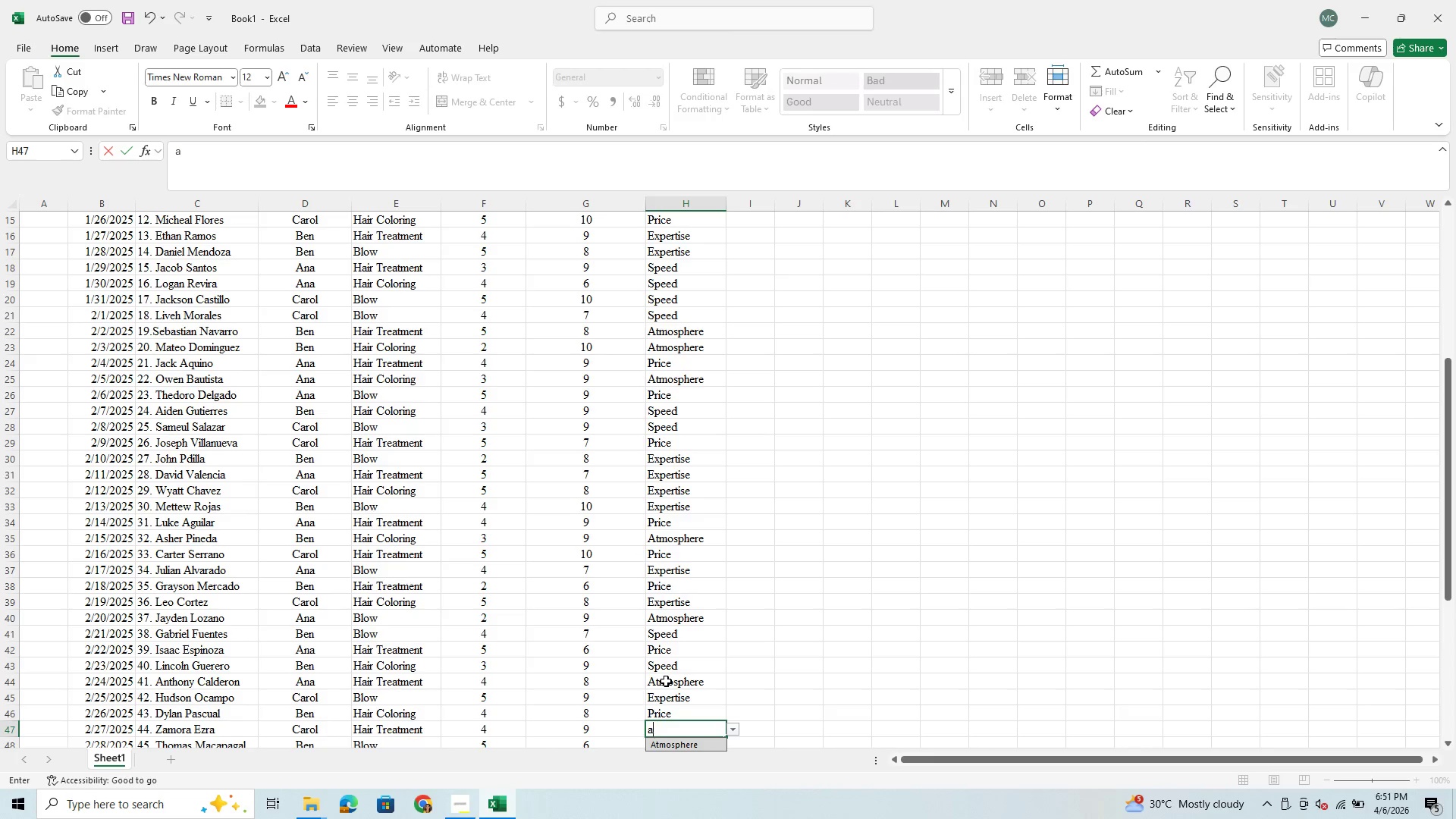 
key(Enter)
 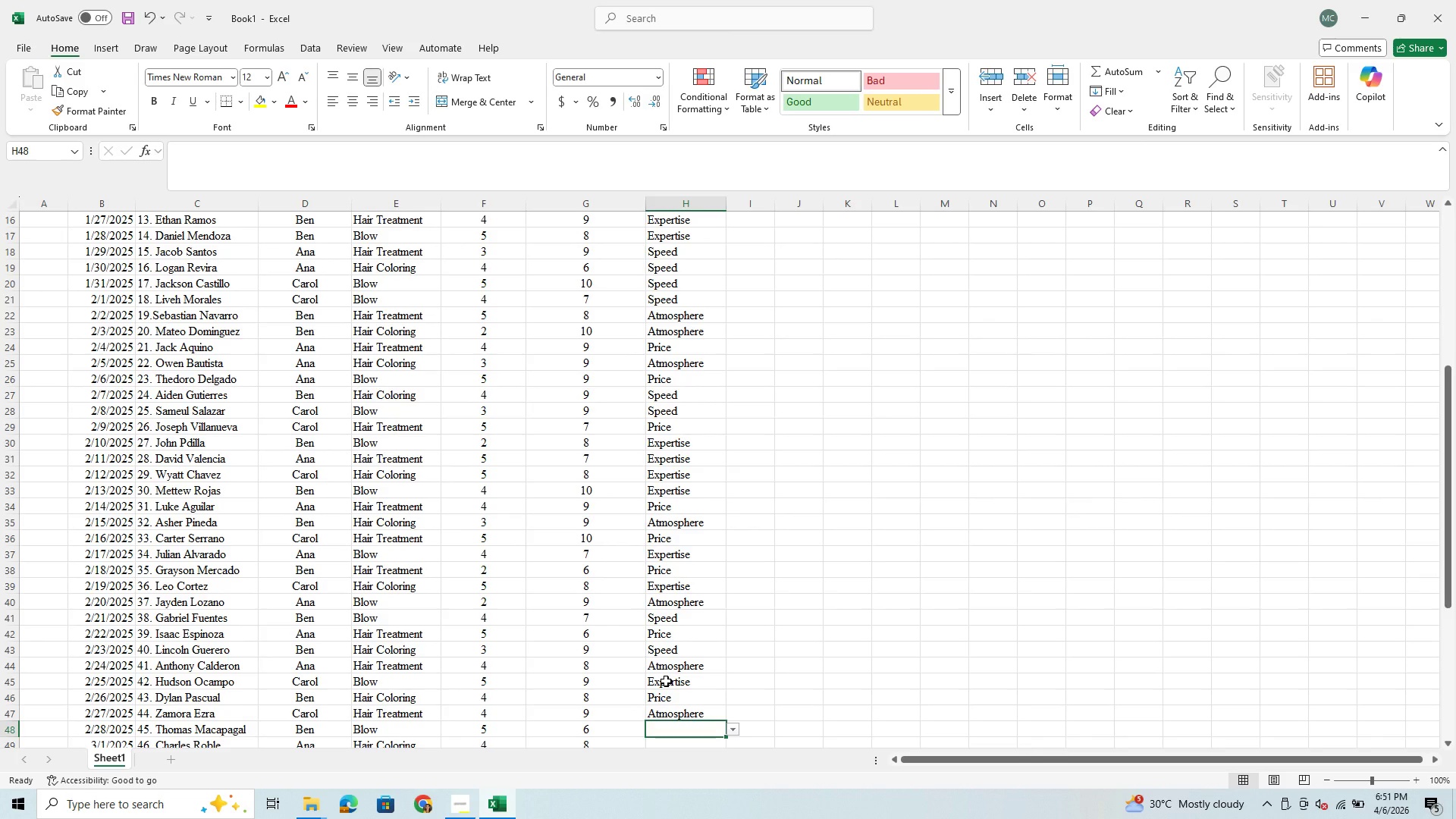 
key(E)
 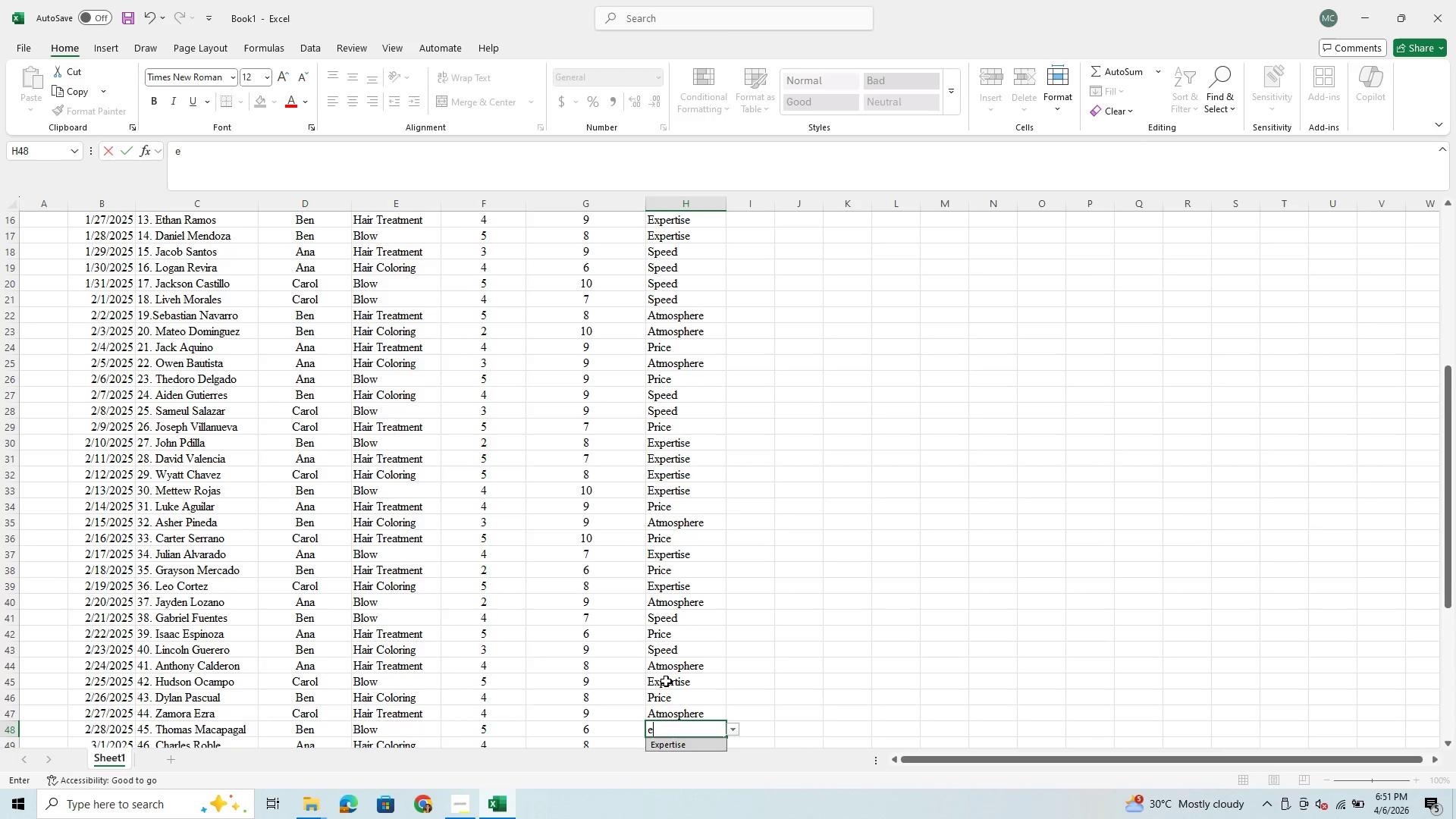 
key(Enter)
 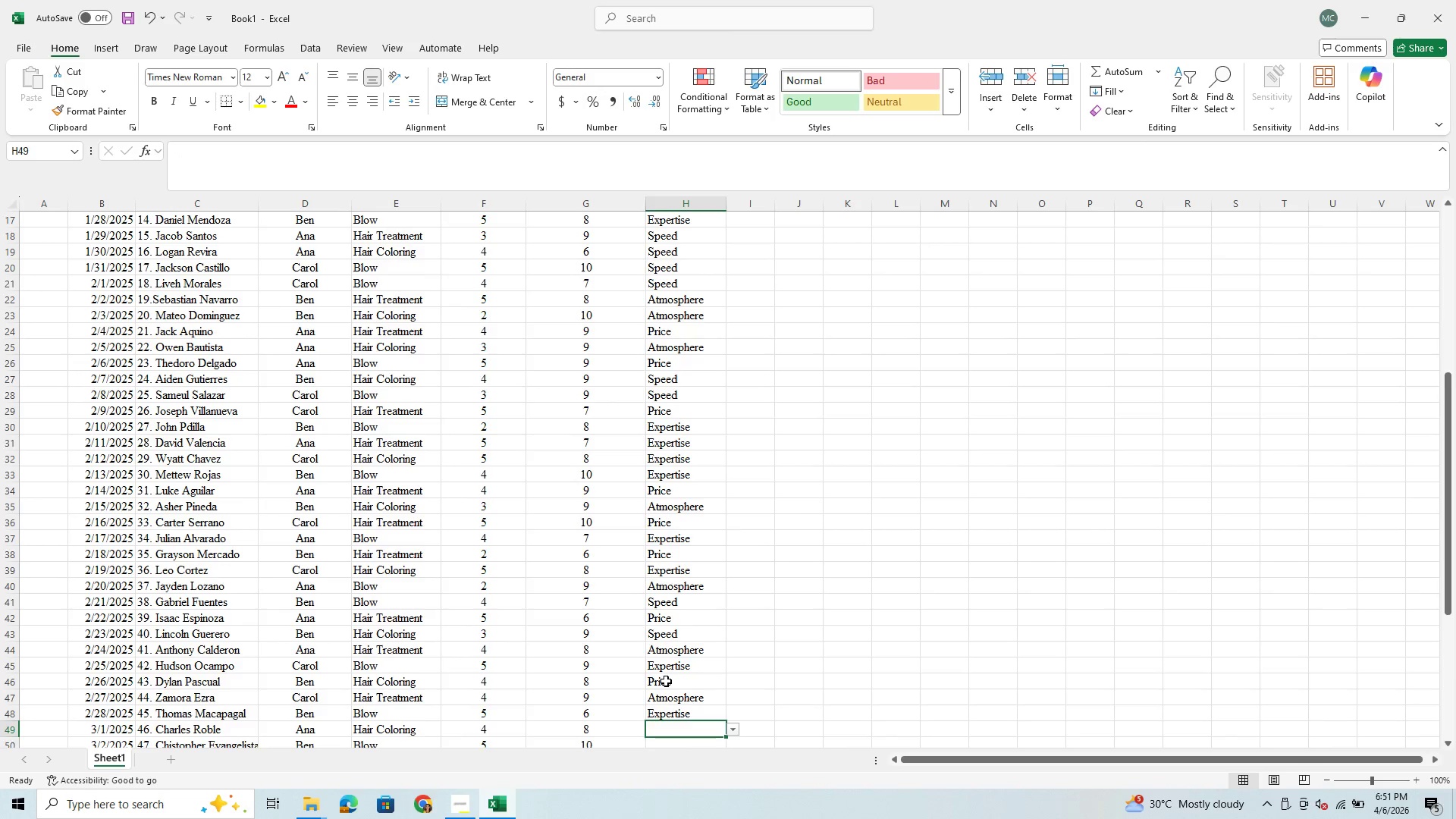 
key(P)
 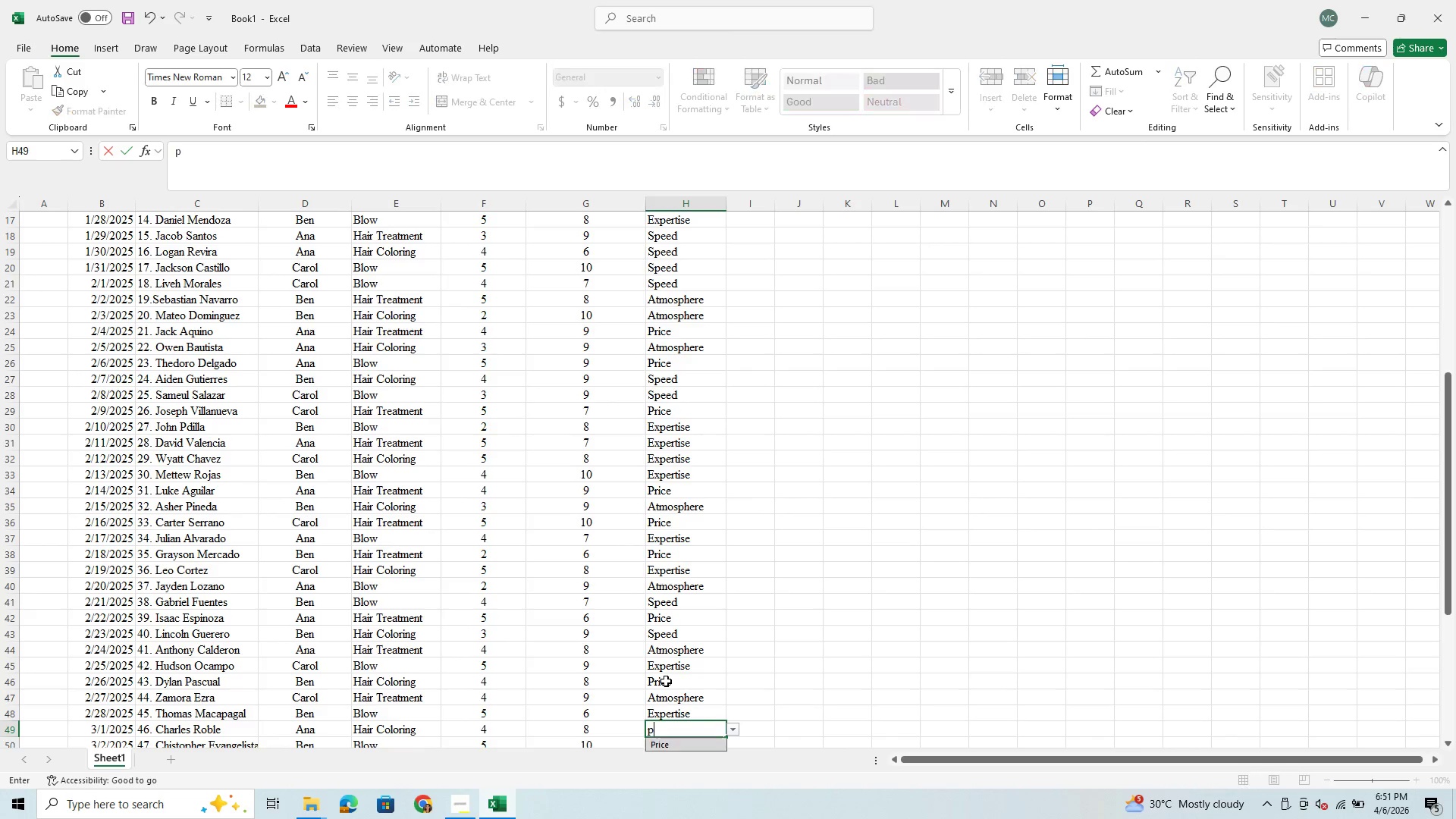 
key(Enter)
 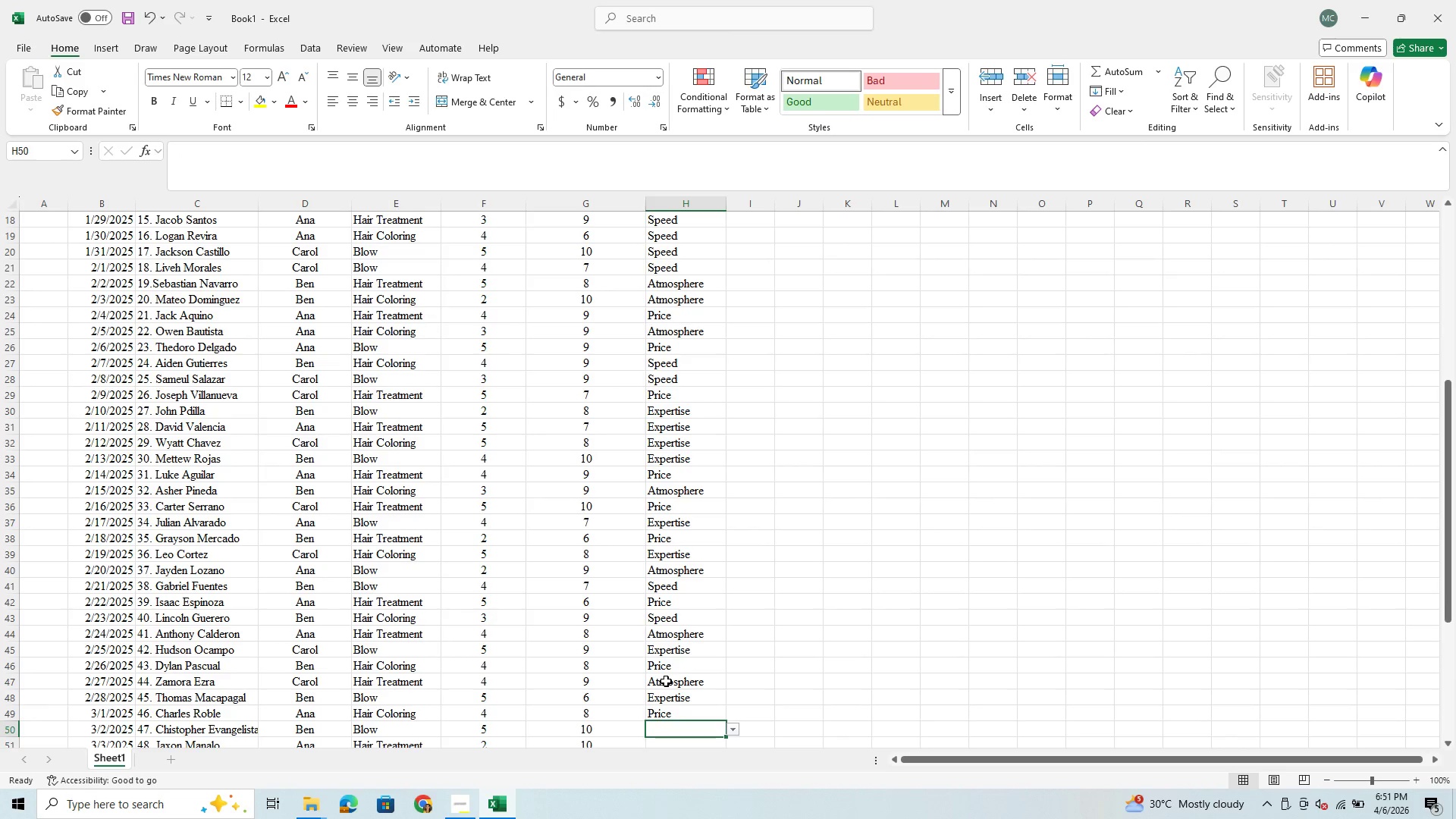 
key(S)
 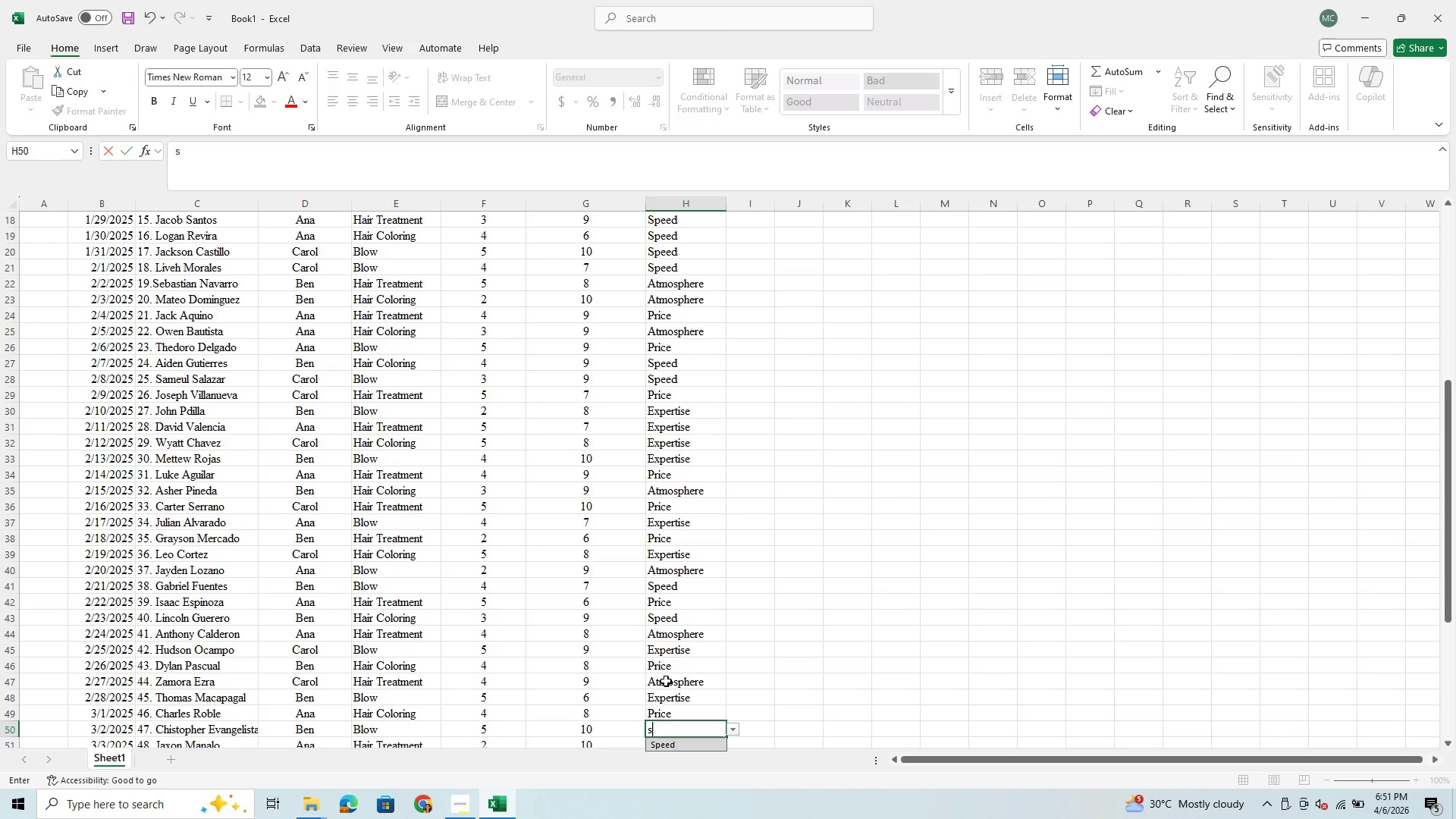 
key(Enter)
 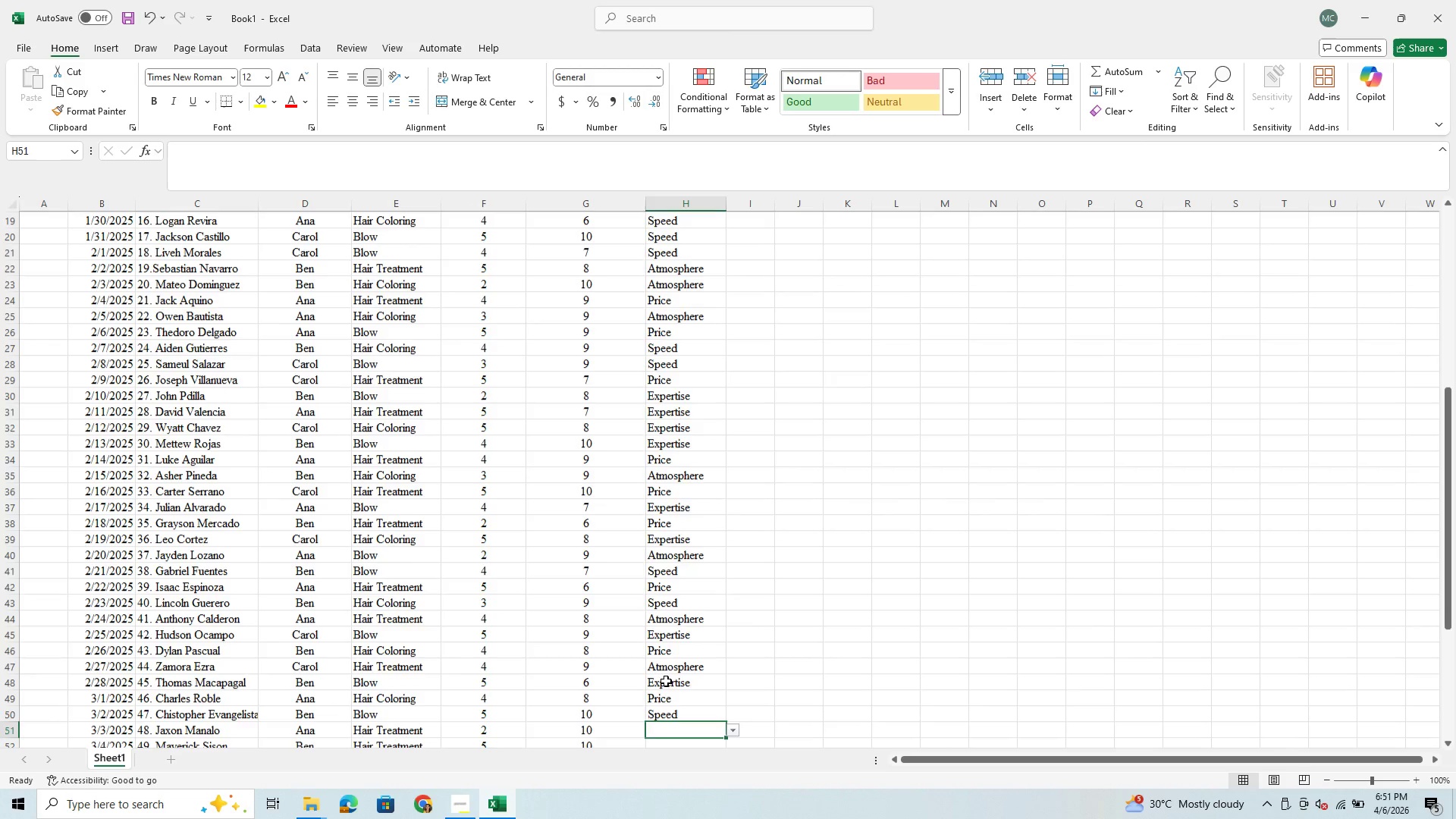 
key(S)
 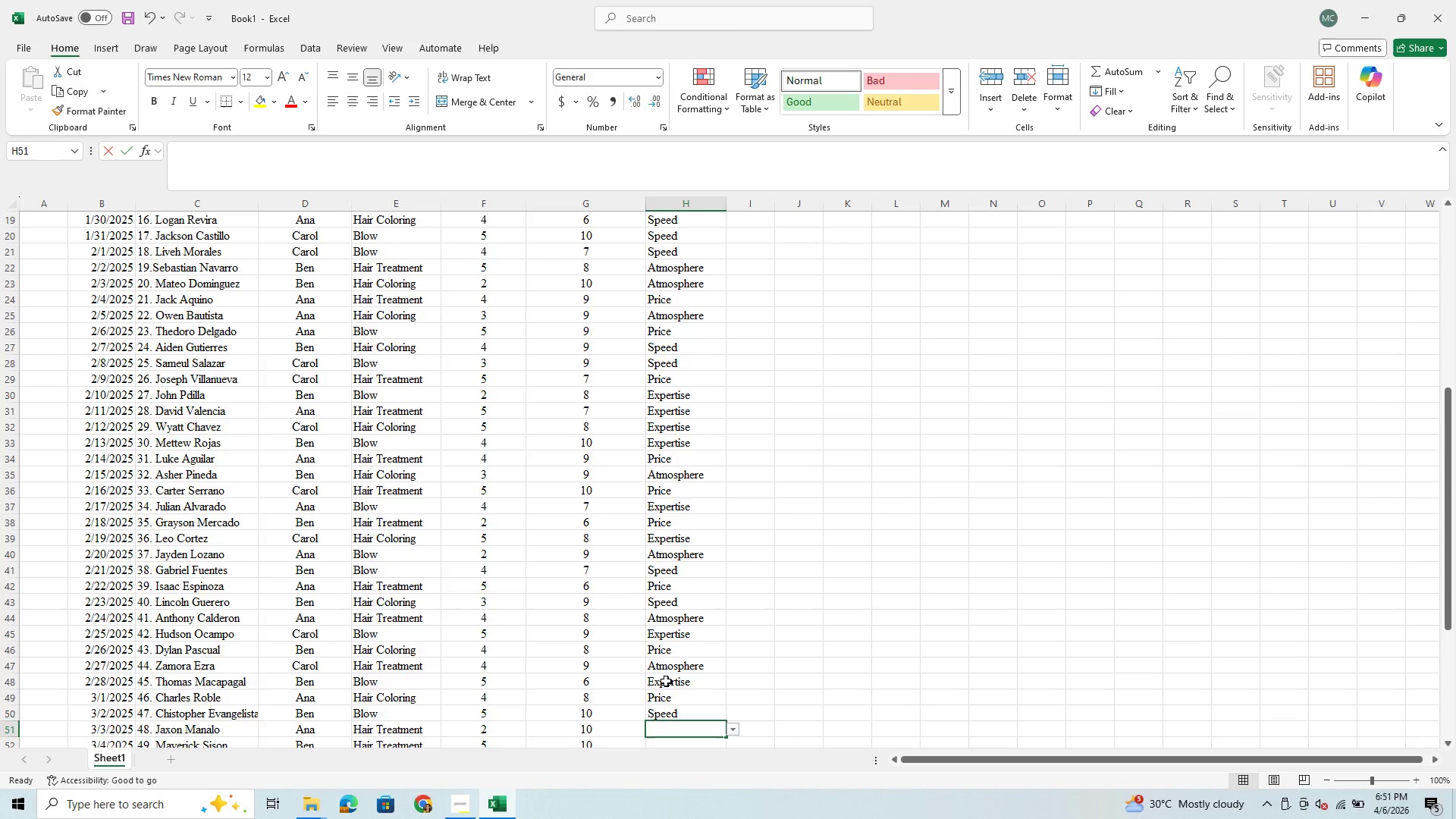 
key(Enter)
 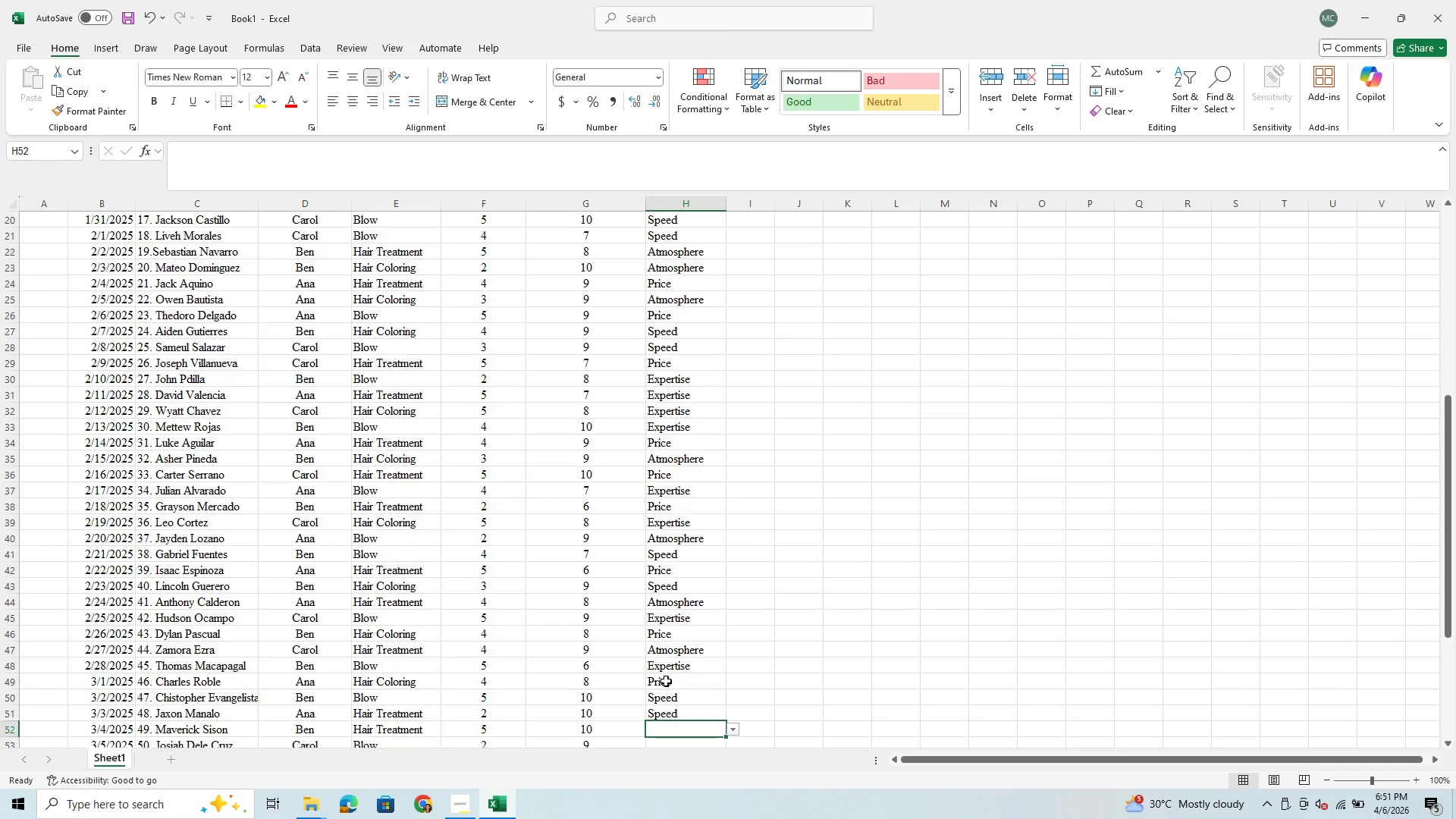 
key(P)
 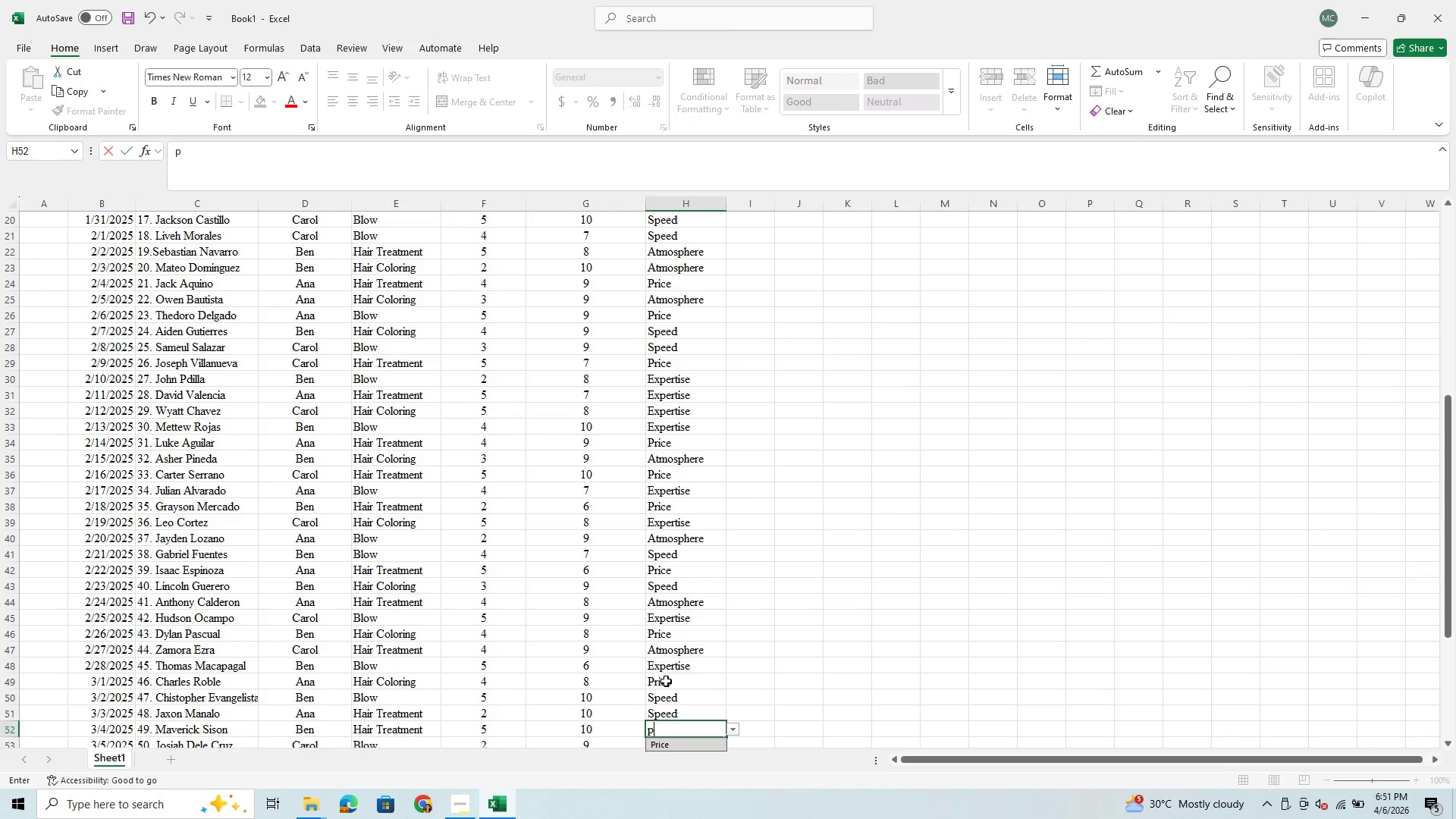 
key(Enter)
 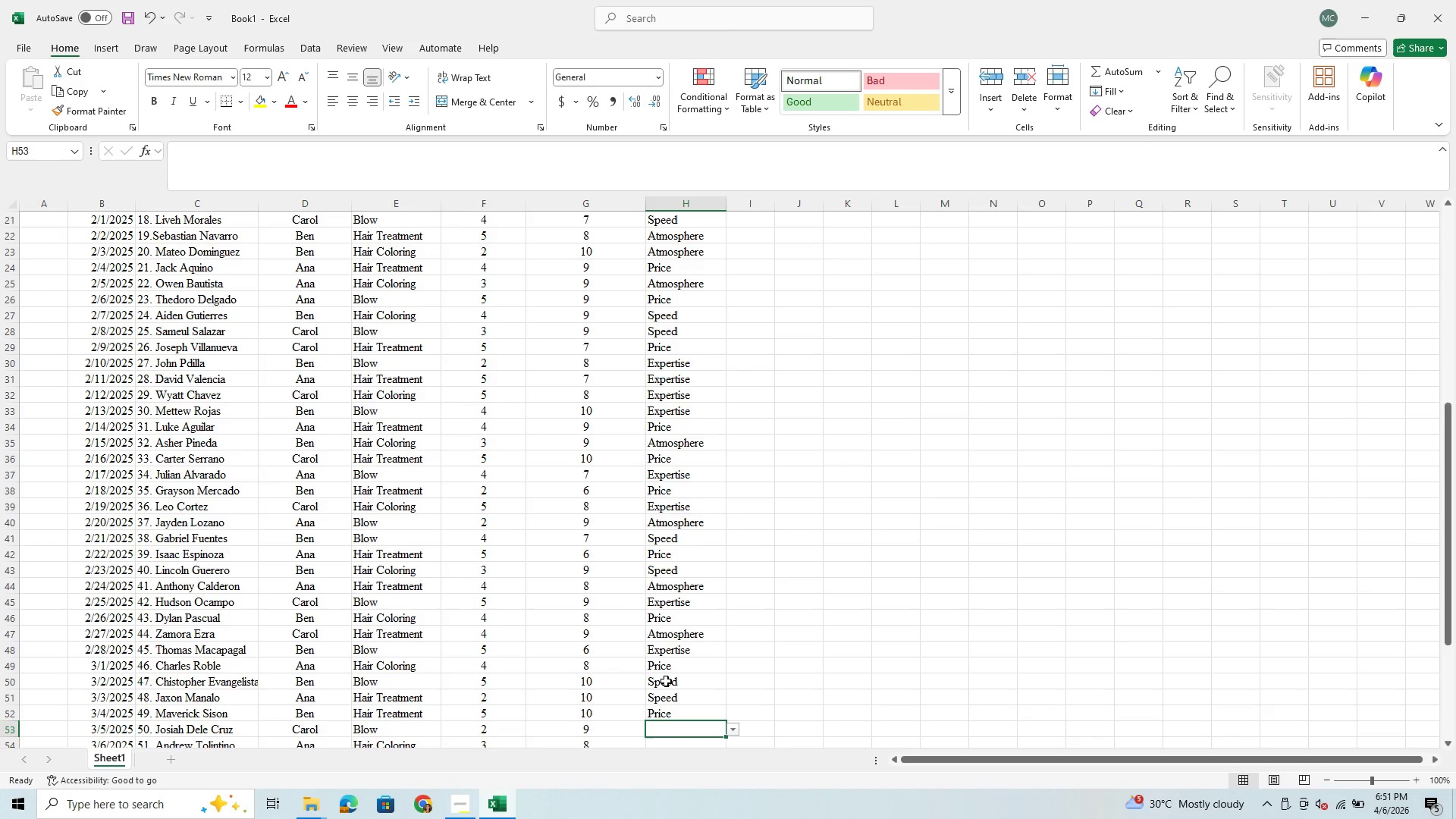 
key(A)
 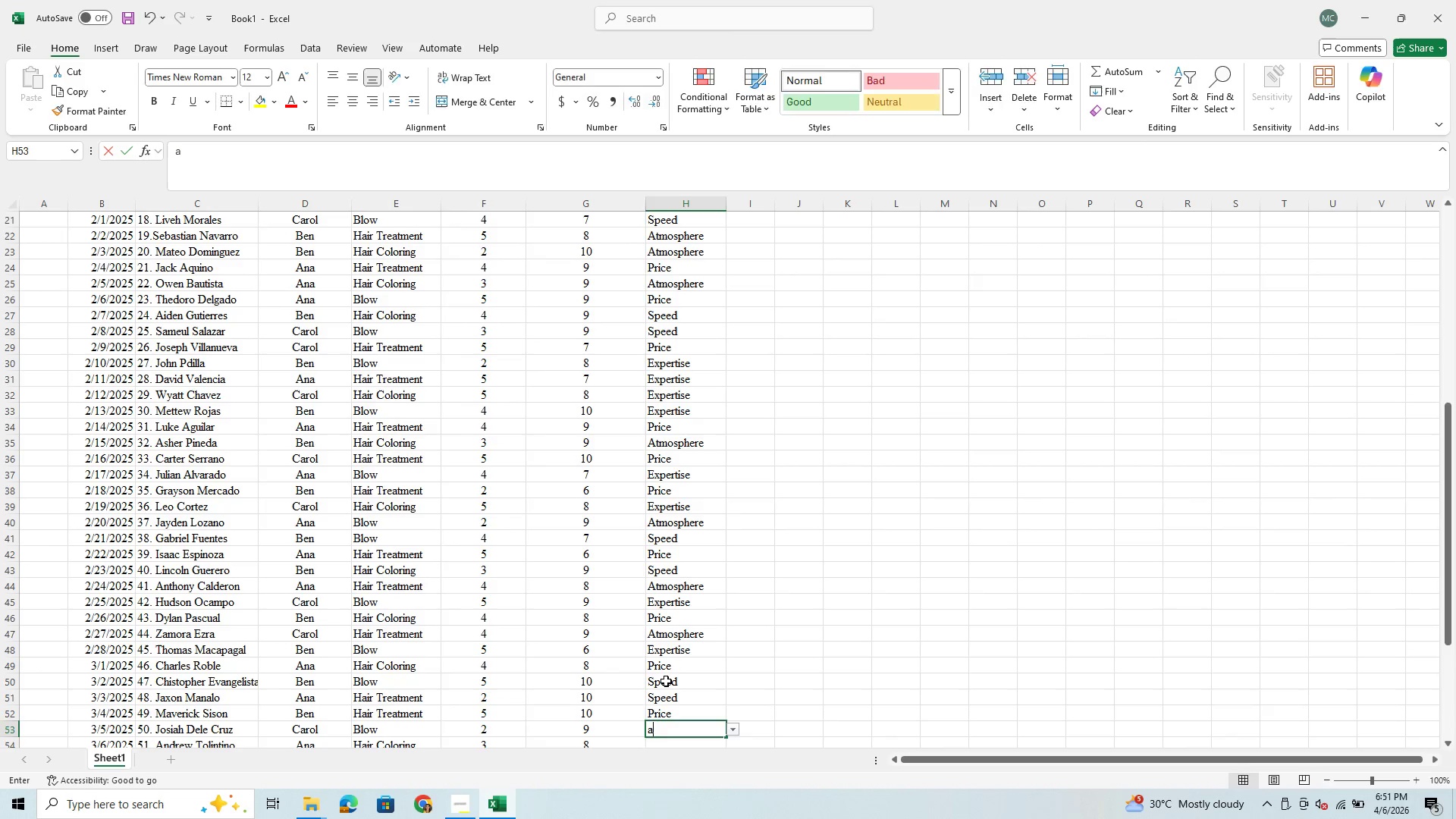 
key(Enter)
 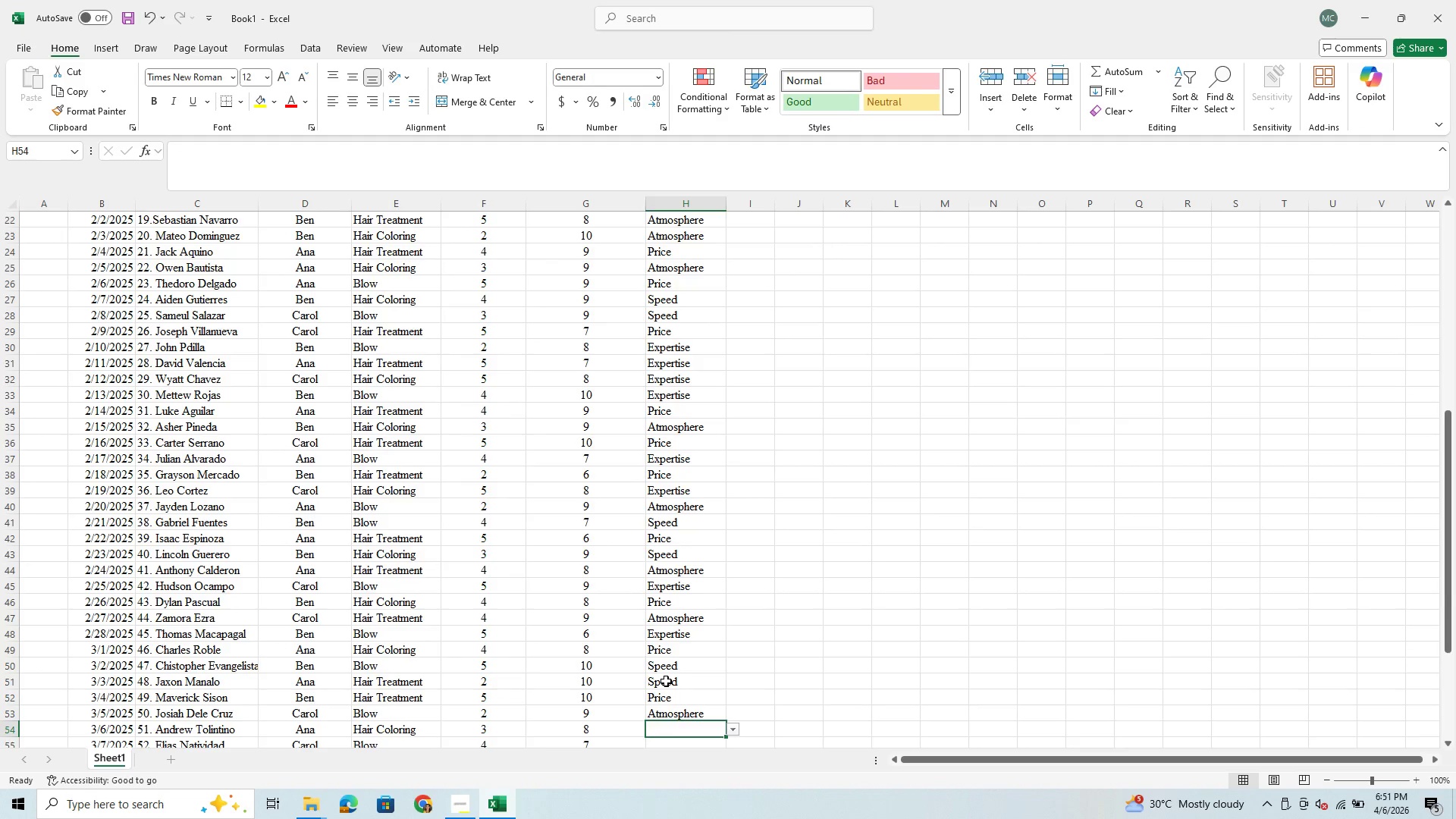 
key(E)
 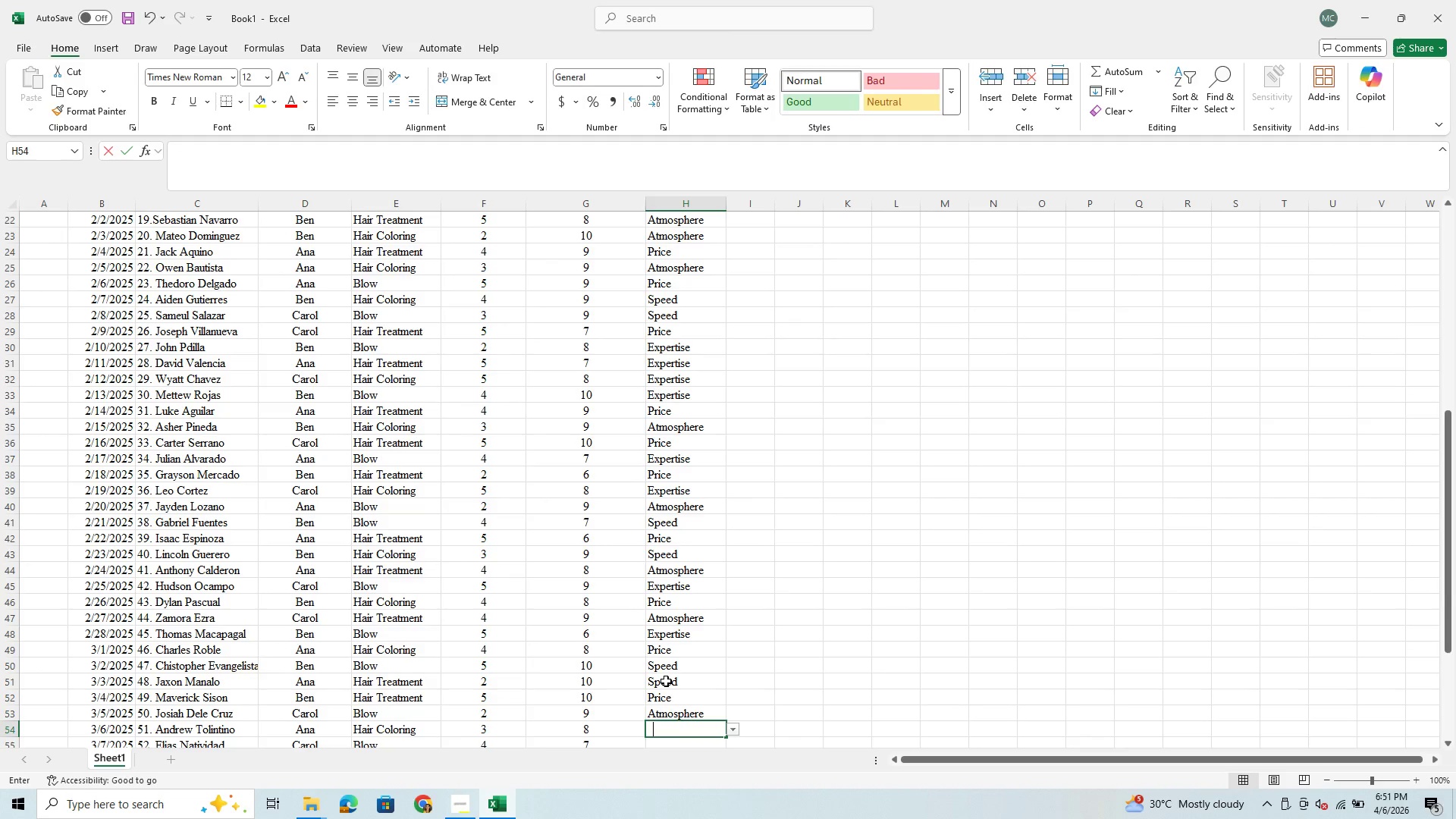 
key(Enter)
 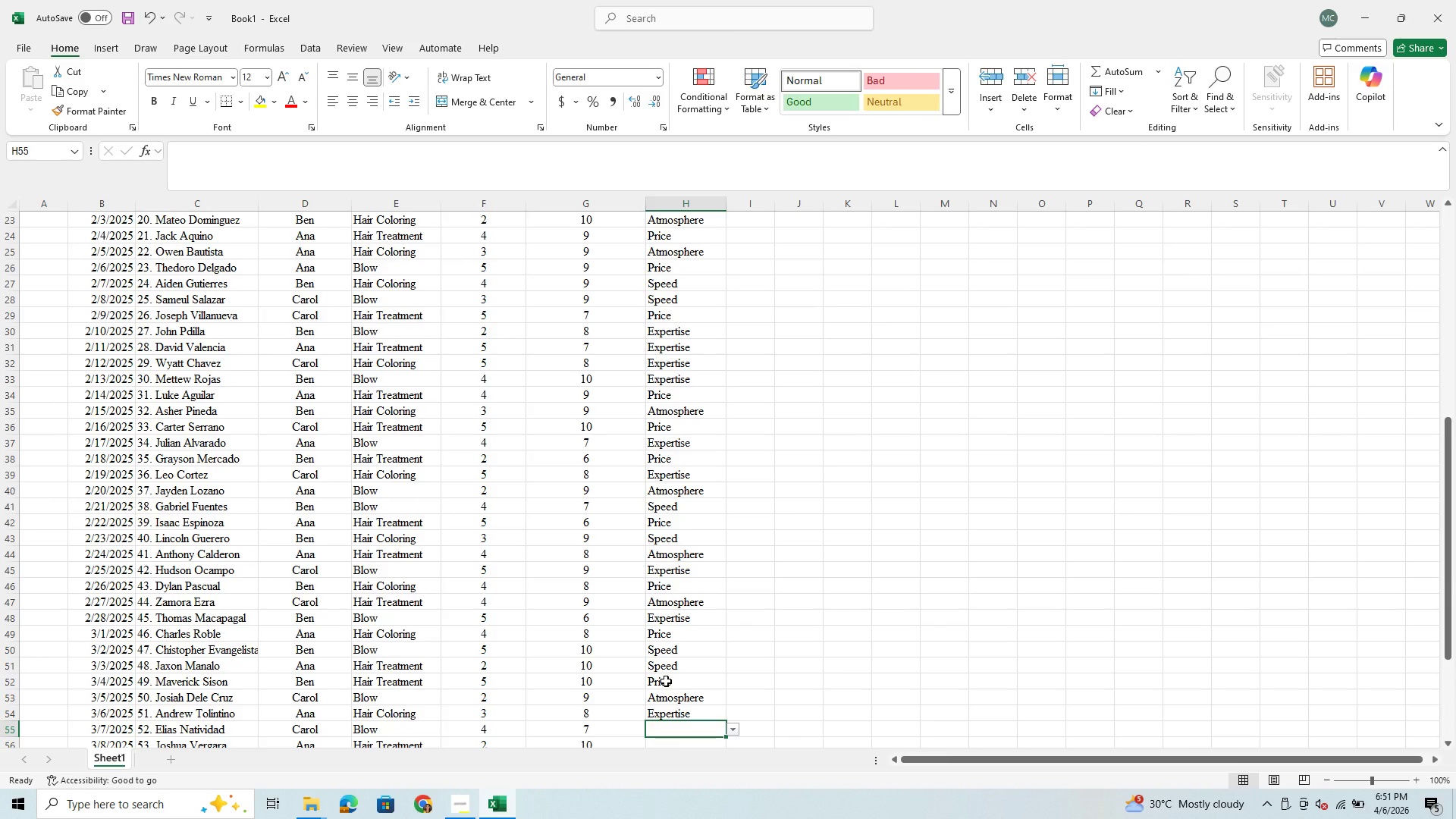 
key(S)
 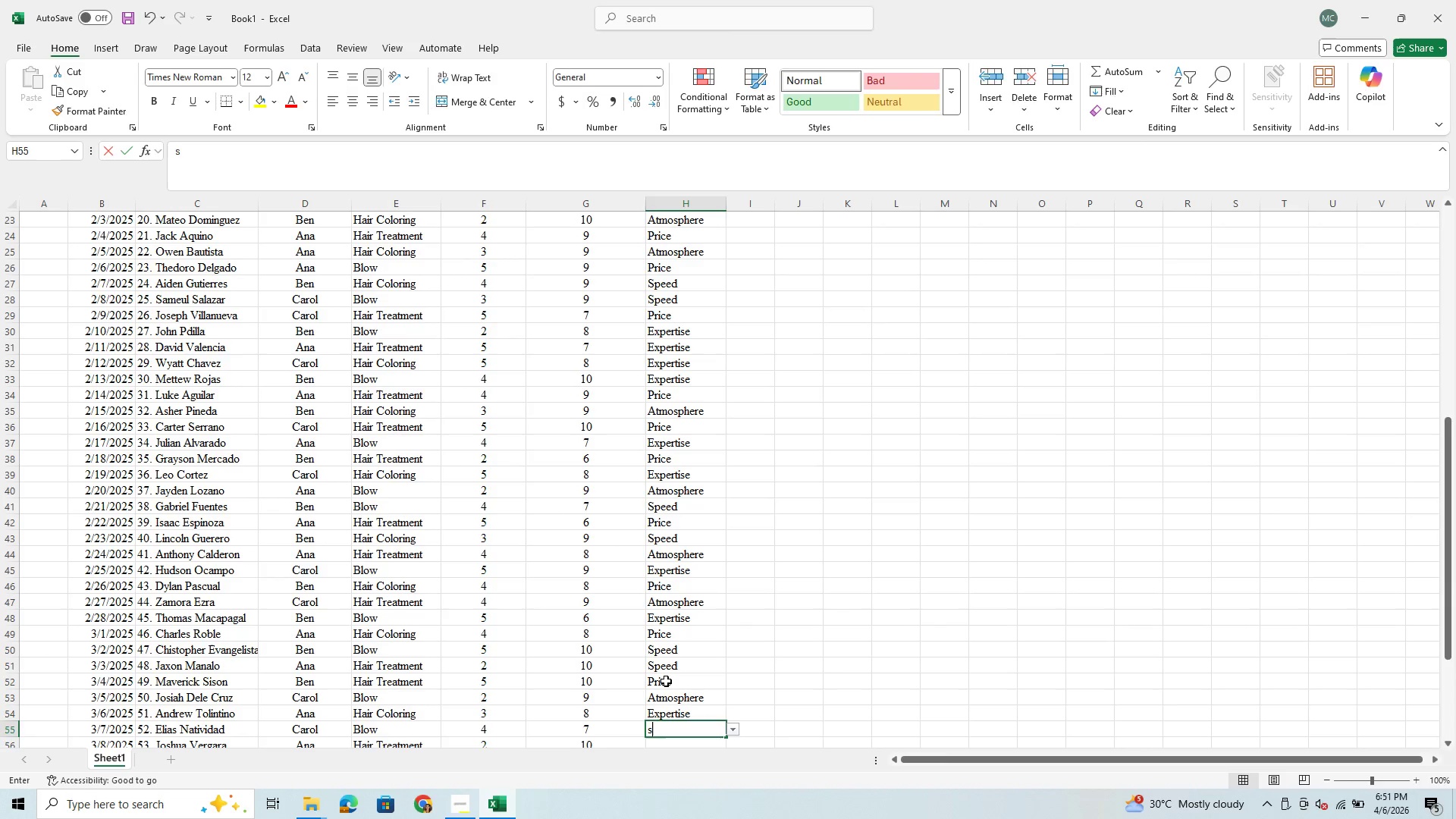 
key(Enter)
 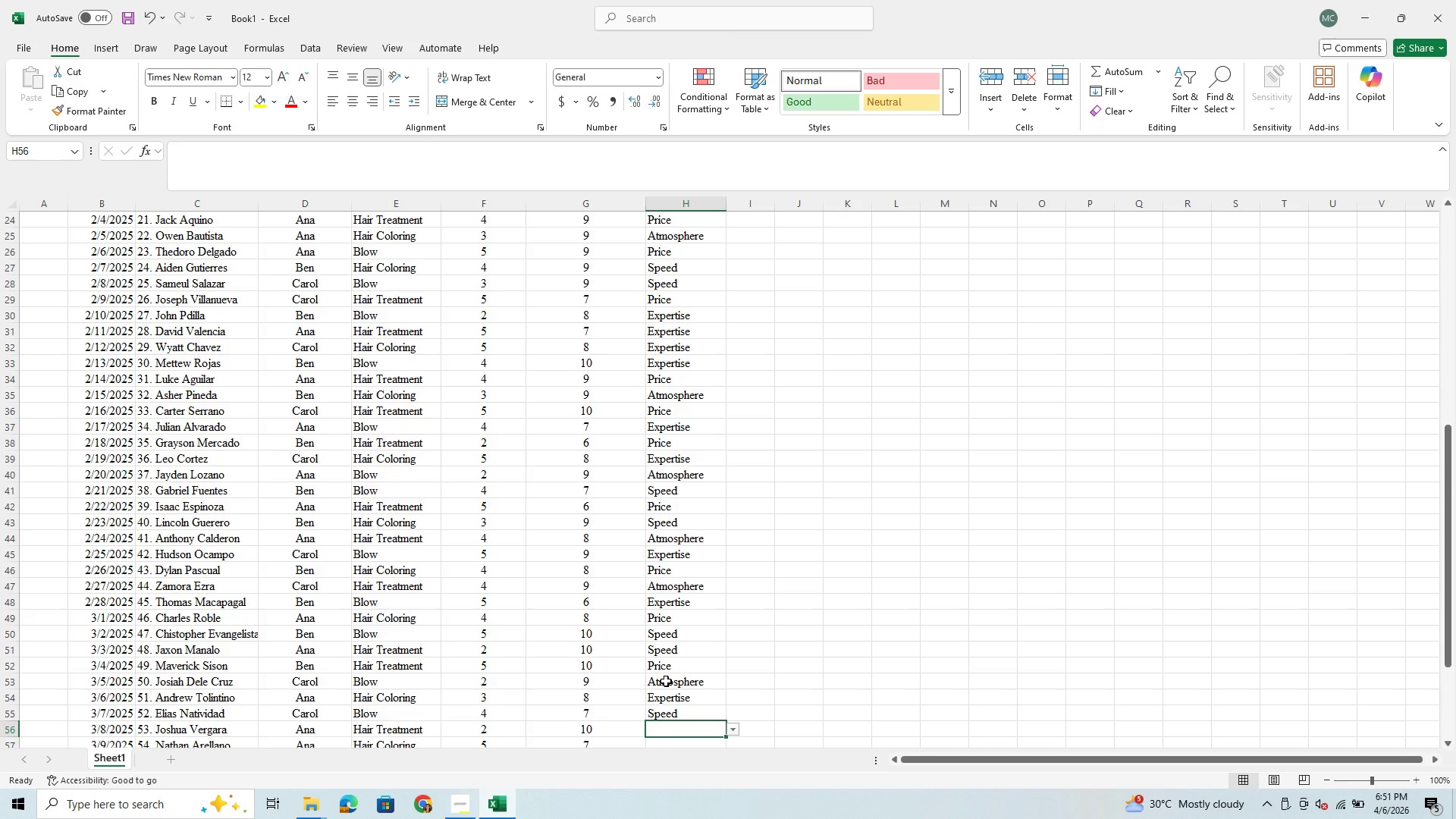 
key(P)
 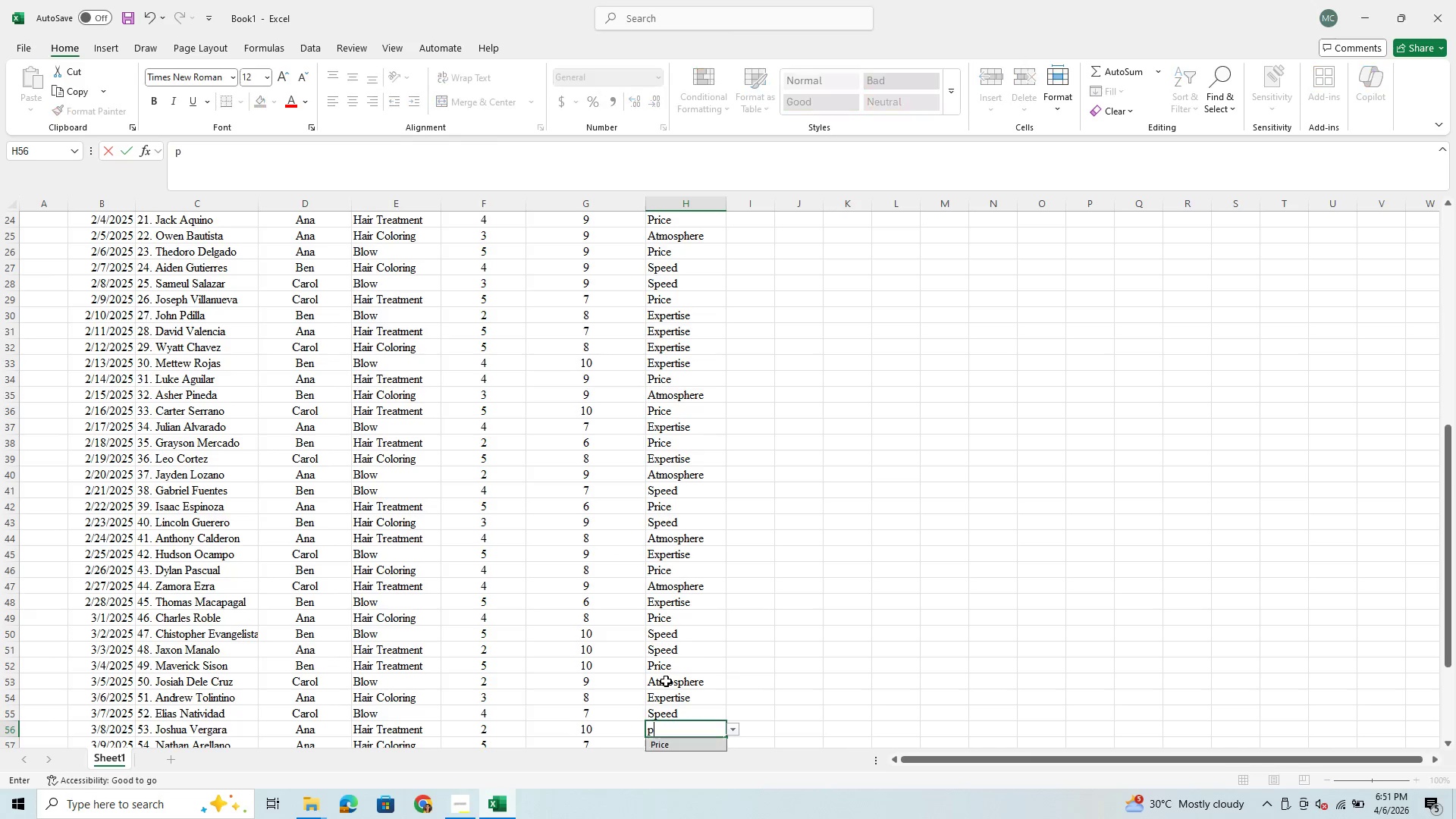 
key(Enter)
 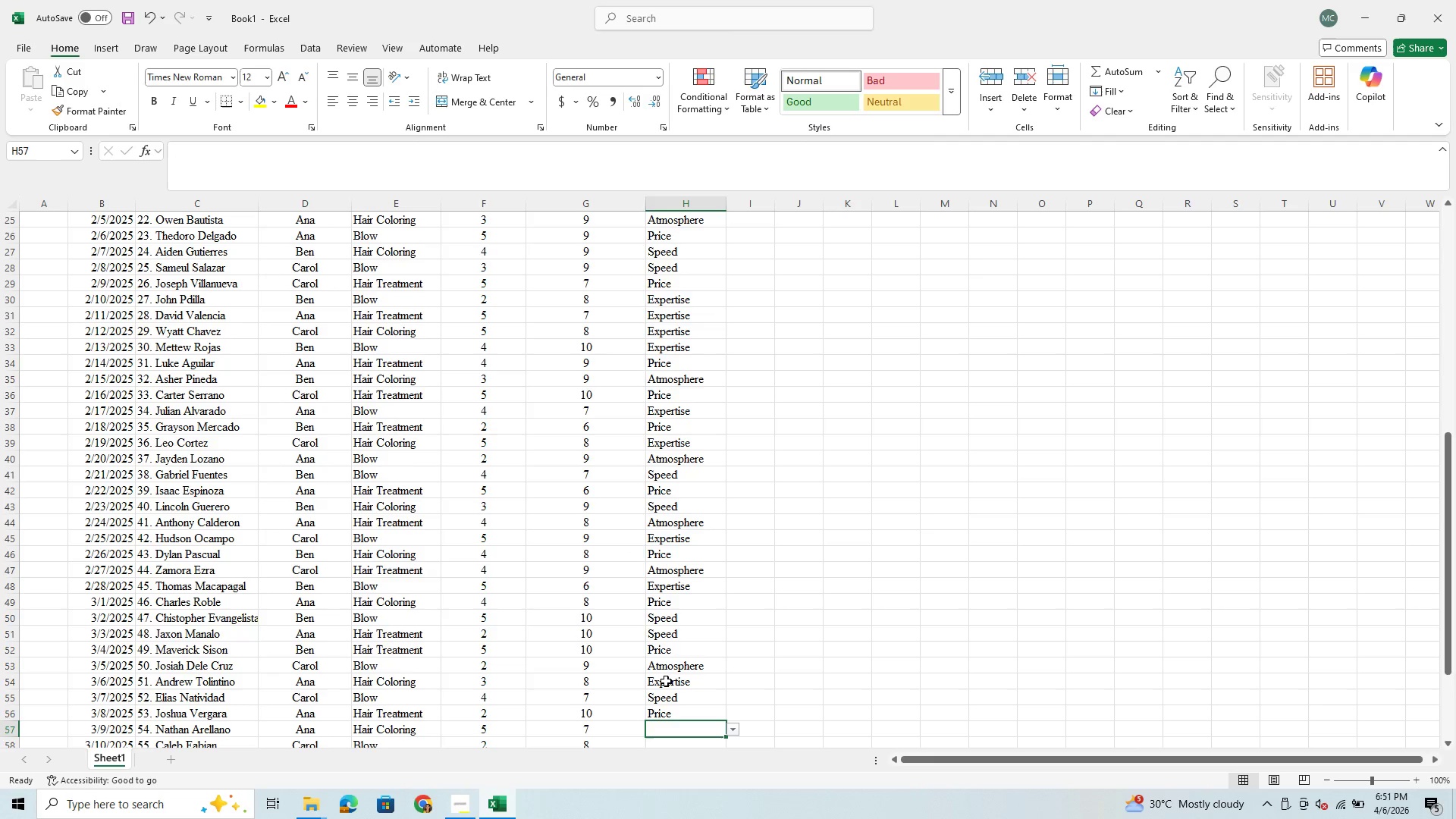 
key(S)
 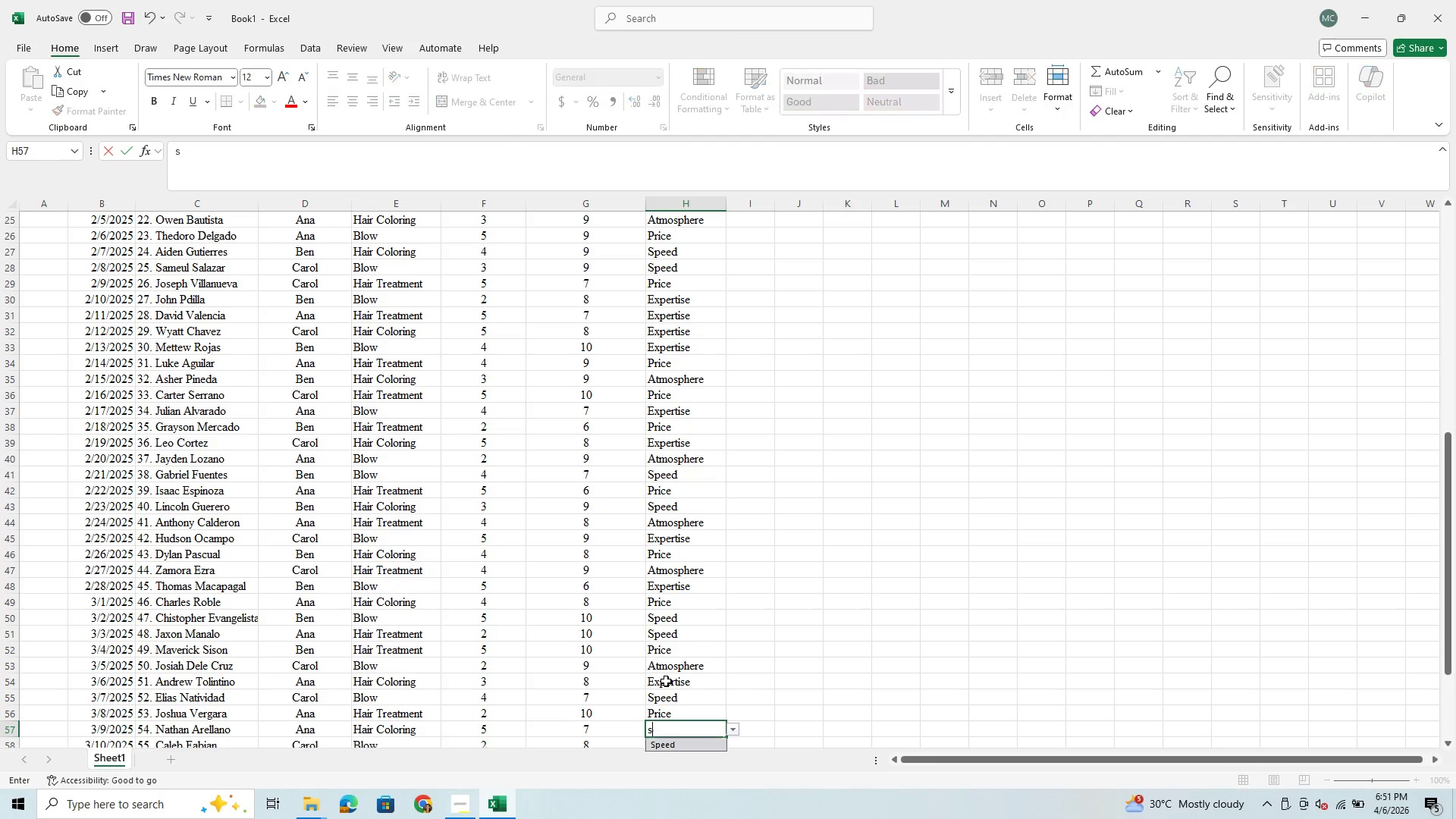 
key(Enter)
 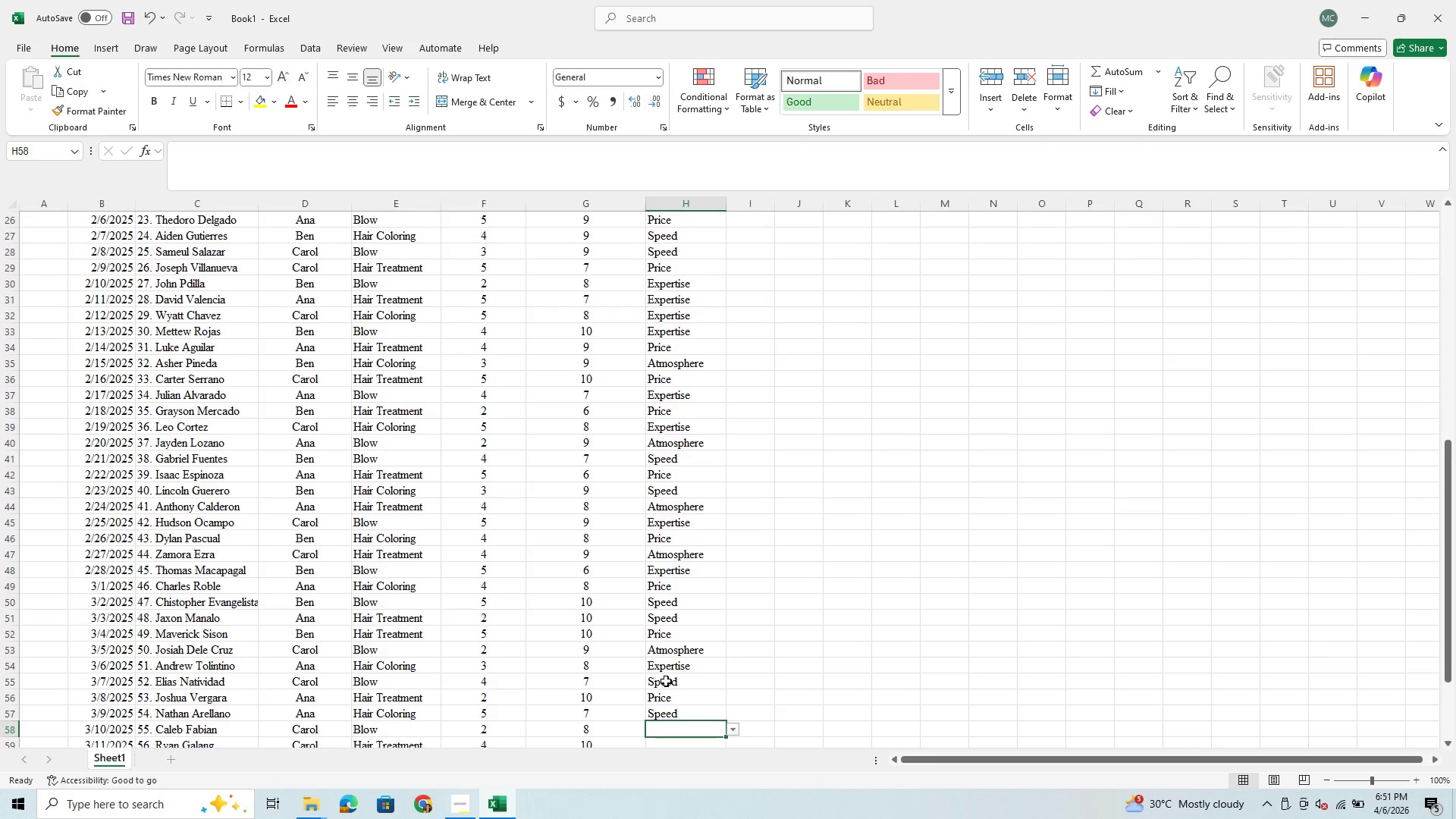 
key(A)
 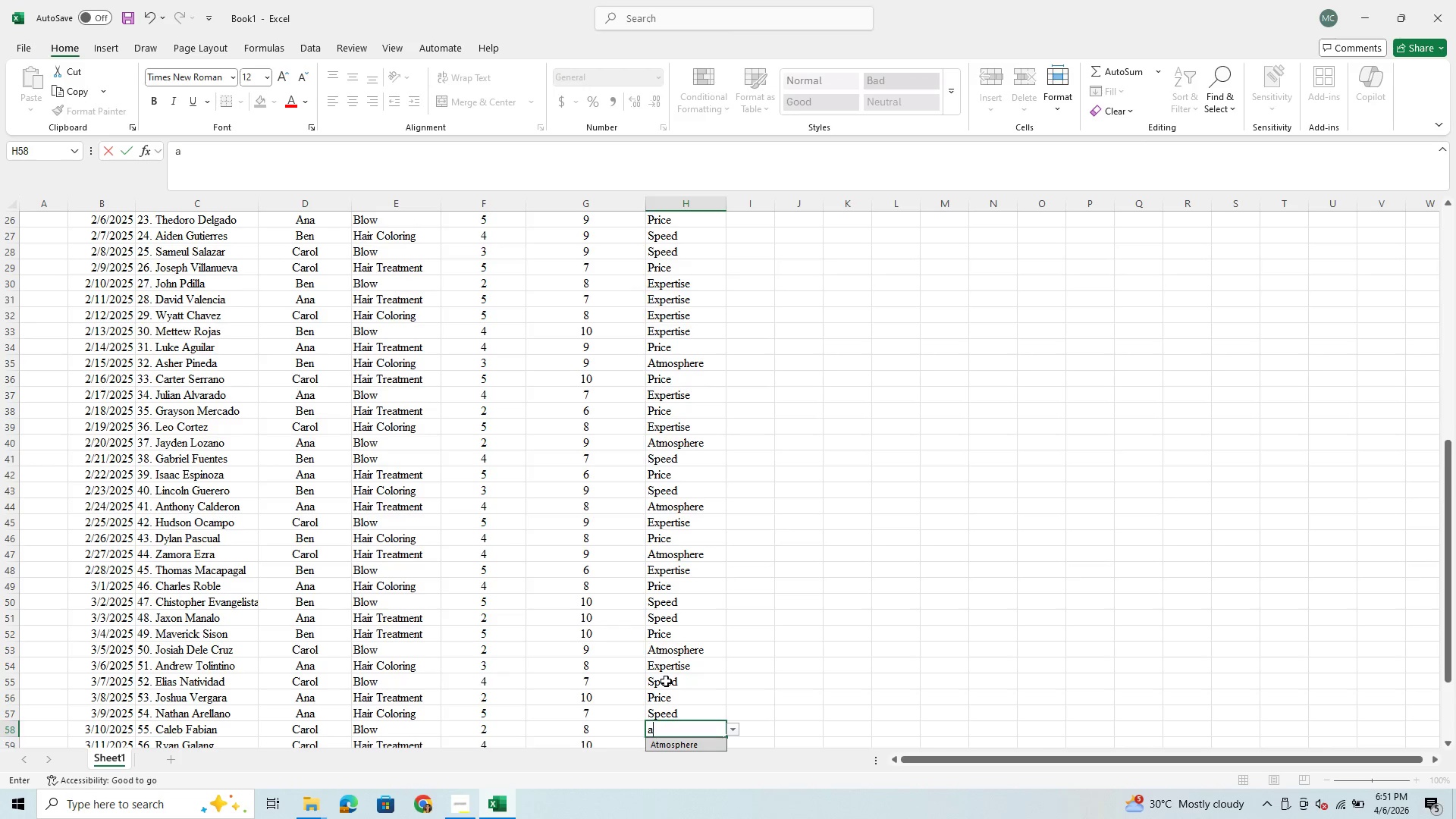 
key(Enter)
 